 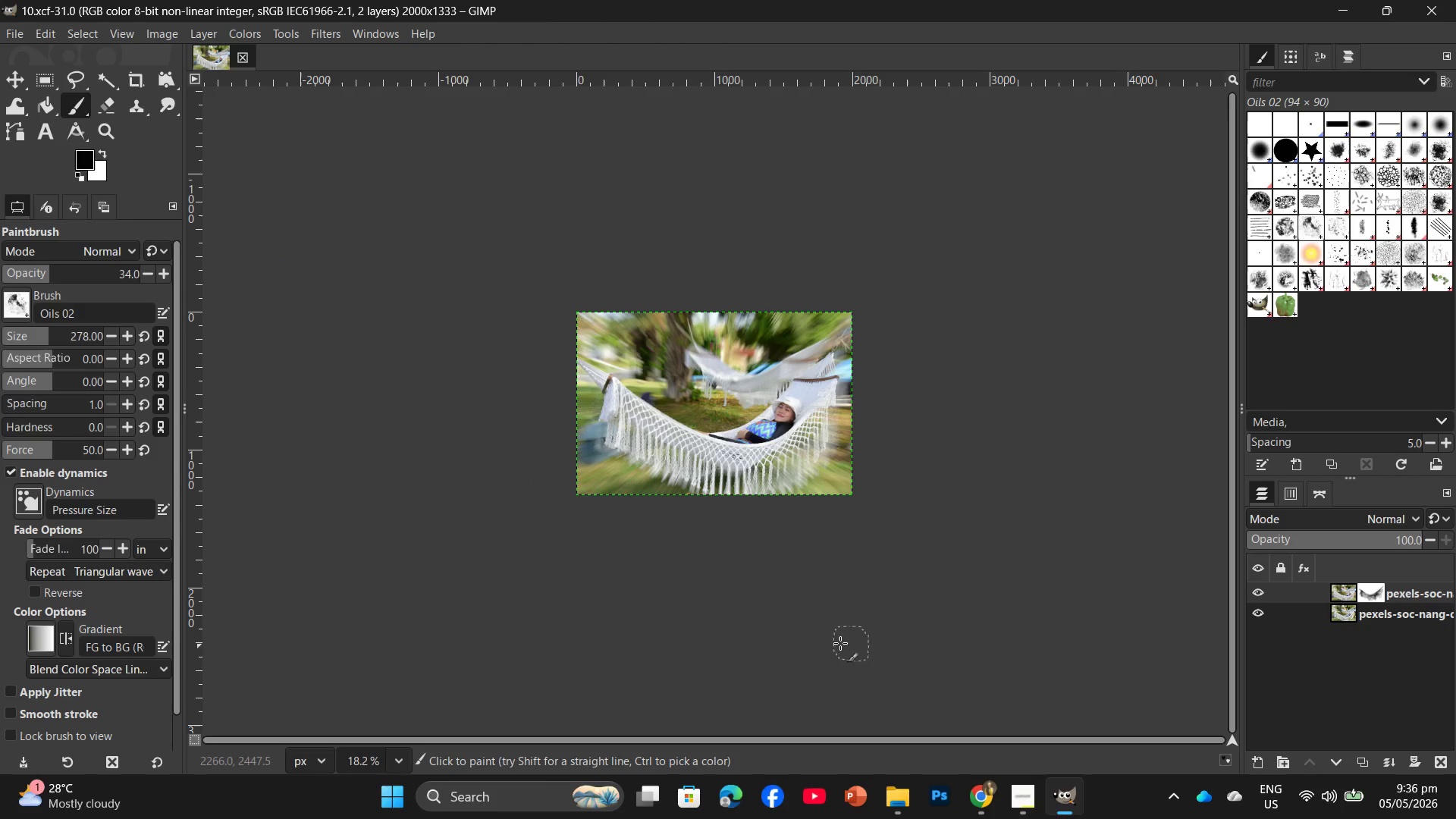 
left_click([970, 735])
 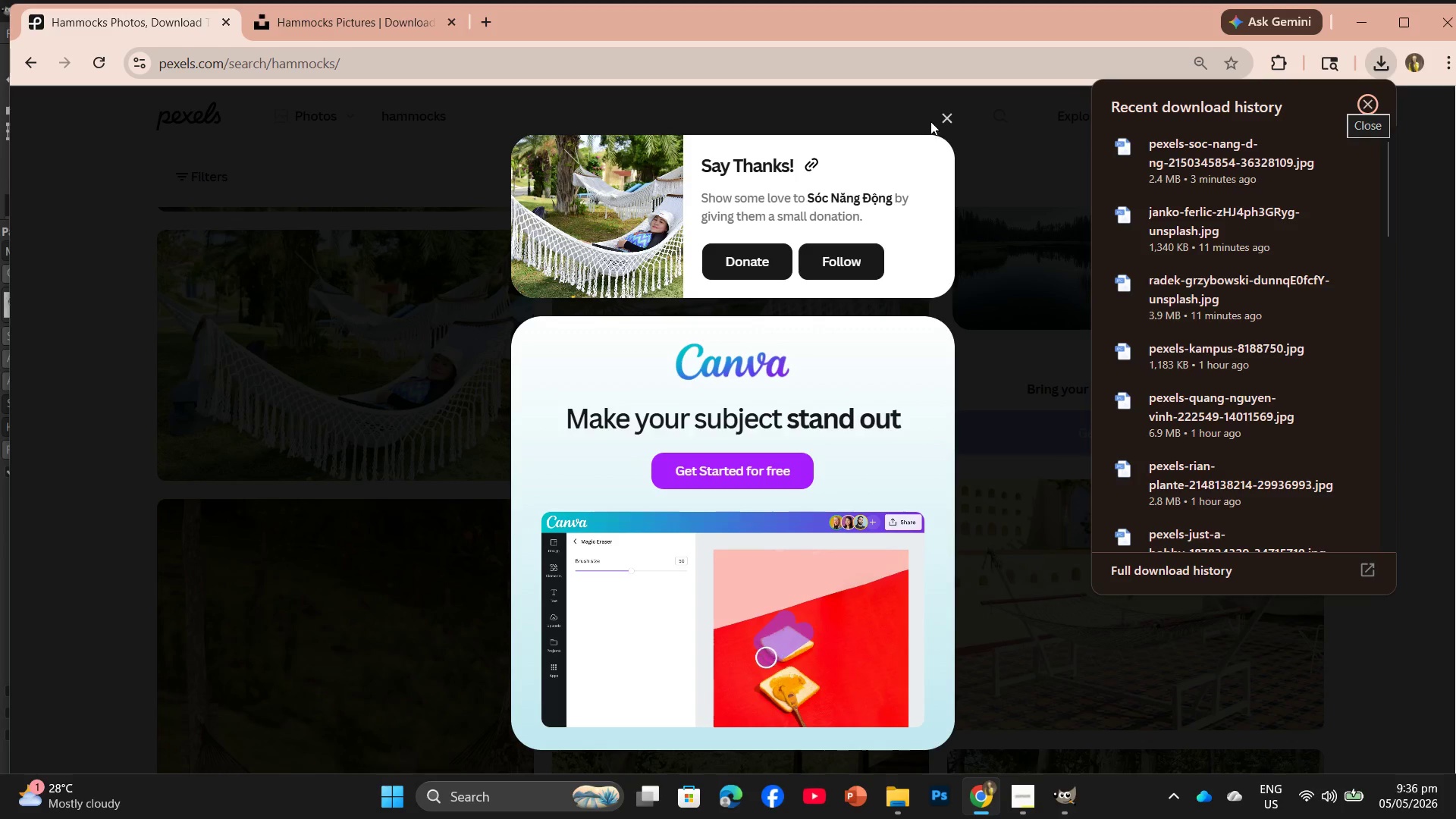 
left_click([948, 120])
 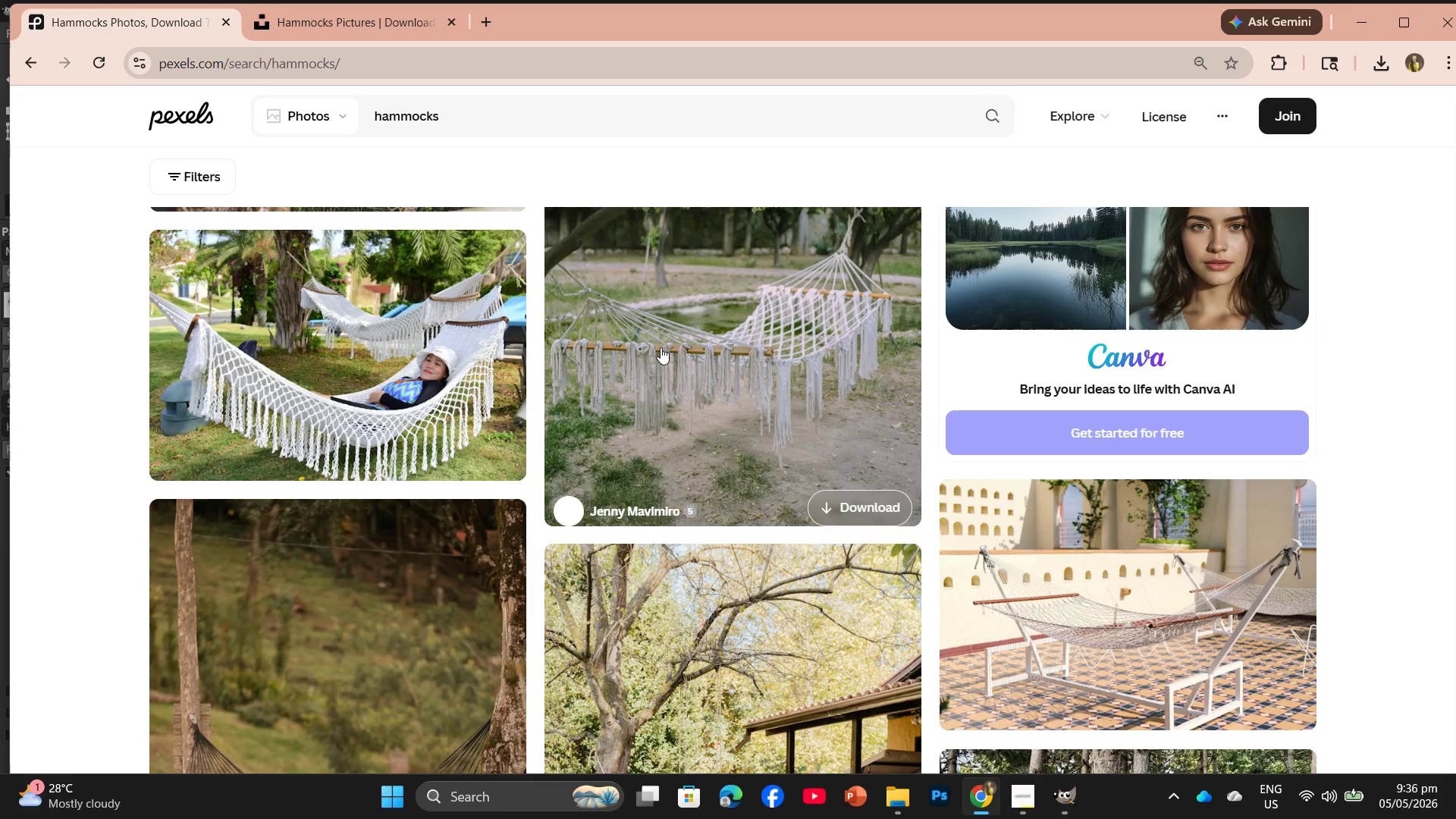 
scroll: coordinate [730, 468], scroll_direction: up, amount: 4.0
 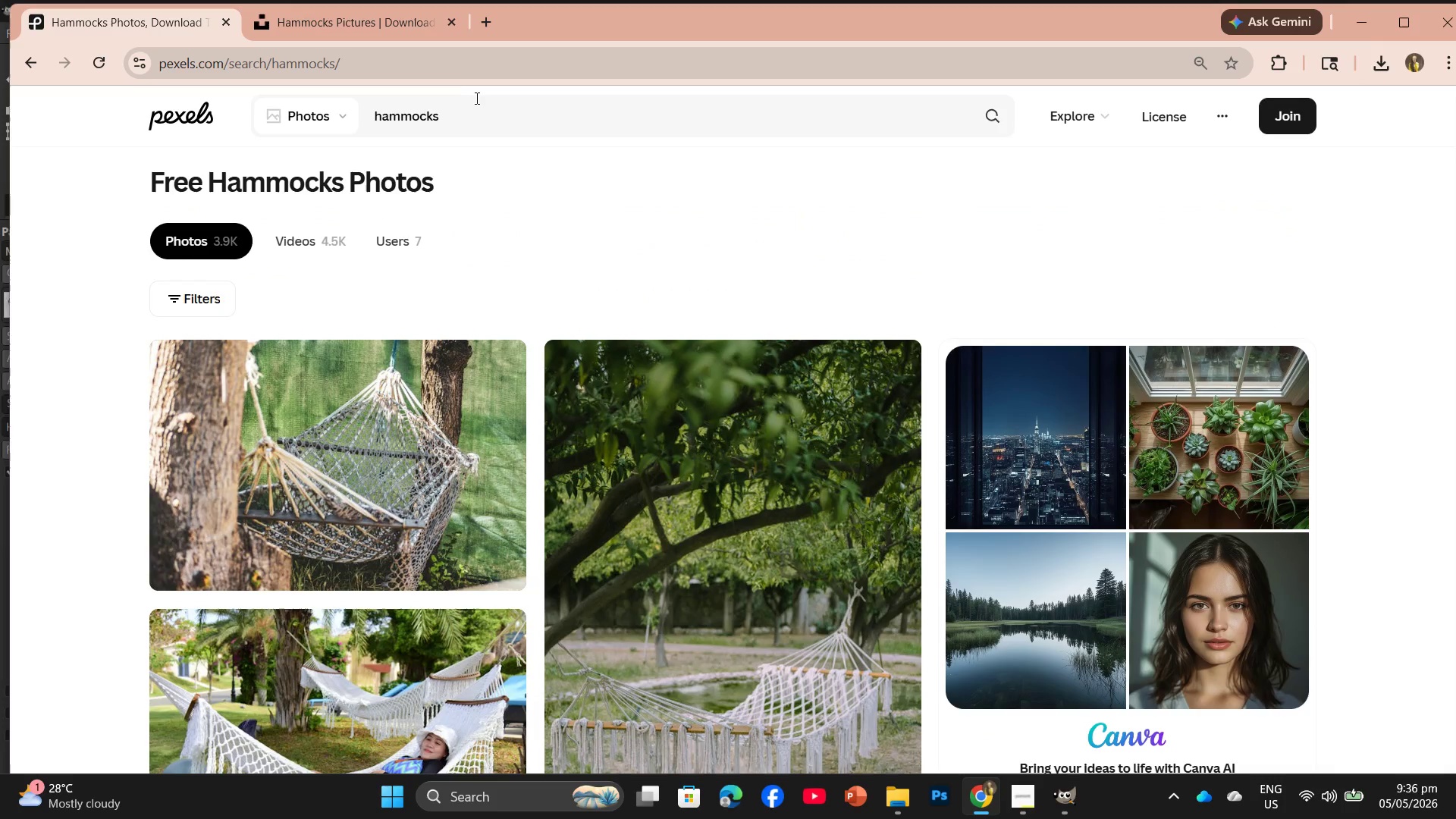 
left_click_drag(start_coordinate=[469, 99], to_coordinate=[369, 123])
 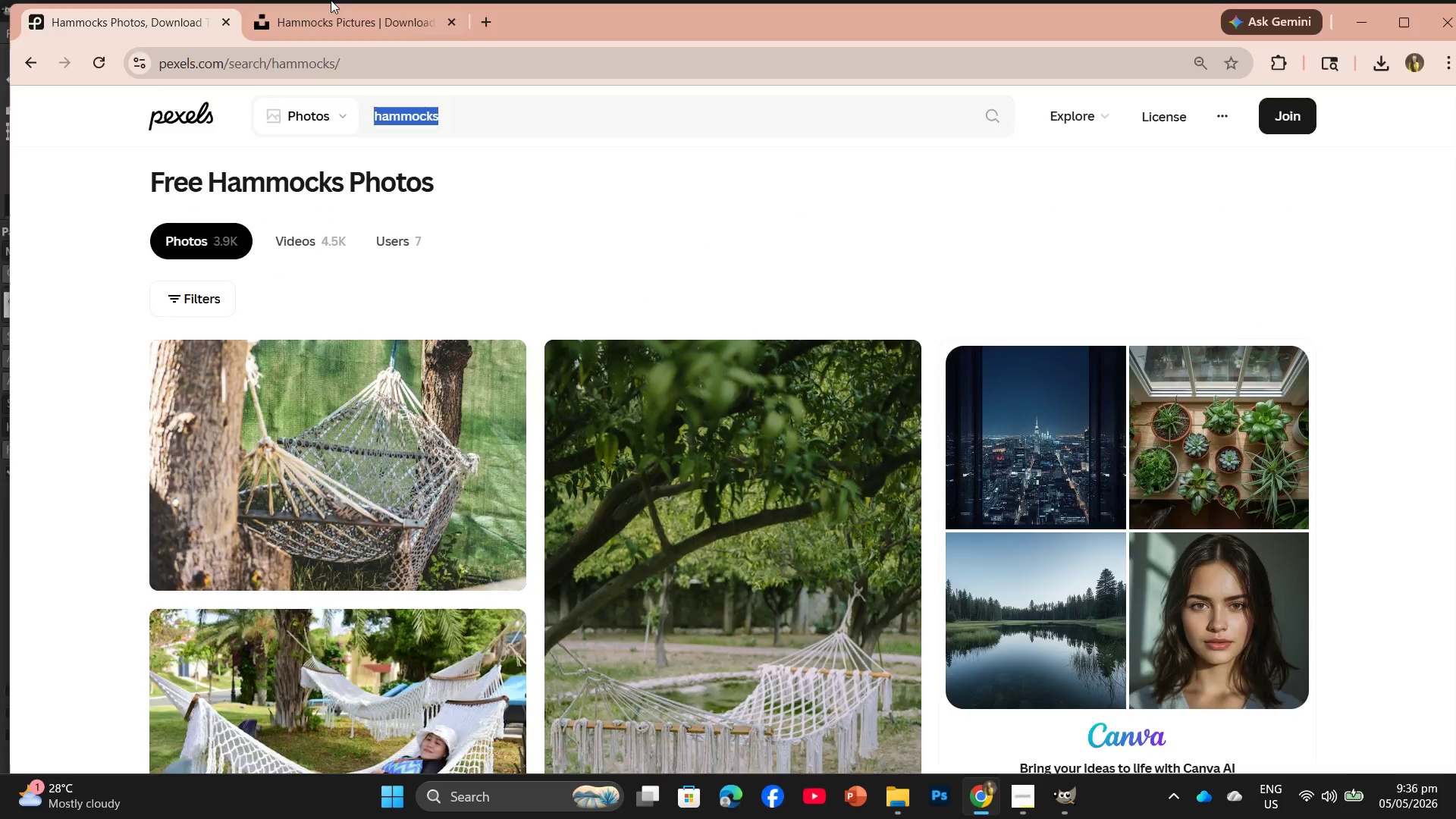 
left_click([331, 0])
 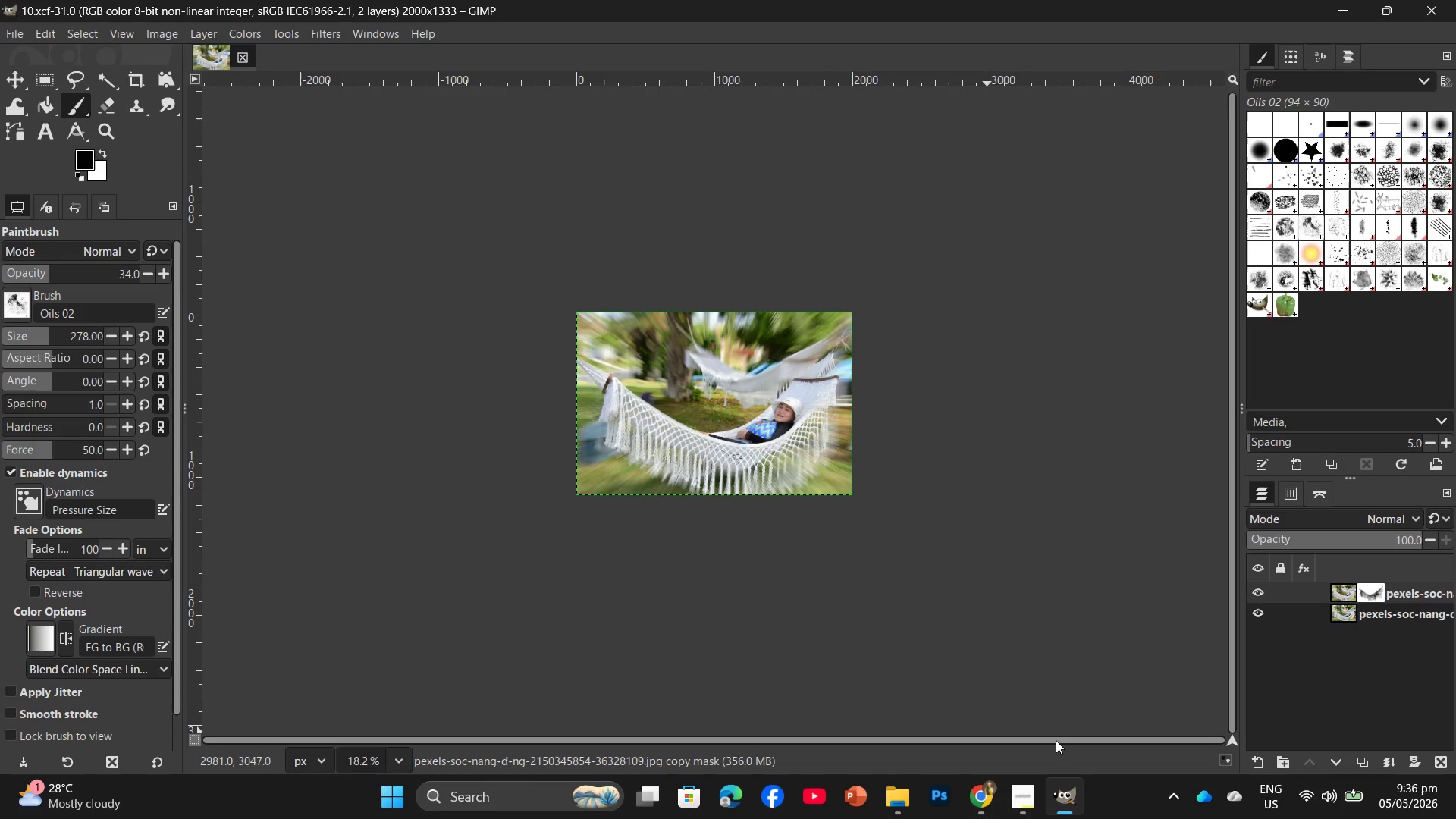 
left_click([981, 805])
 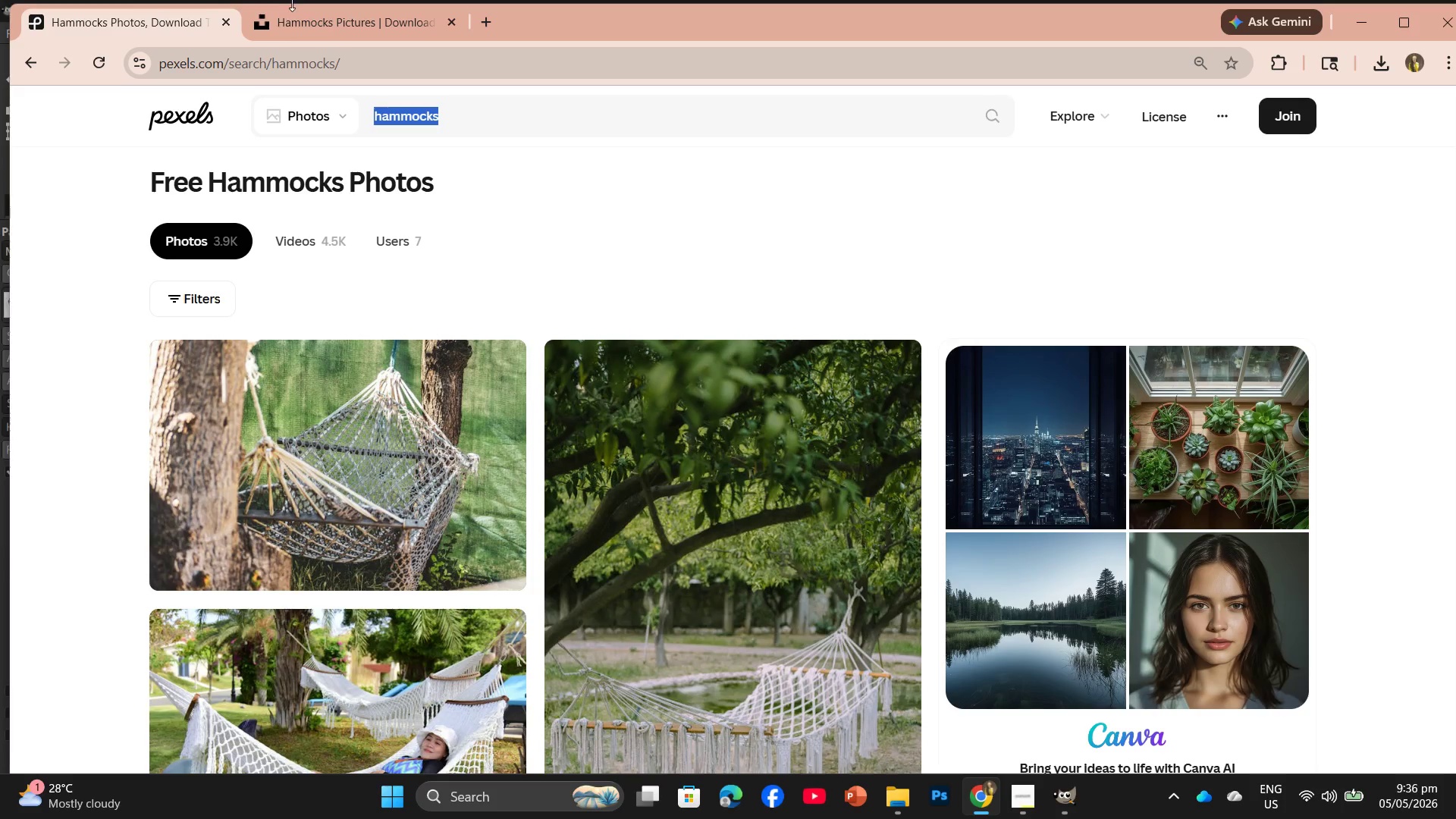 
double_click([294, 14])
 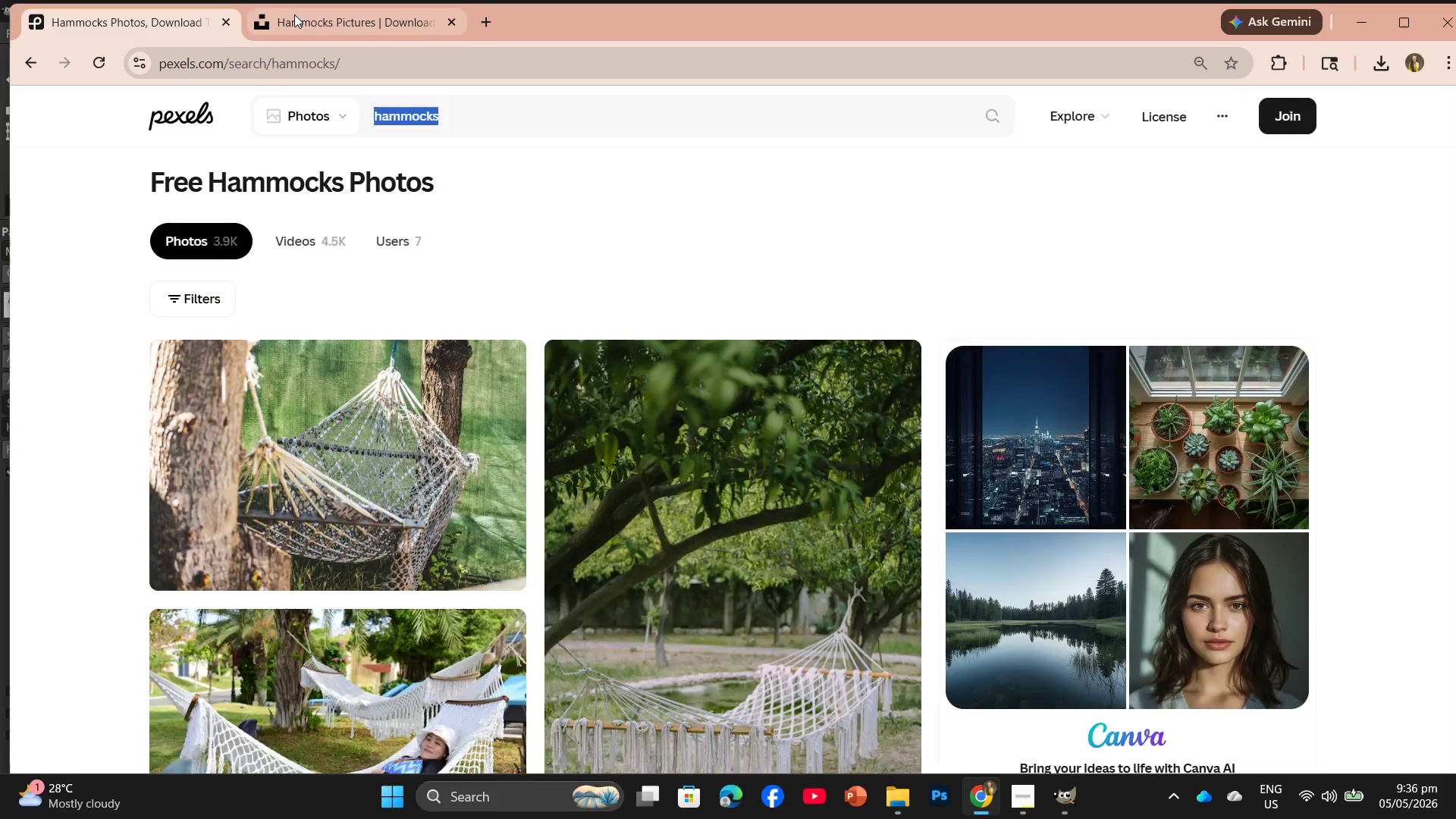 
triple_click([294, 14])
 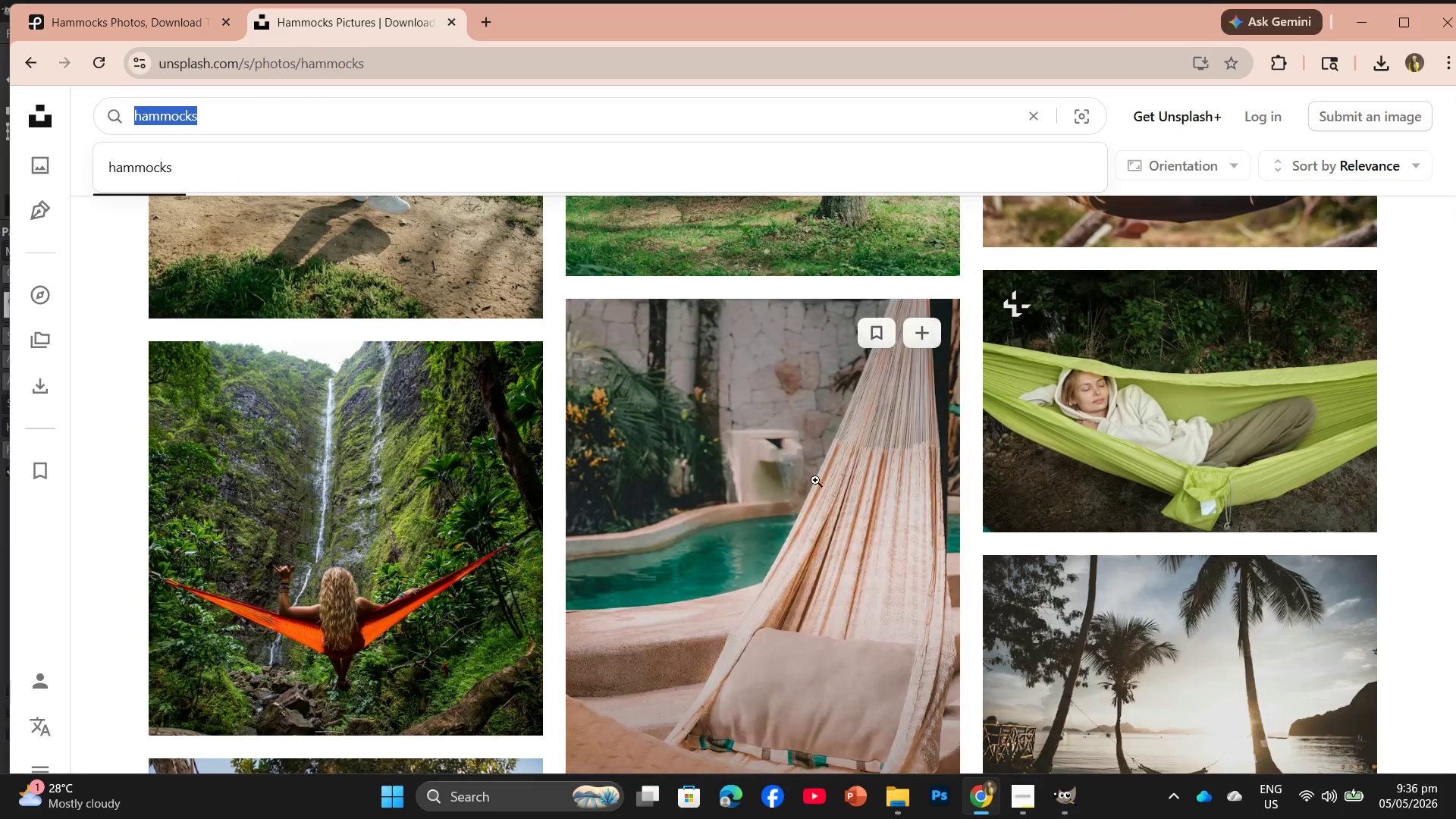 
scroll: coordinate [738, 568], scroll_direction: down, amount: 15.0
 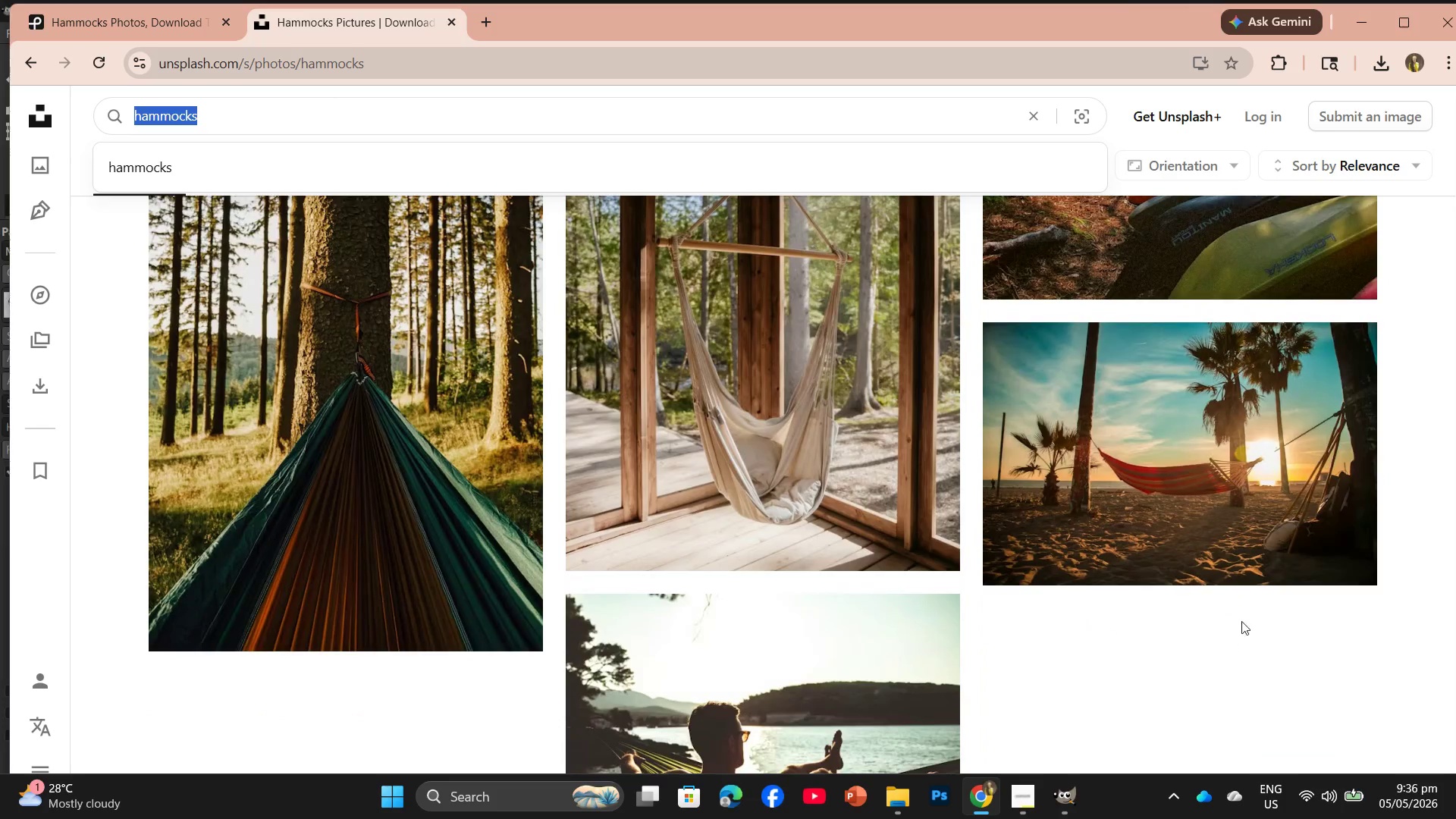 
scroll: coordinate [1035, 584], scroll_direction: down, amount: 3.0
 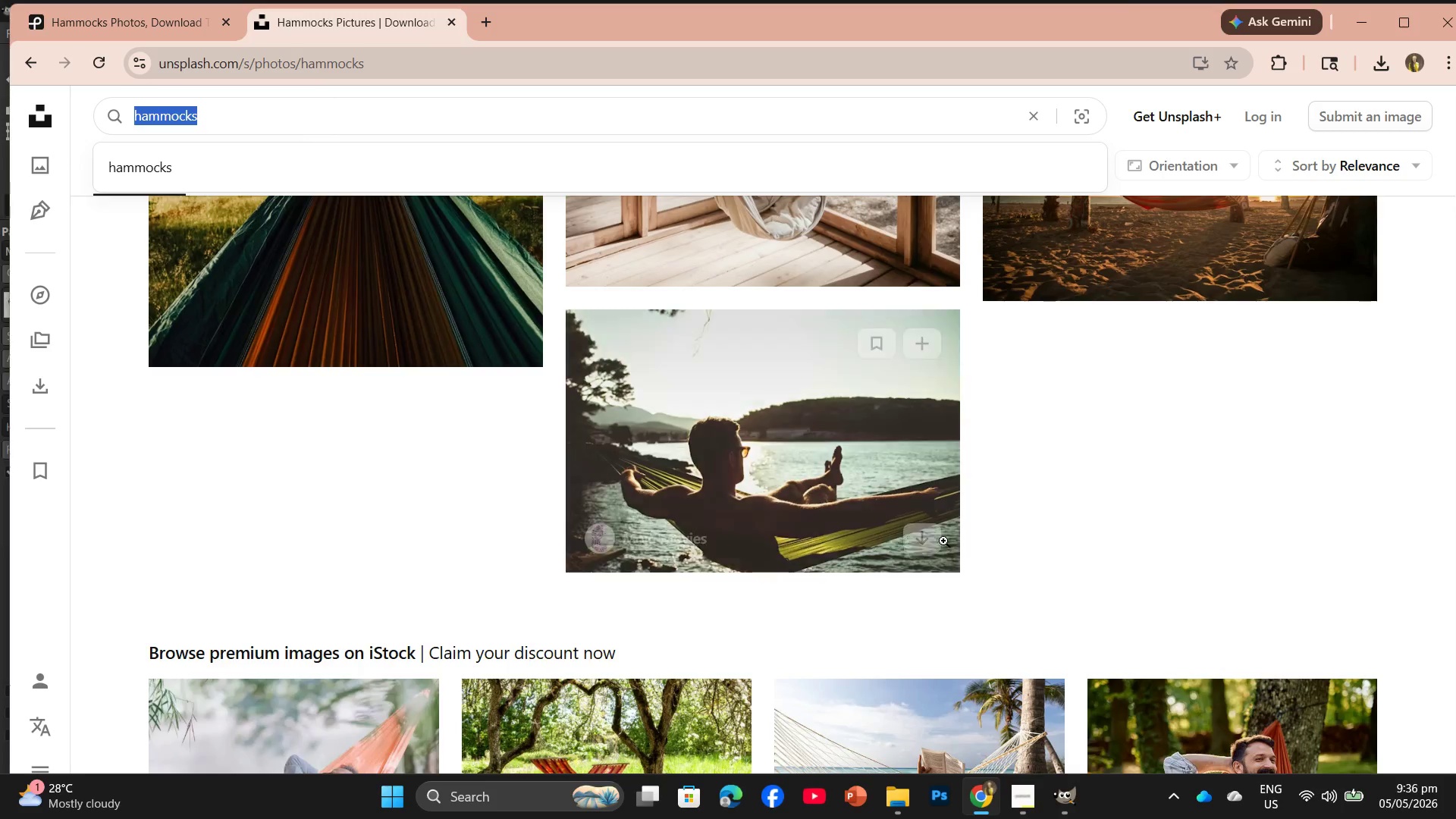 
left_click([918, 535])
 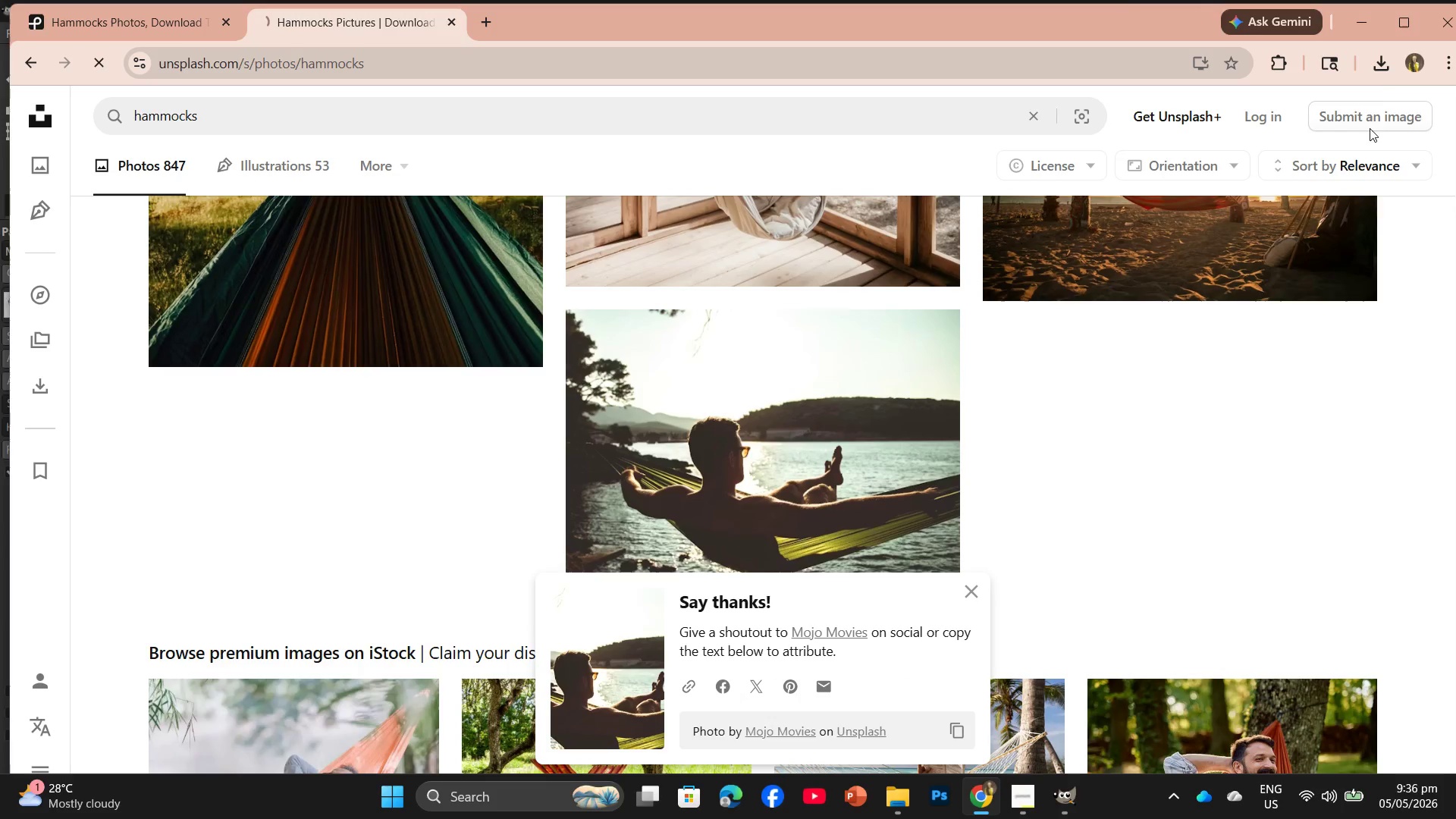 
left_click([1379, 61])
 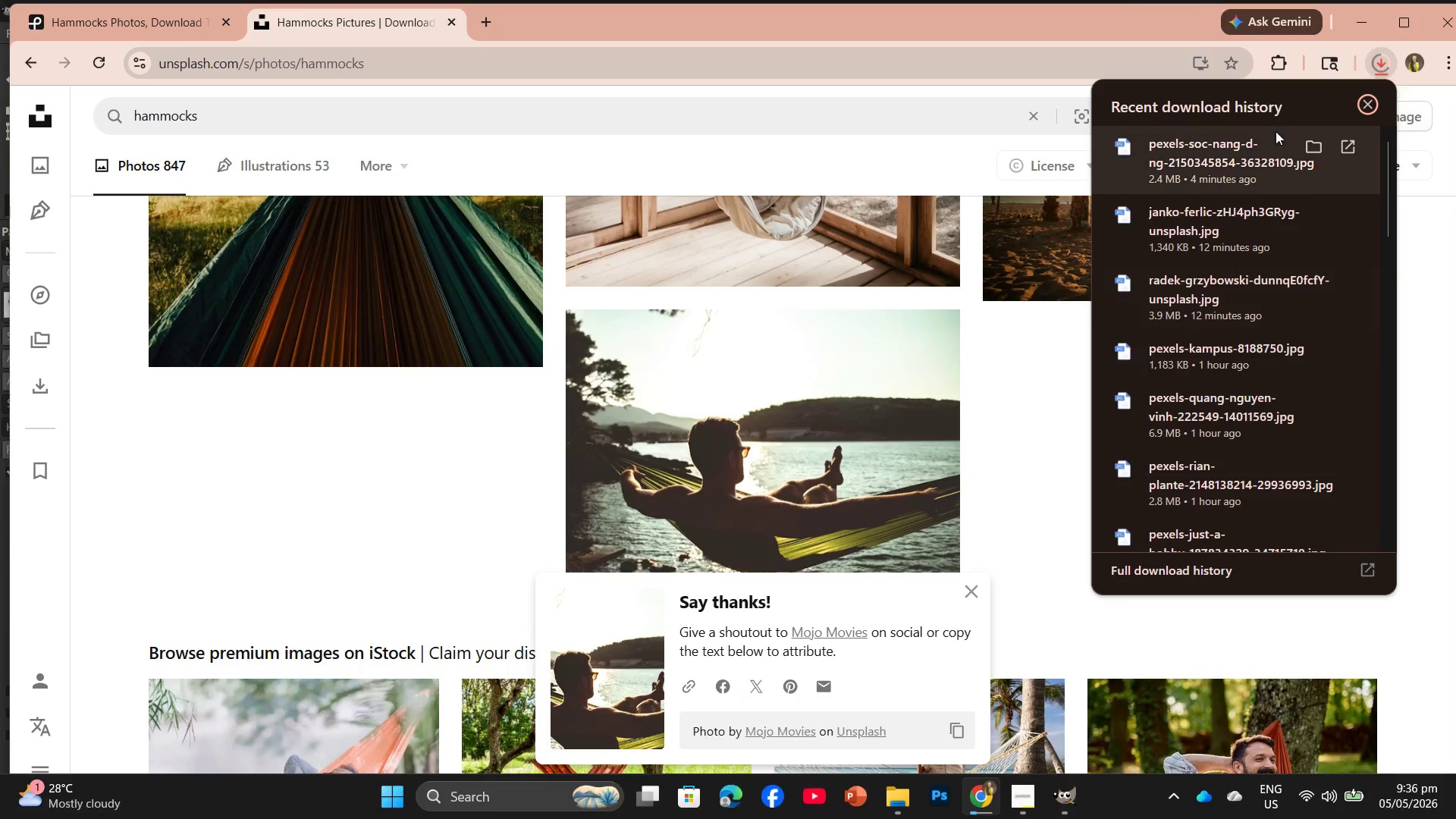 
left_click_drag(start_coordinate=[1242, 163], to_coordinate=[1132, 441])
 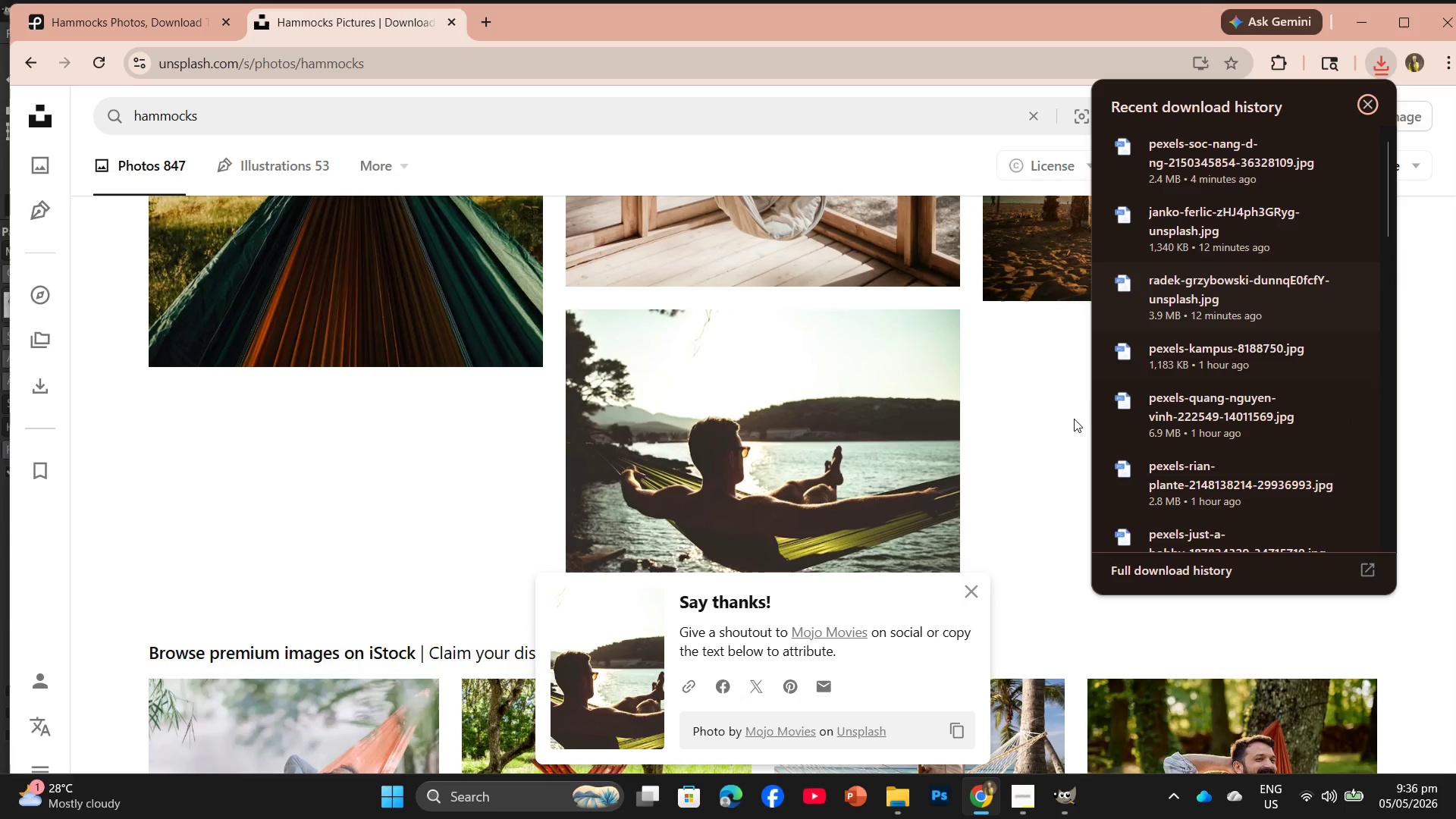 
left_click([1057, 424])
 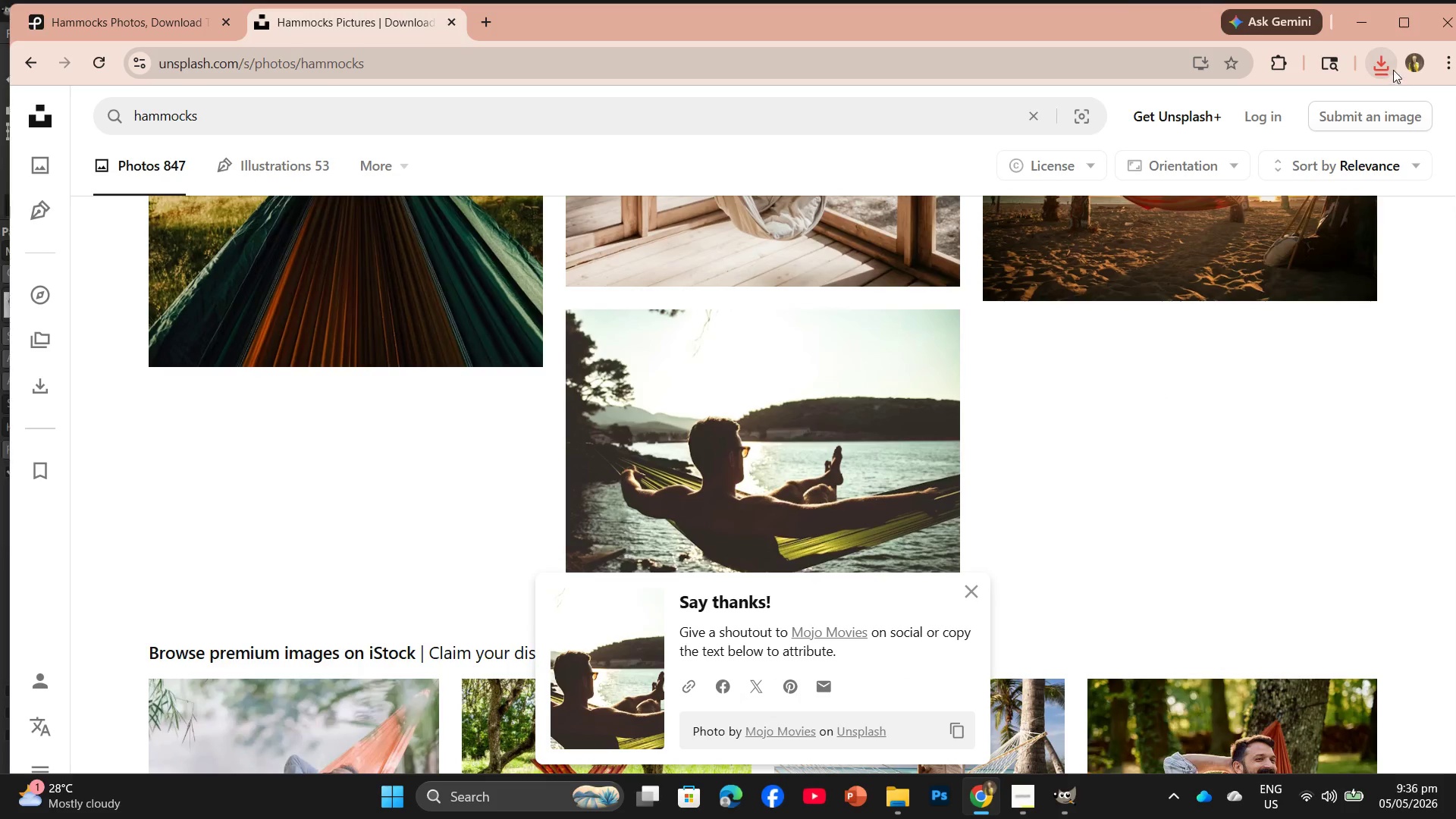 
left_click([1390, 64])
 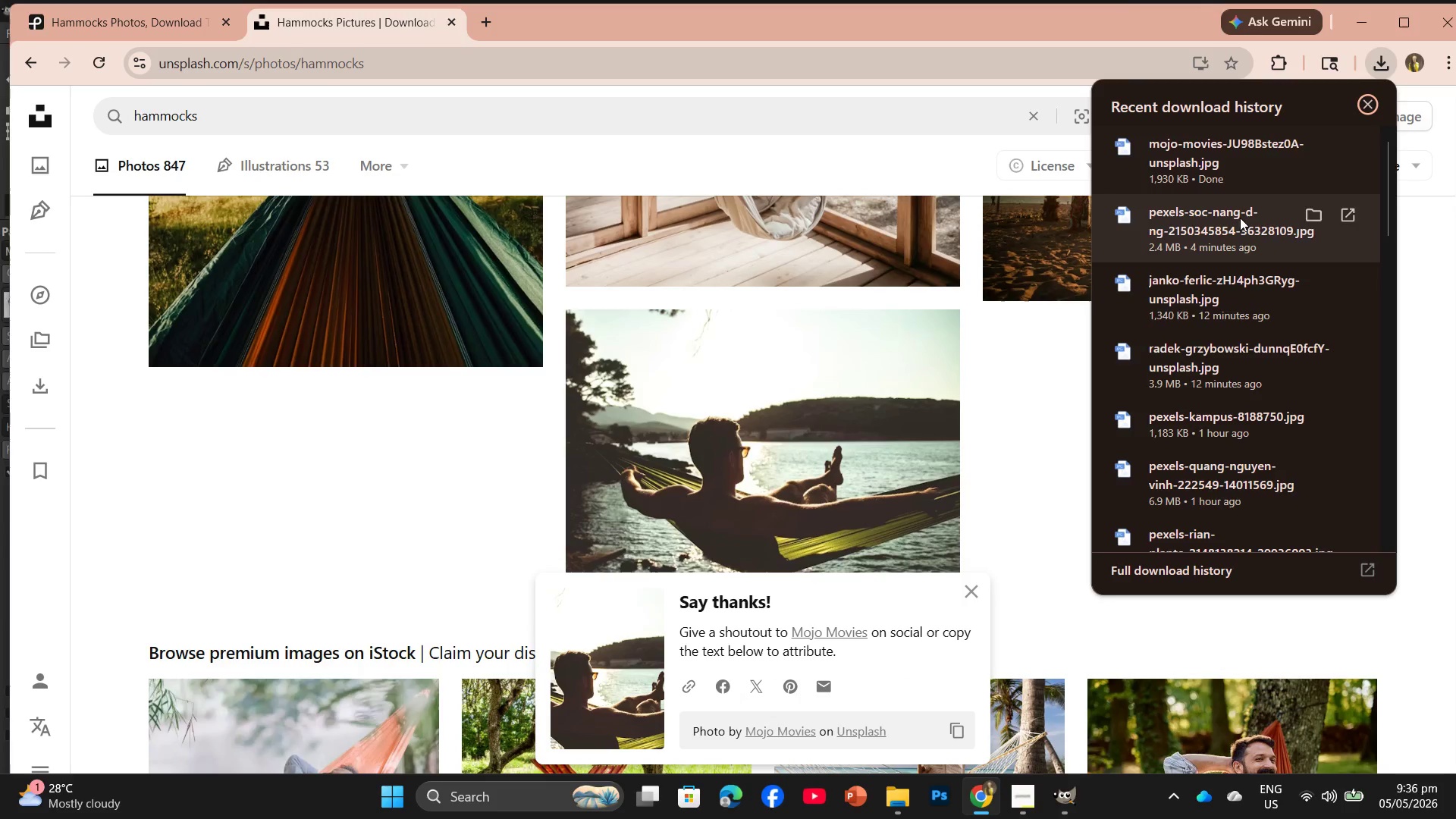 
left_click_drag(start_coordinate=[1239, 166], to_coordinate=[410, 54])
 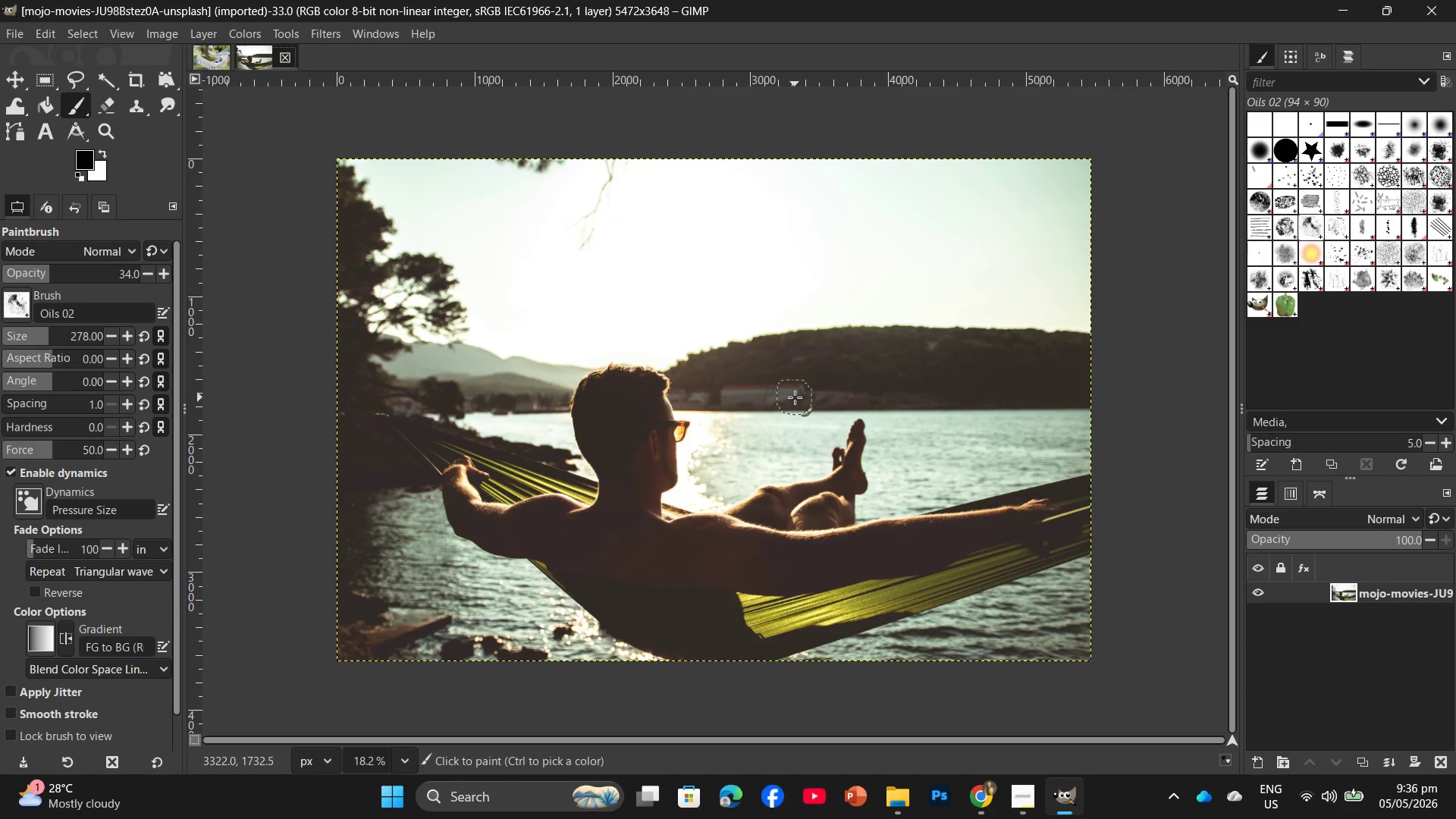 
wait(11.45)
 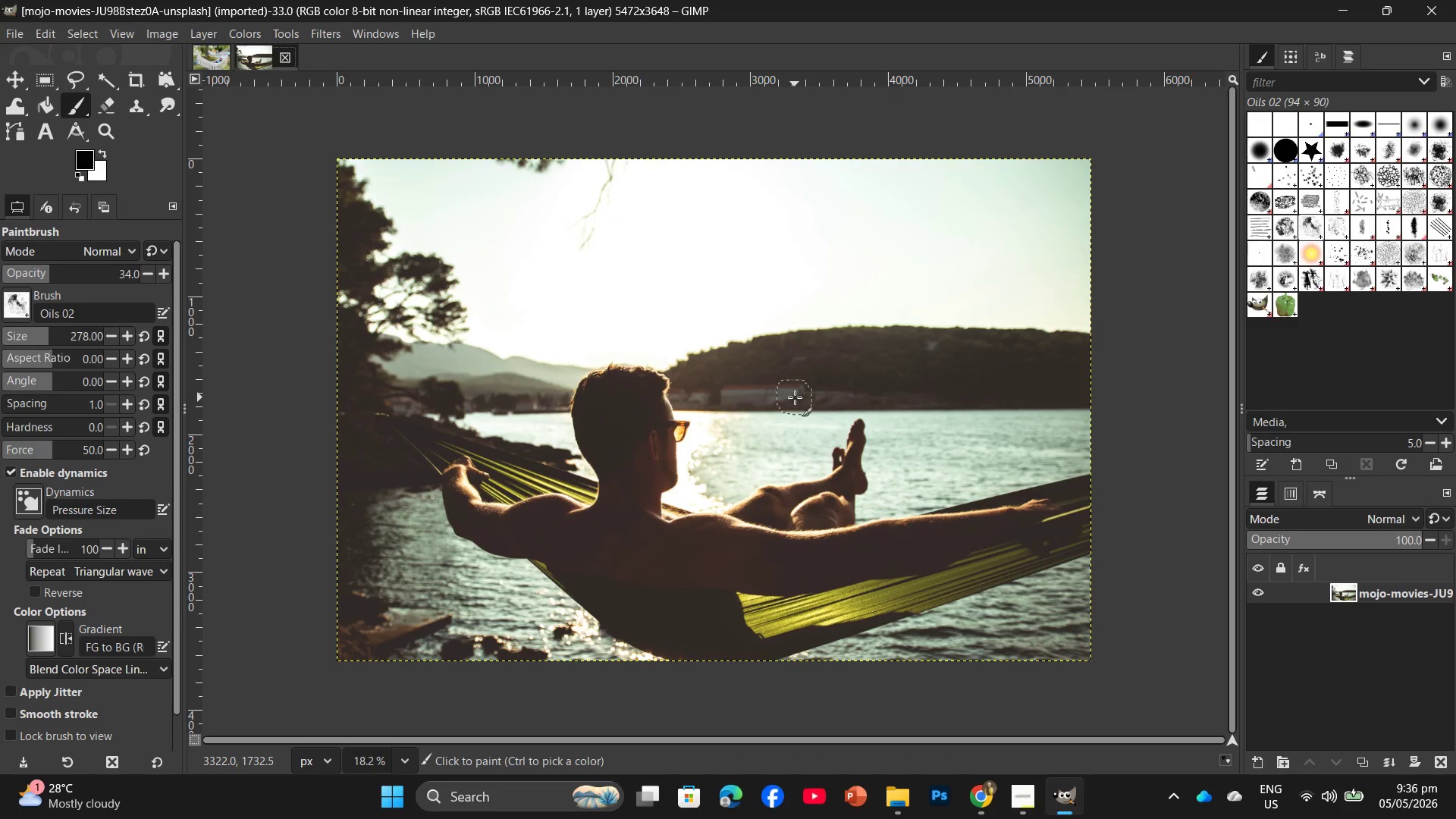 
right_click([1377, 592])
 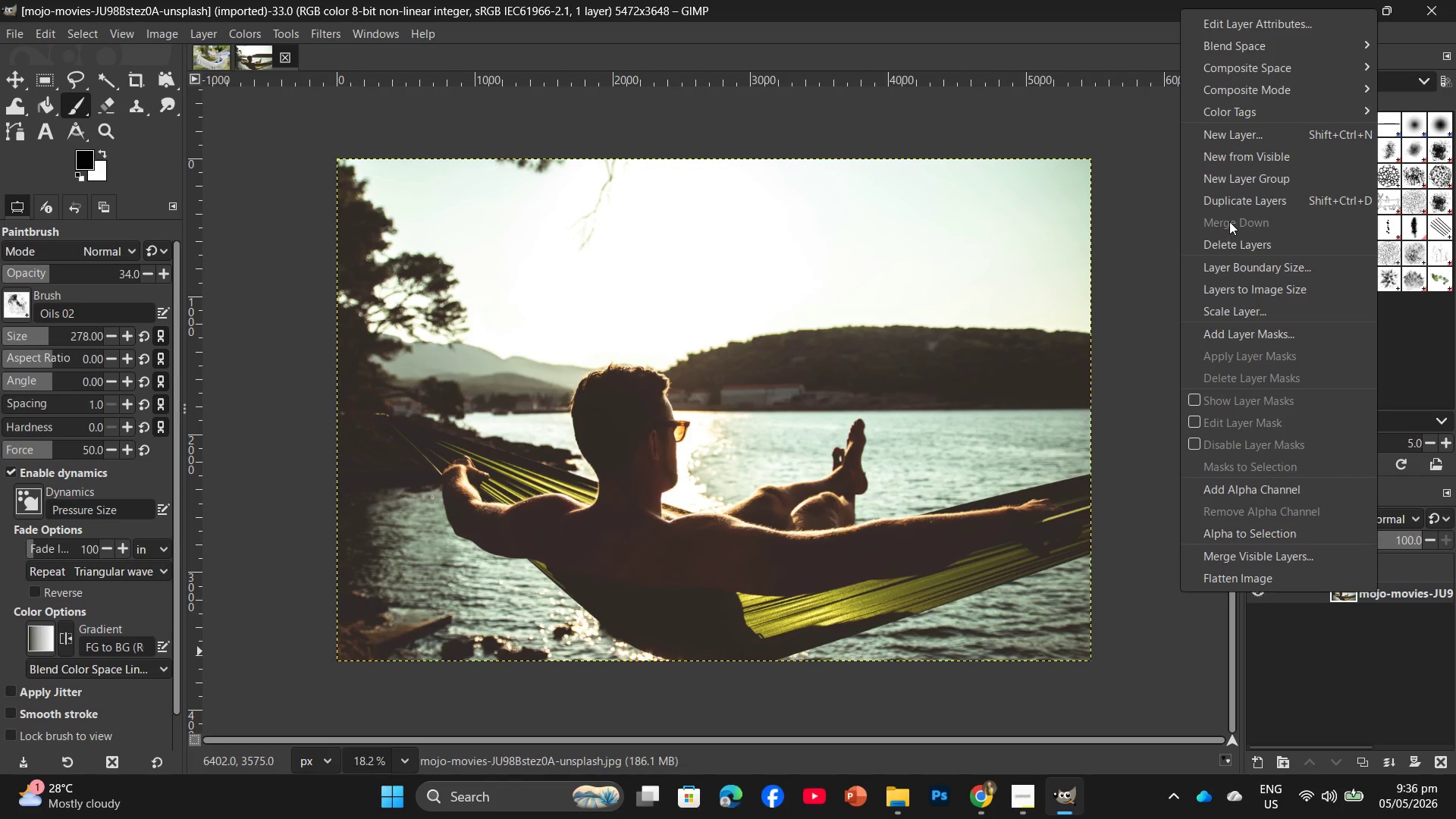 
left_click([1230, 199])
 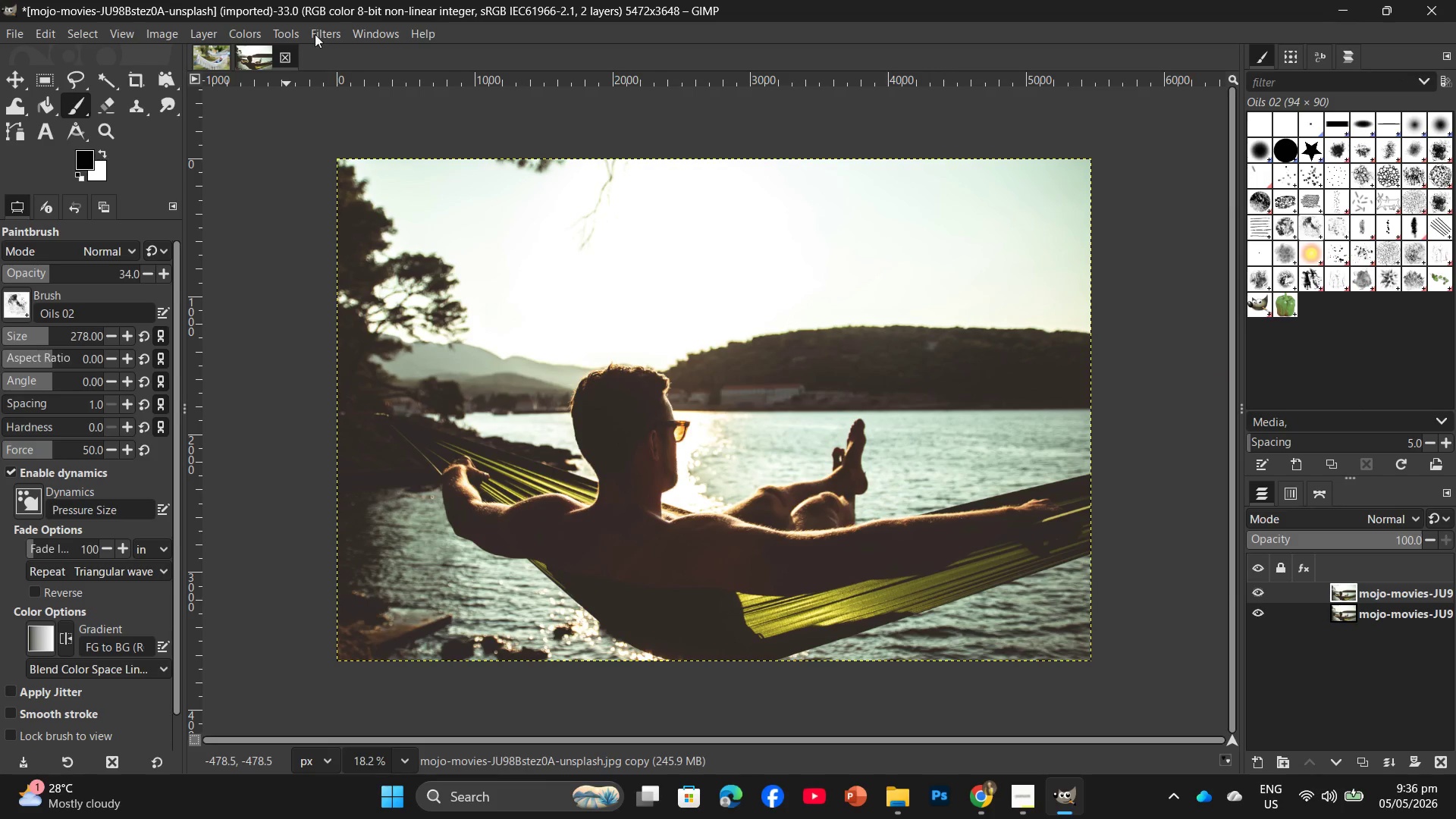 
left_click([318, 33])
 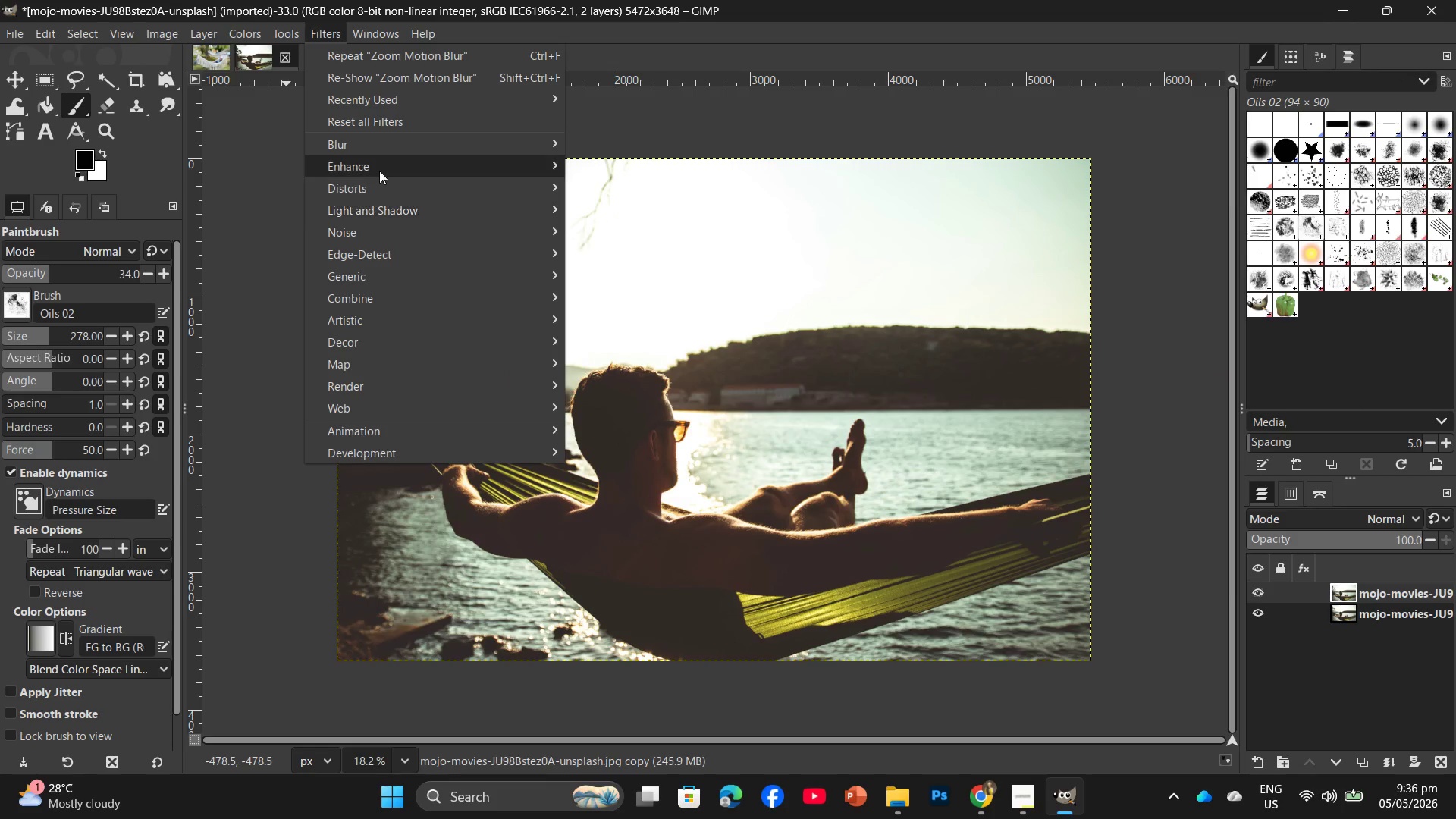 
left_click([389, 143])
 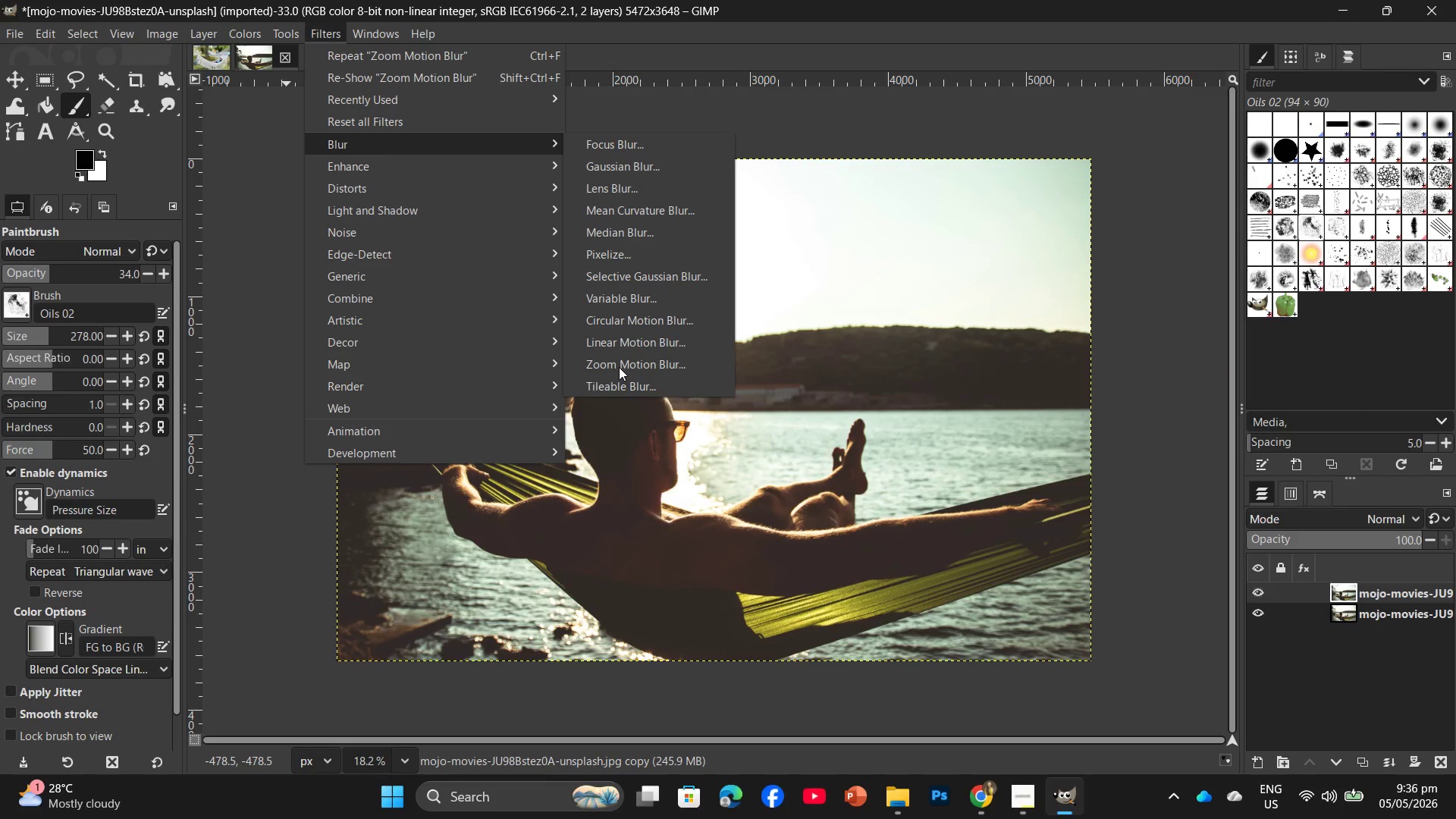 
left_click([620, 368])
 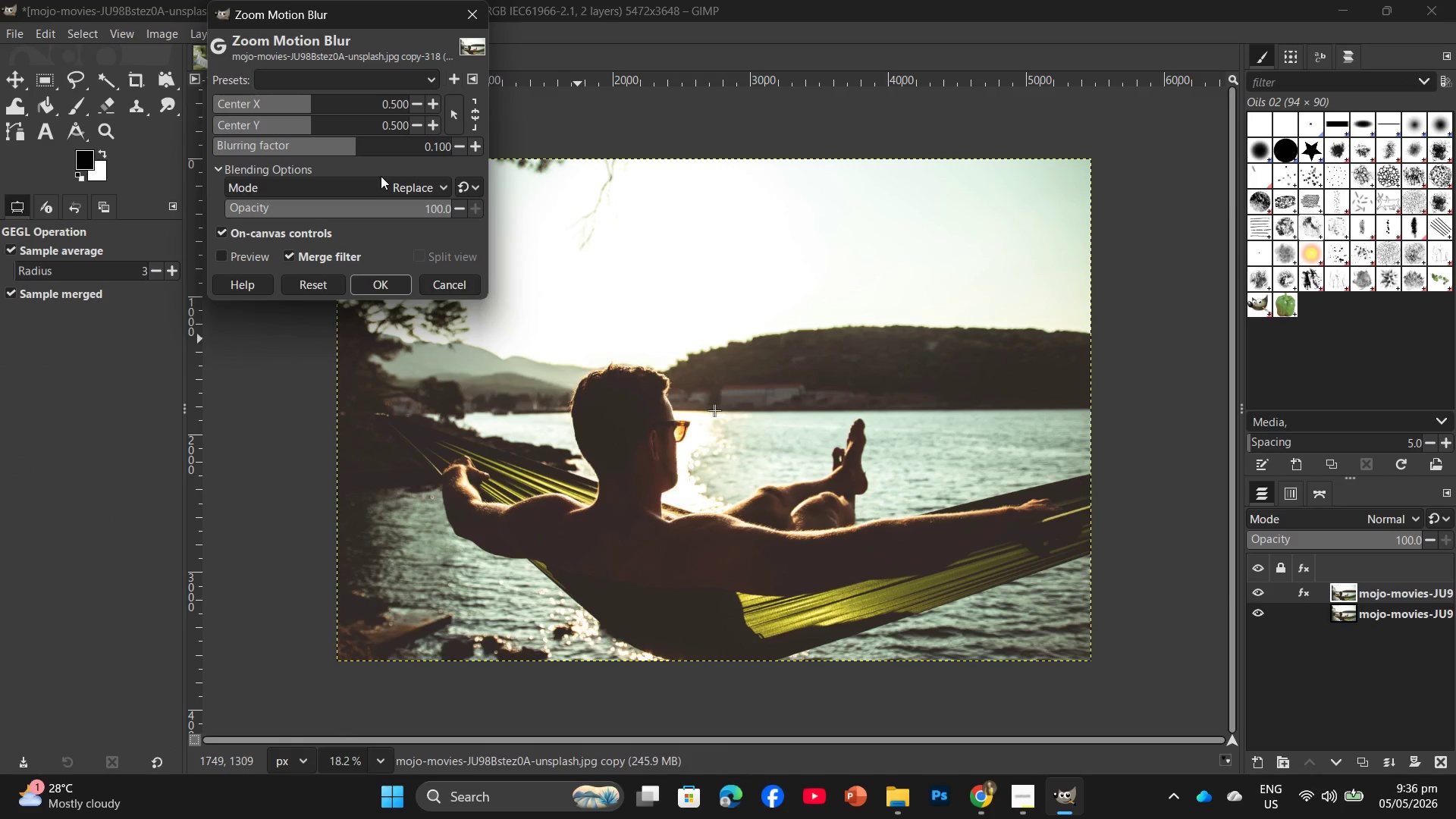 
left_click([357, 284])
 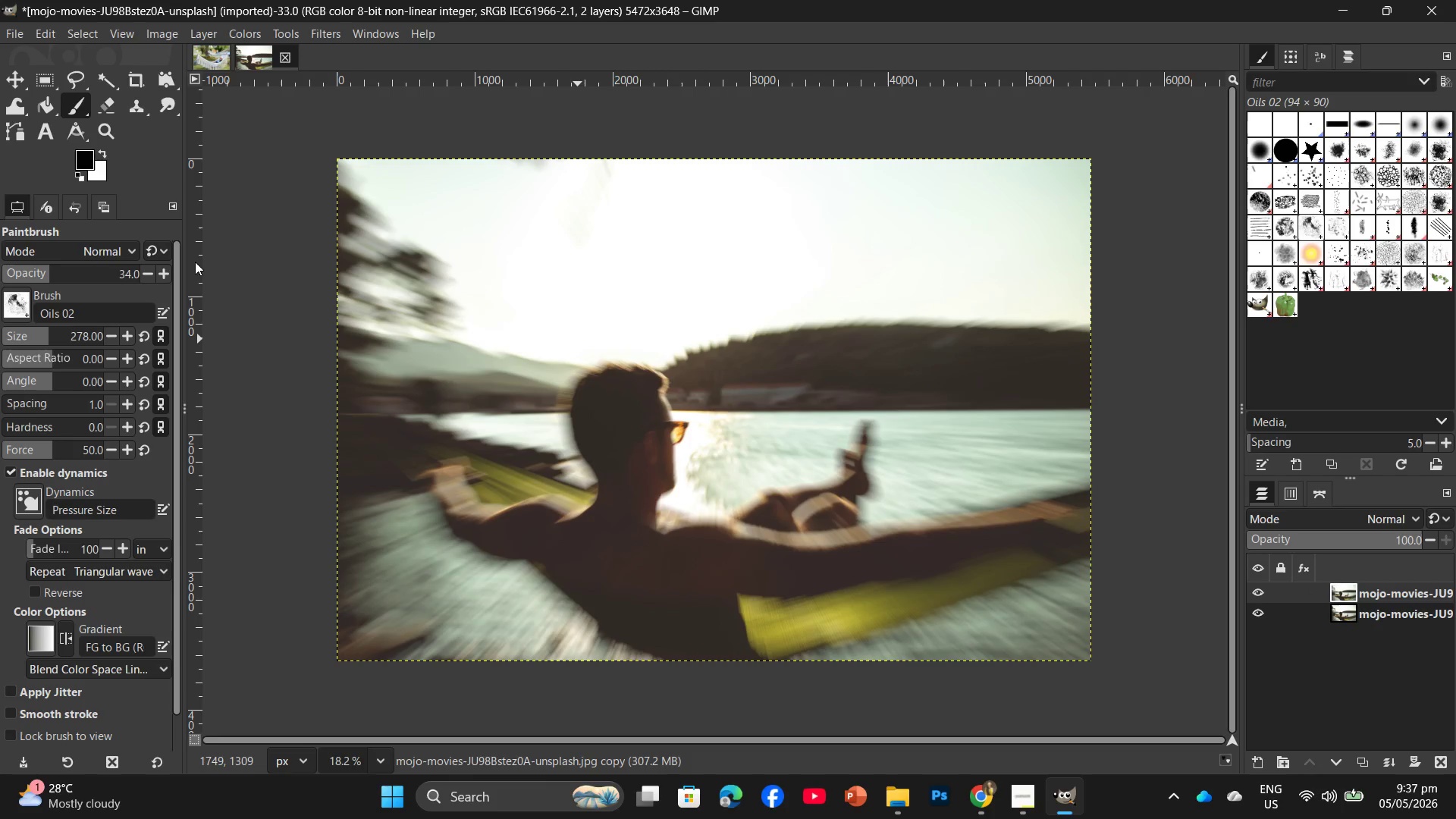 
wait(18.19)
 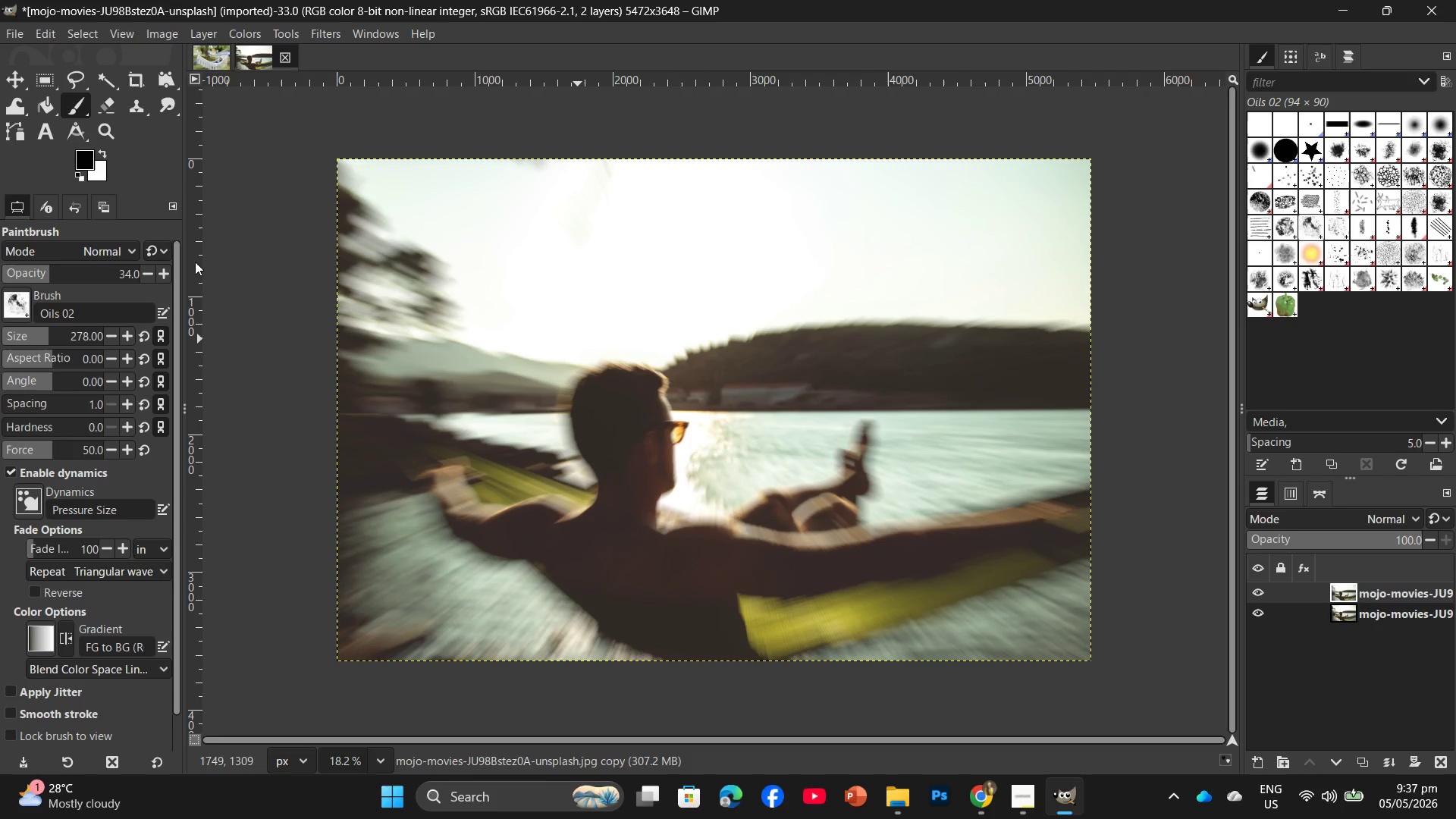 
left_click([315, 29])
 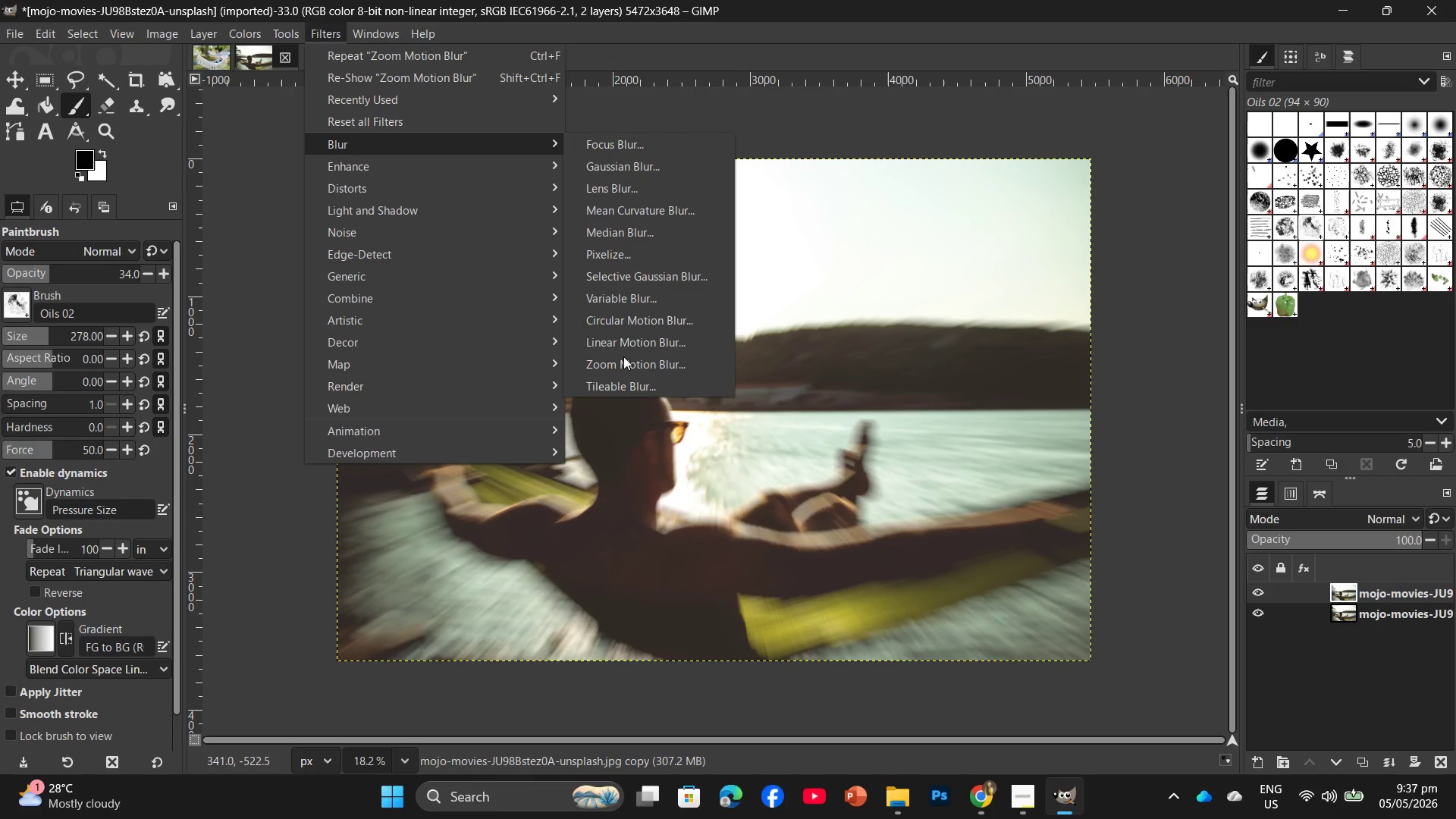 
left_click([221, 510])
 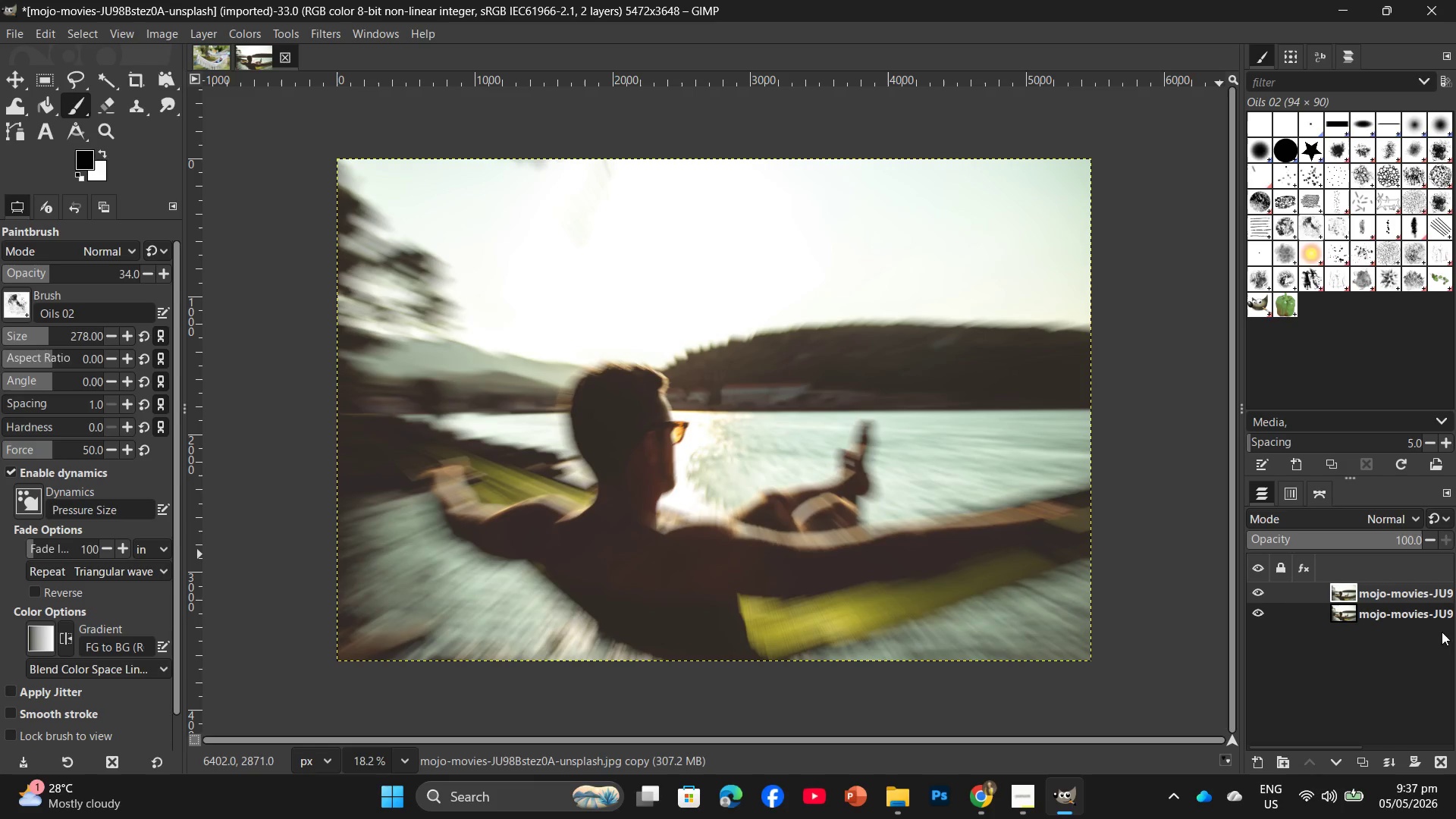 
right_click([1376, 591])
 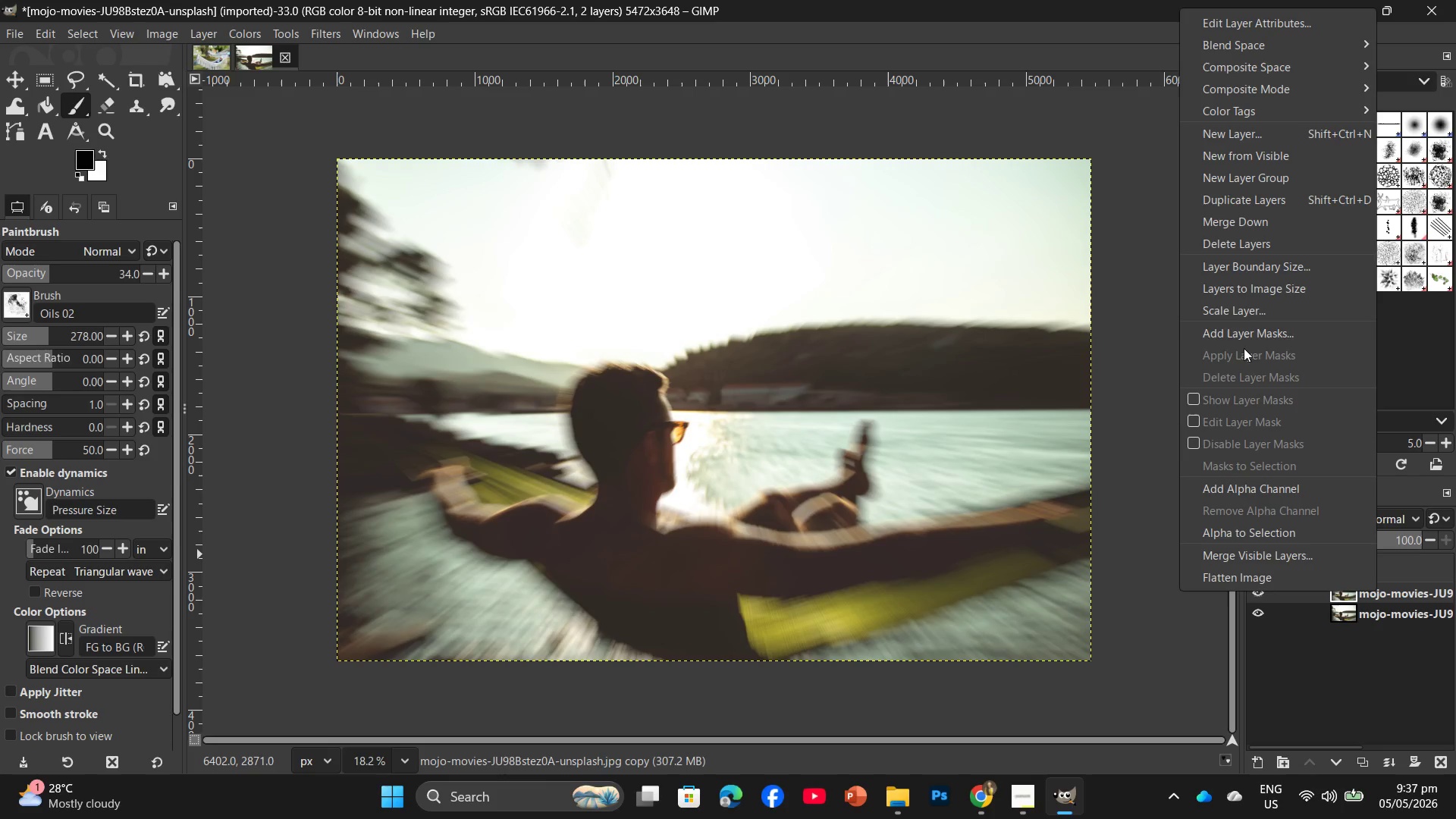 
left_click([1254, 335])
 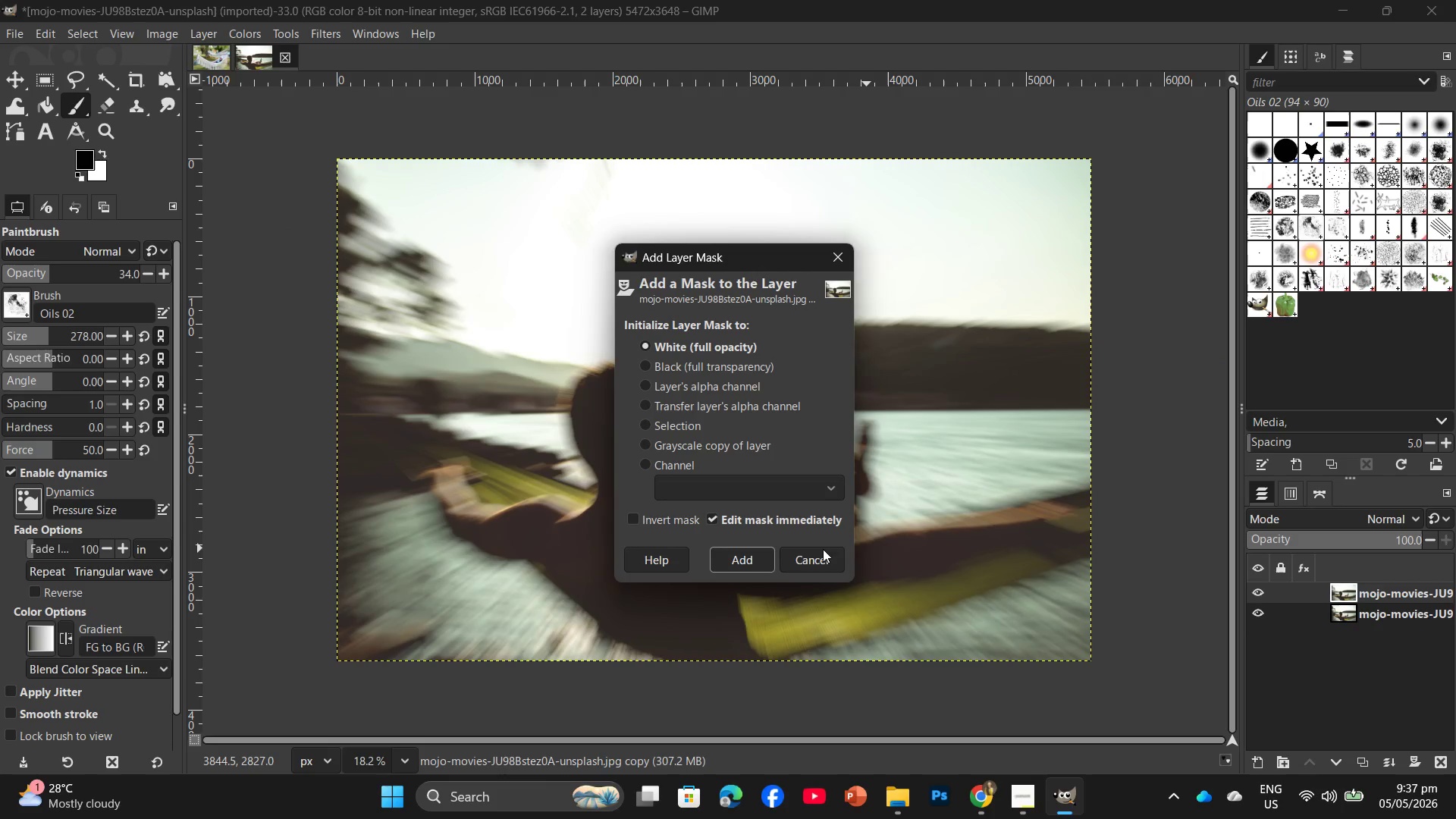 
left_click([739, 550])
 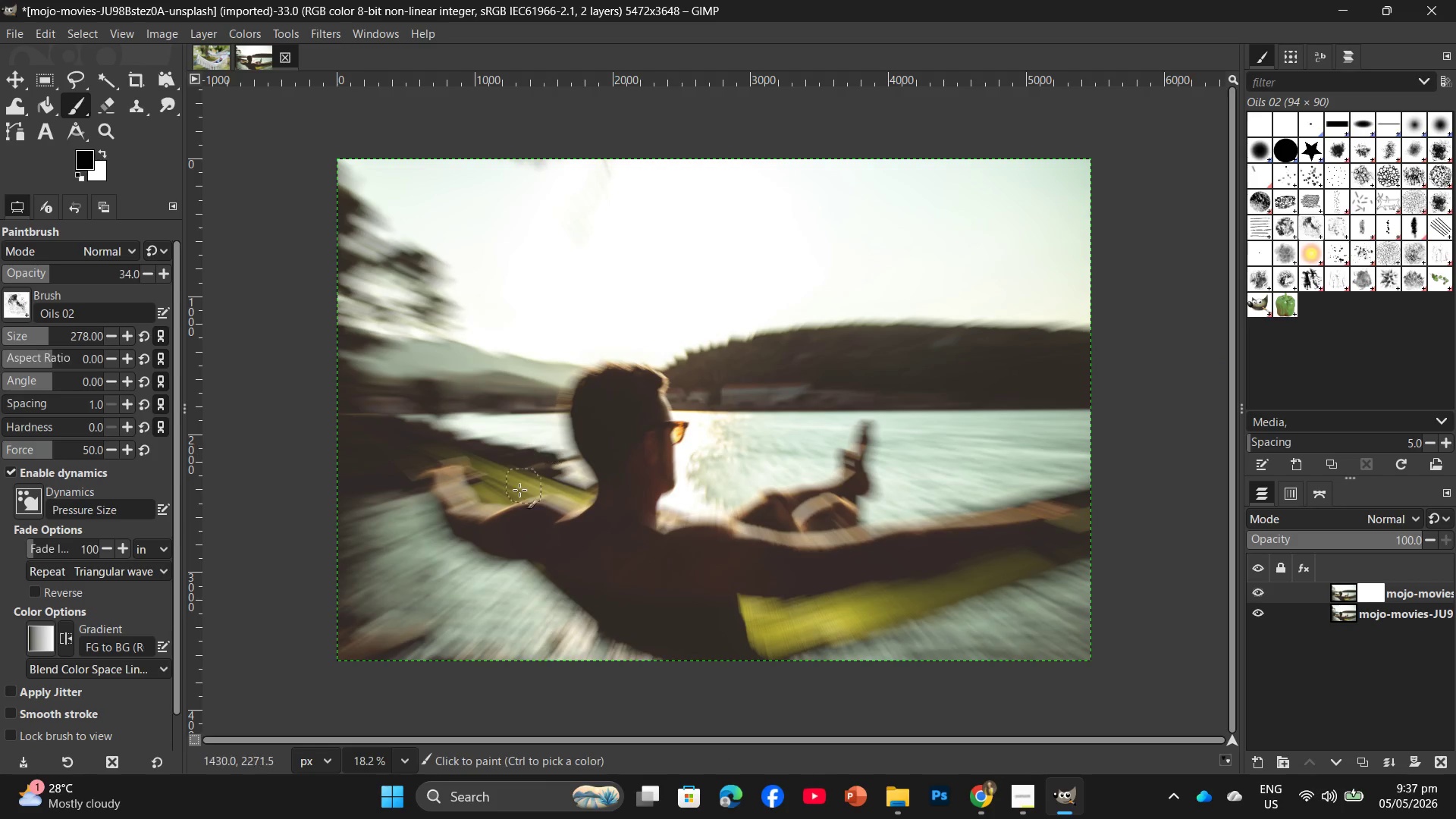 
left_click_drag(start_coordinate=[443, 453], to_coordinate=[524, 494])
 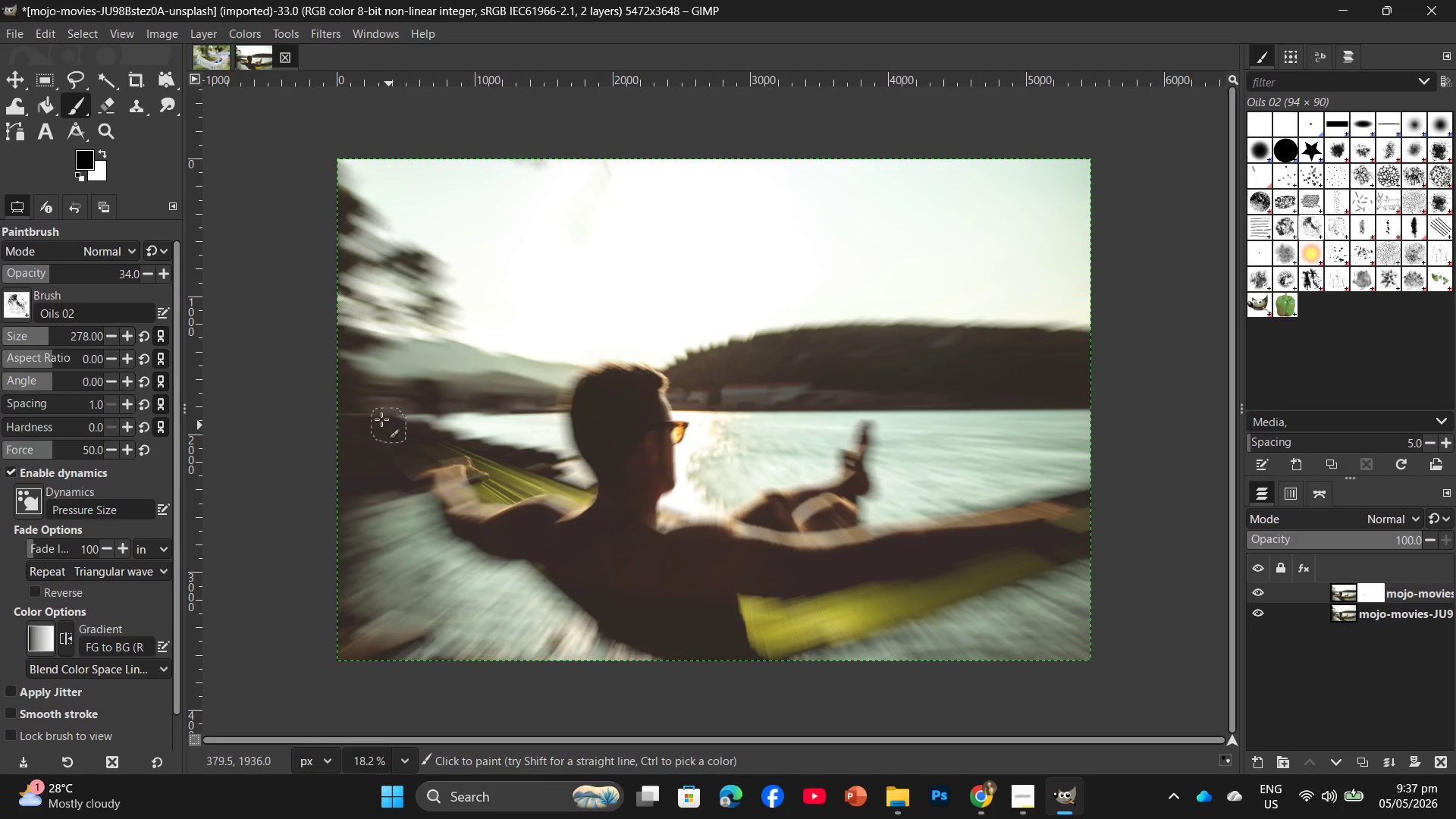 
left_click_drag(start_coordinate=[374, 416], to_coordinate=[496, 496])
 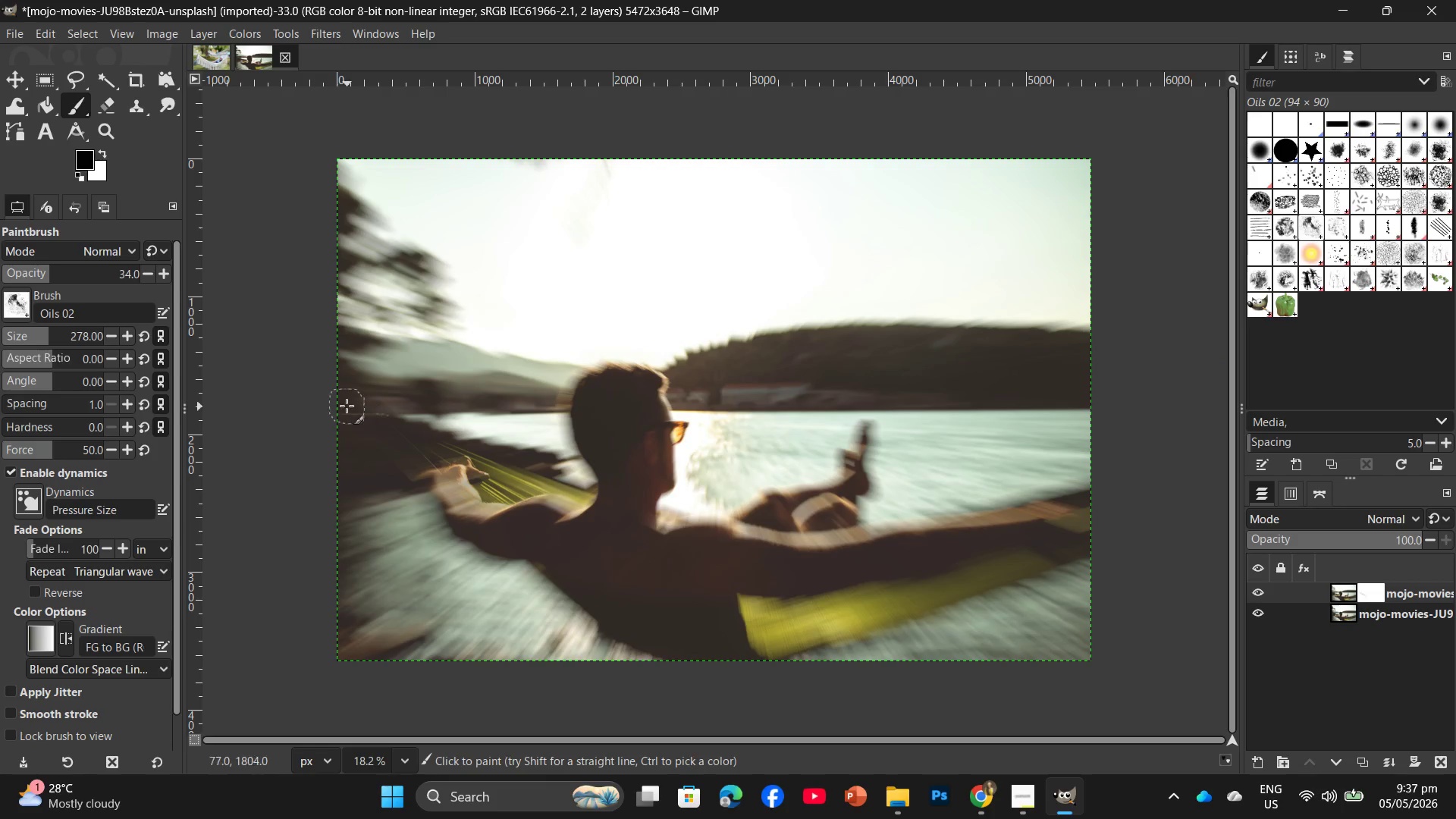 
left_click_drag(start_coordinate=[346, 404], to_coordinate=[499, 518])
 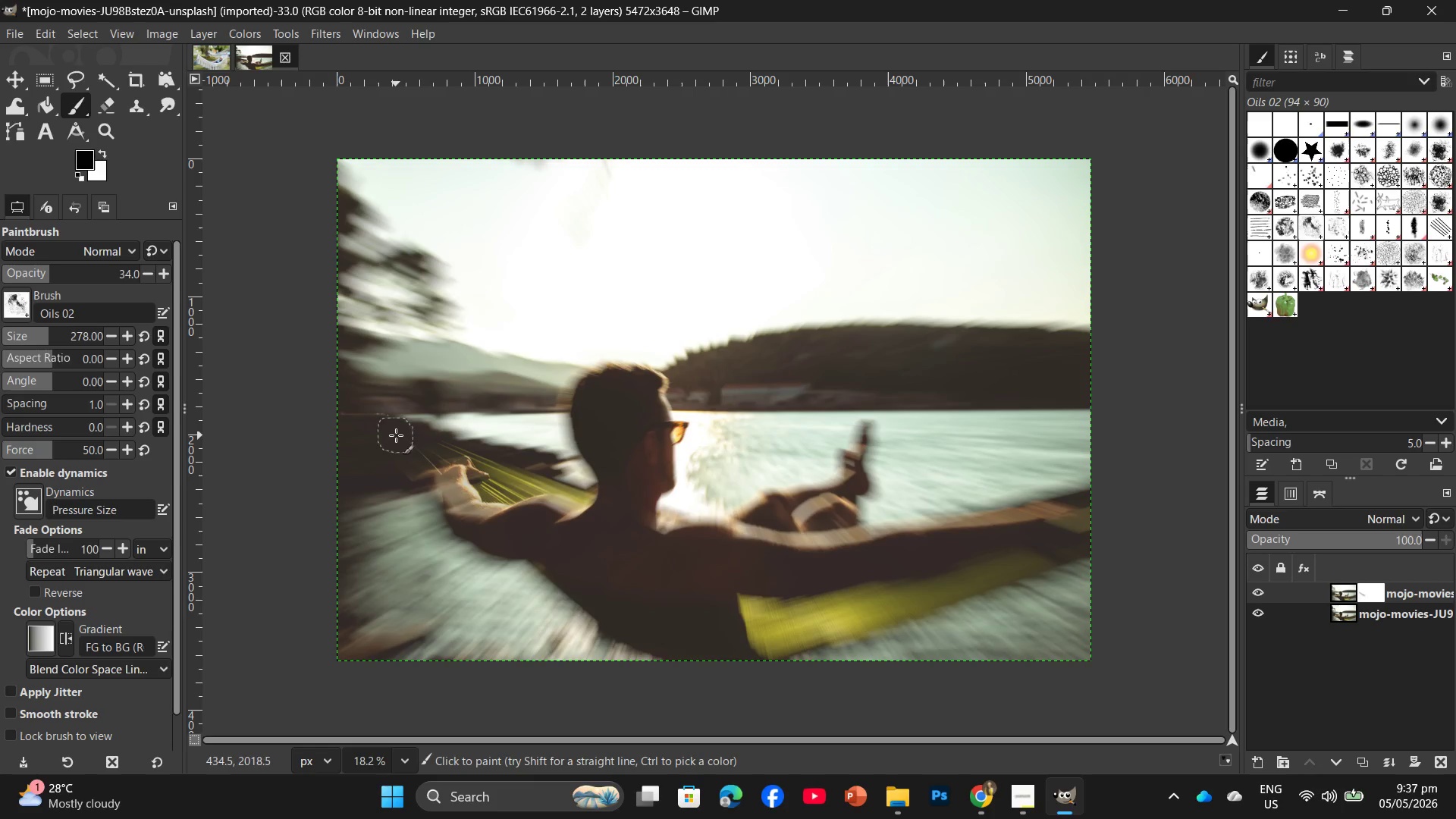 
left_click_drag(start_coordinate=[396, 435], to_coordinate=[493, 517])
 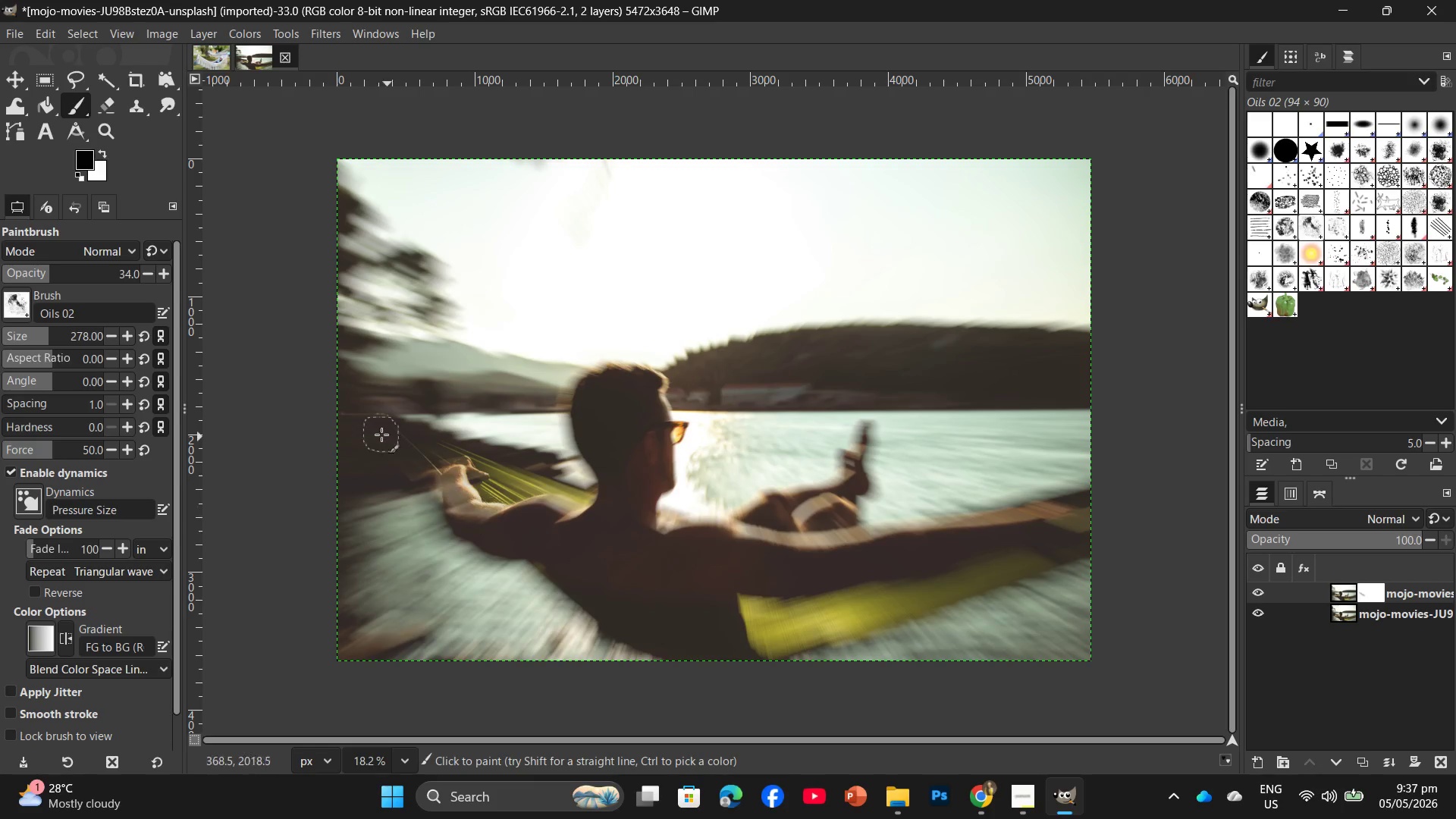 
left_click_drag(start_coordinate=[381, 435], to_coordinate=[526, 541])
 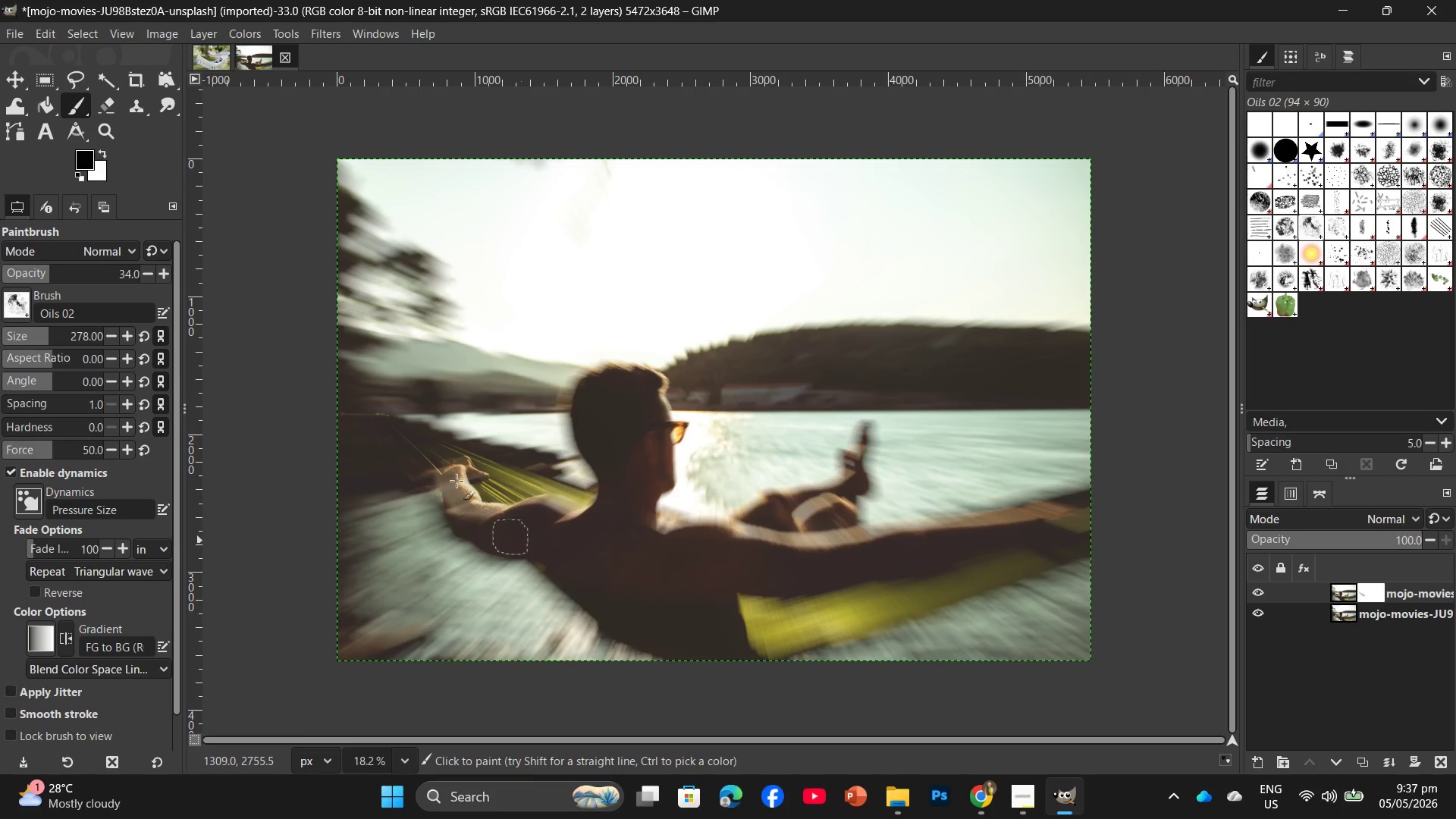 
left_click_drag(start_coordinate=[452, 484], to_coordinate=[544, 557])
 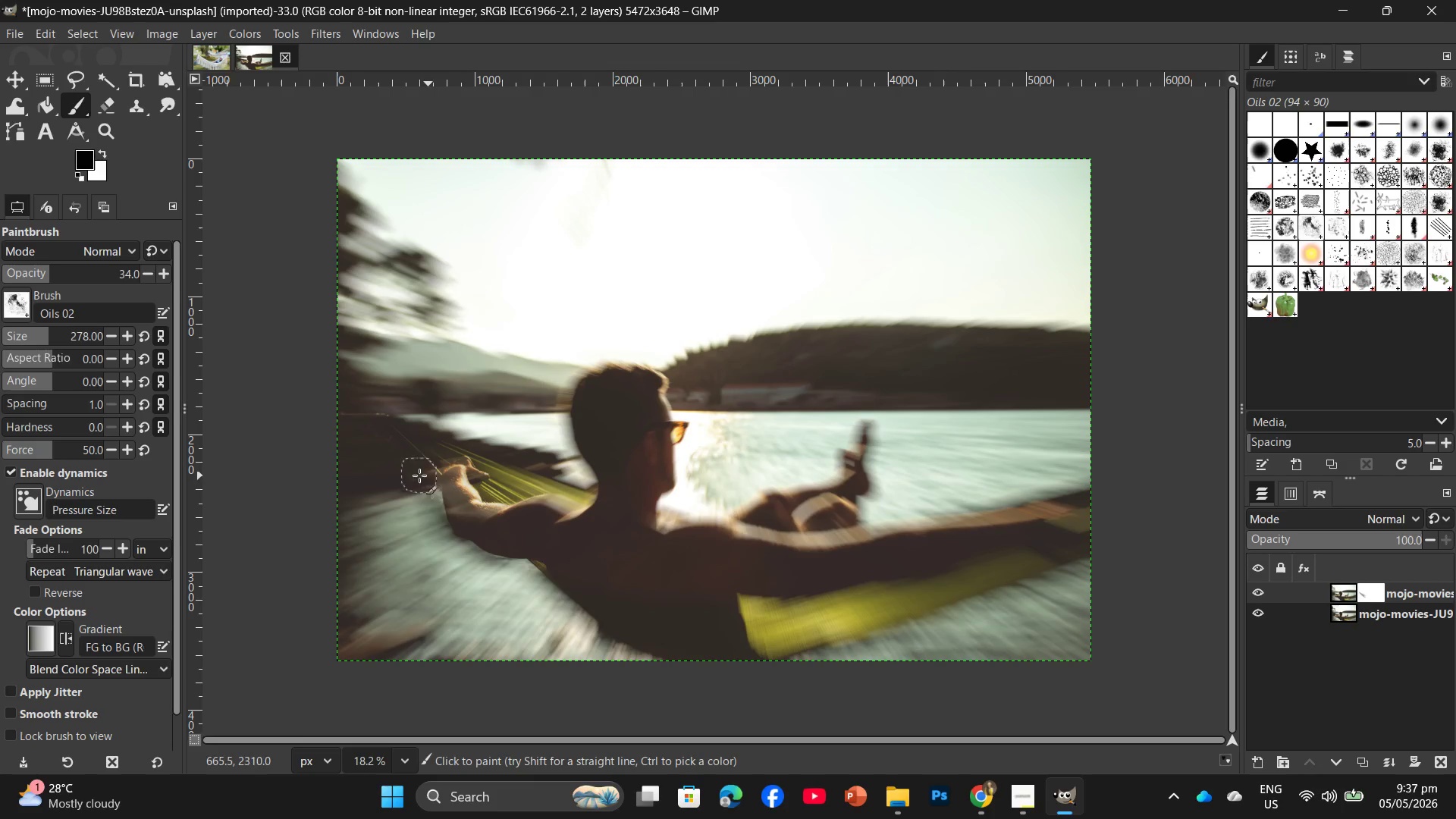 
left_click_drag(start_coordinate=[419, 479], to_coordinate=[548, 551])
 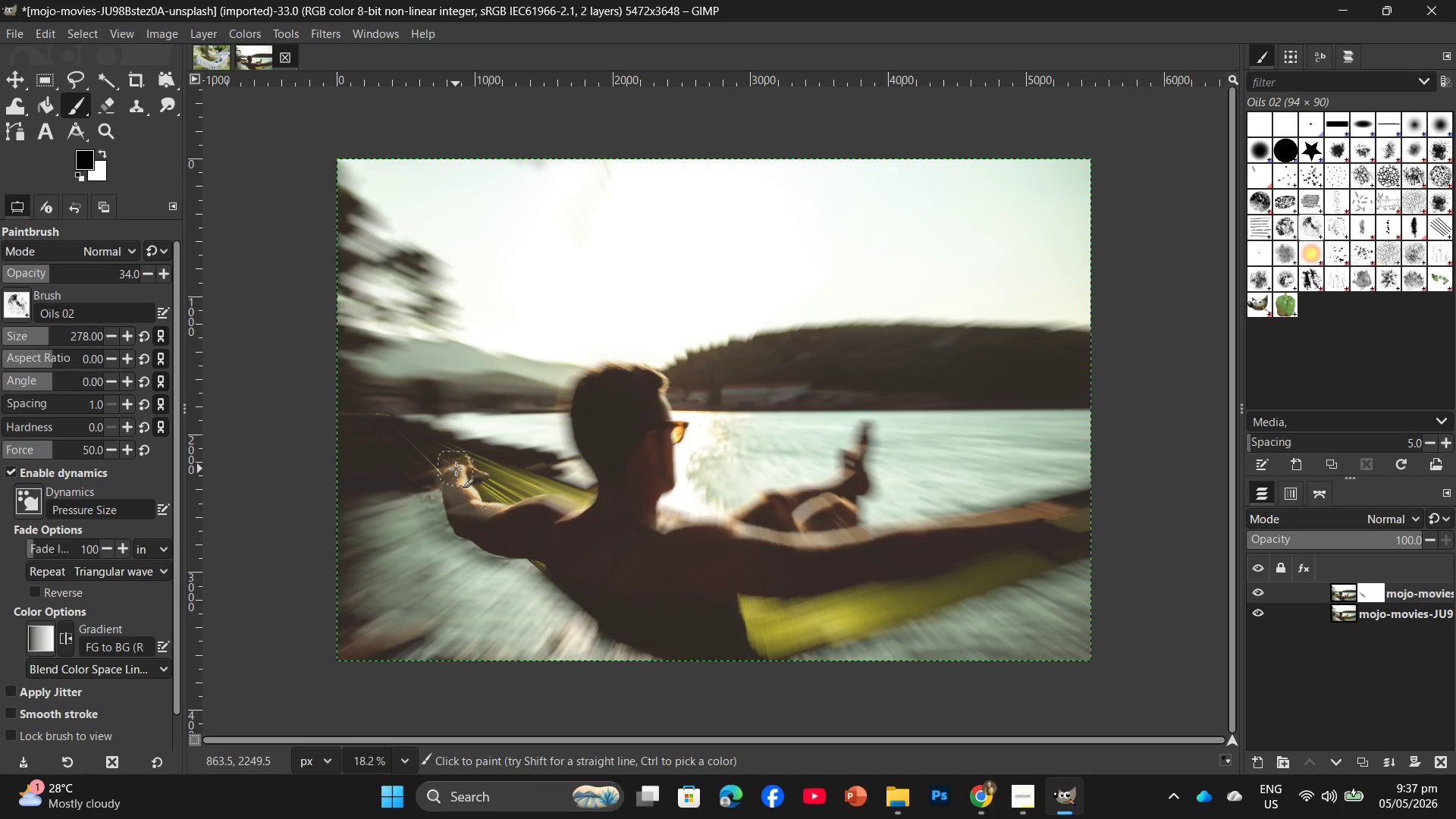 
left_click_drag(start_coordinate=[452, 469], to_coordinate=[431, 472])
 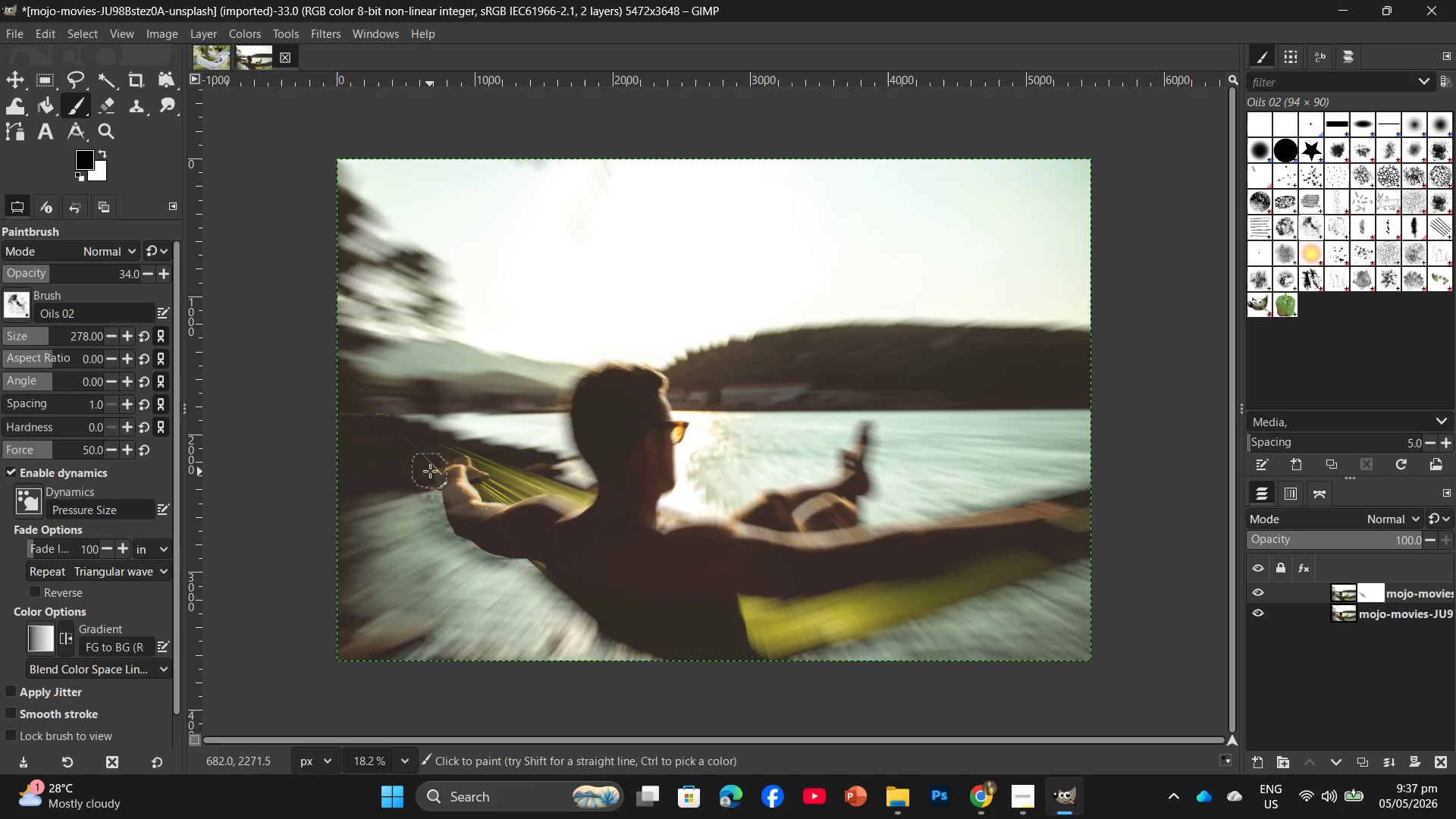 
triple_click([430, 471])
 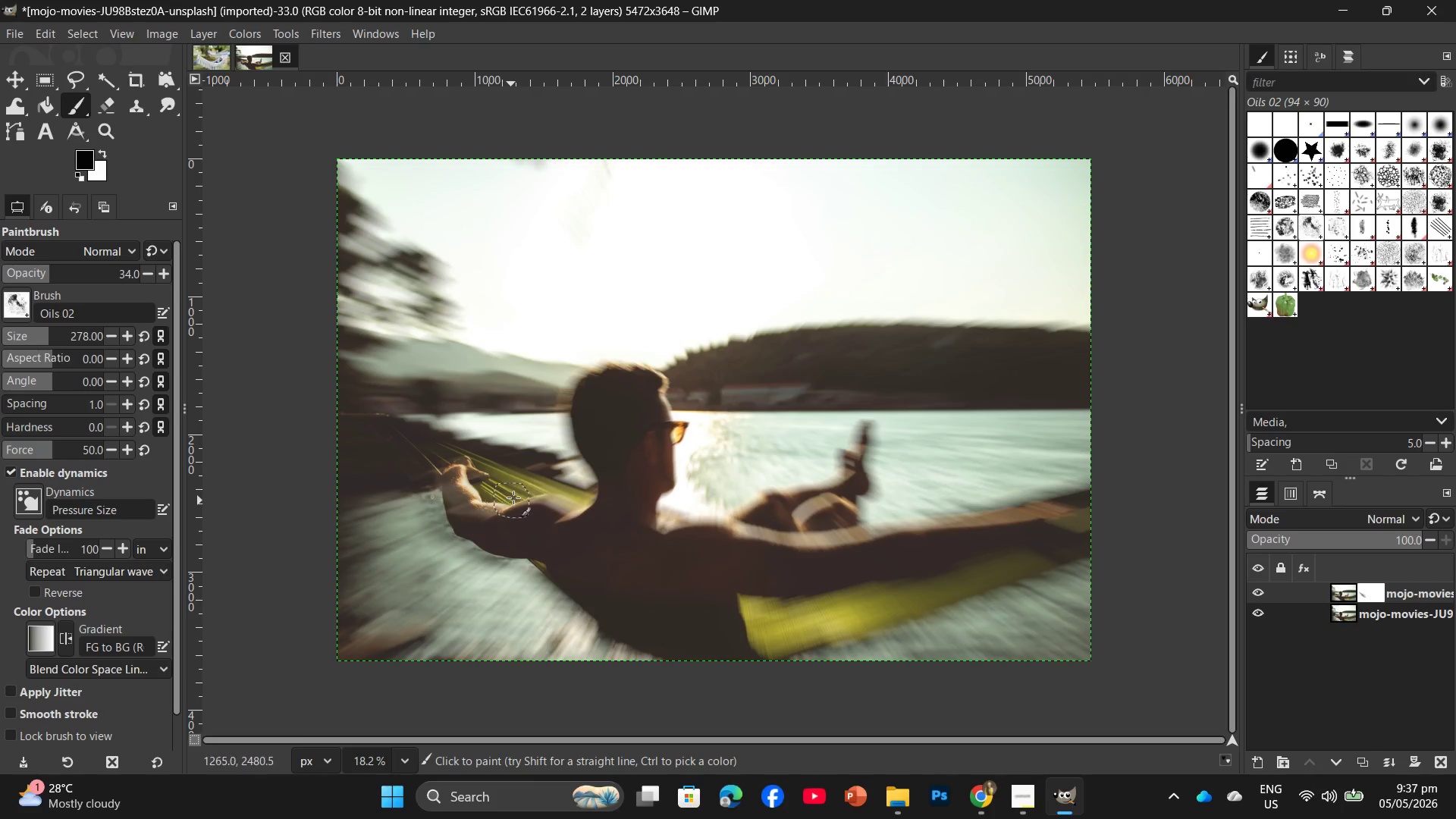 
hold_key(key=ControlLeft, duration=0.39)
hold_key(key=ControlLeft, duration=0.52)
scroll: coordinate [429, 651], scroll_direction: up, amount: 6.0
 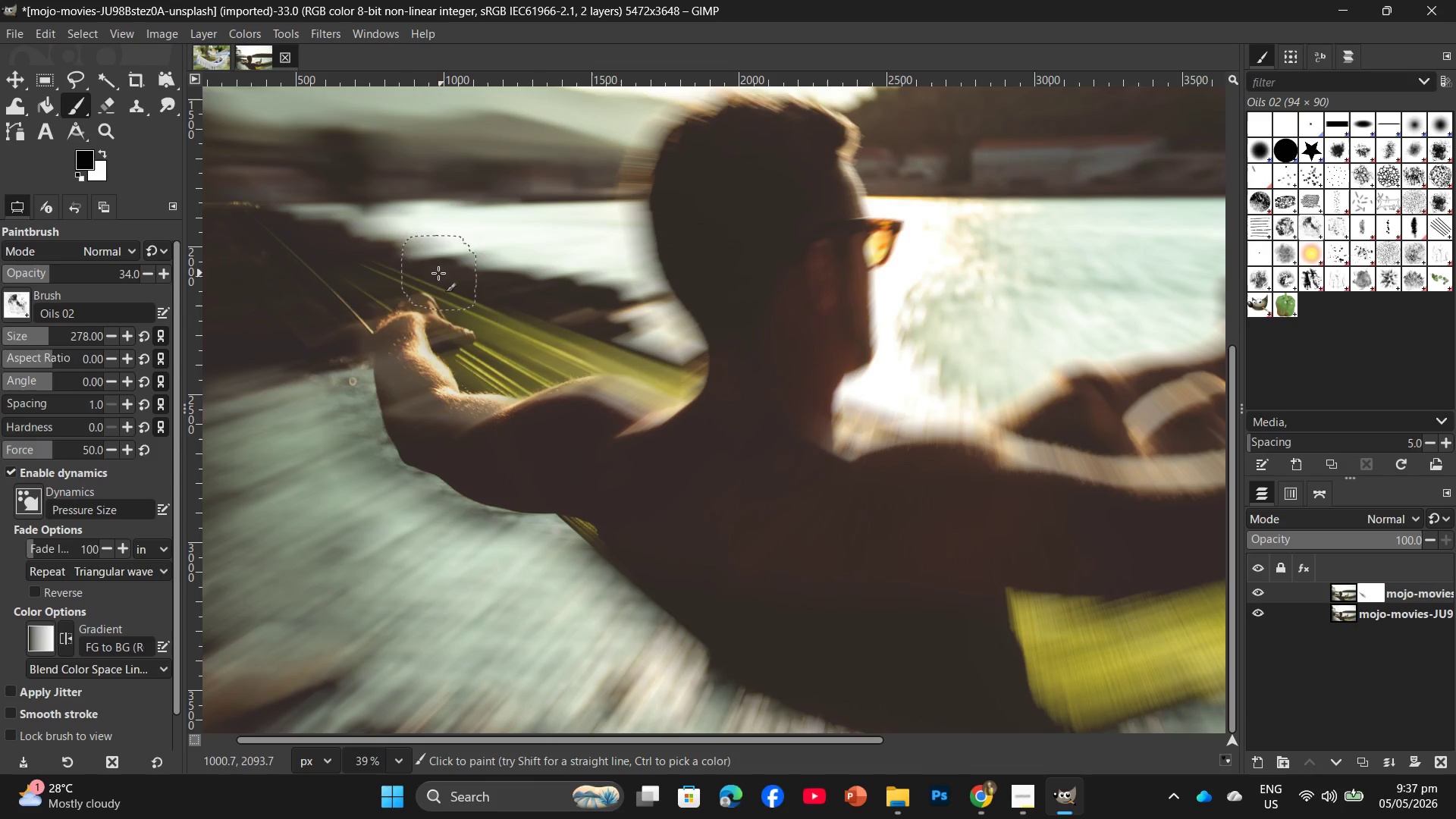 
left_click_drag(start_coordinate=[412, 332], to_coordinate=[470, 313])
 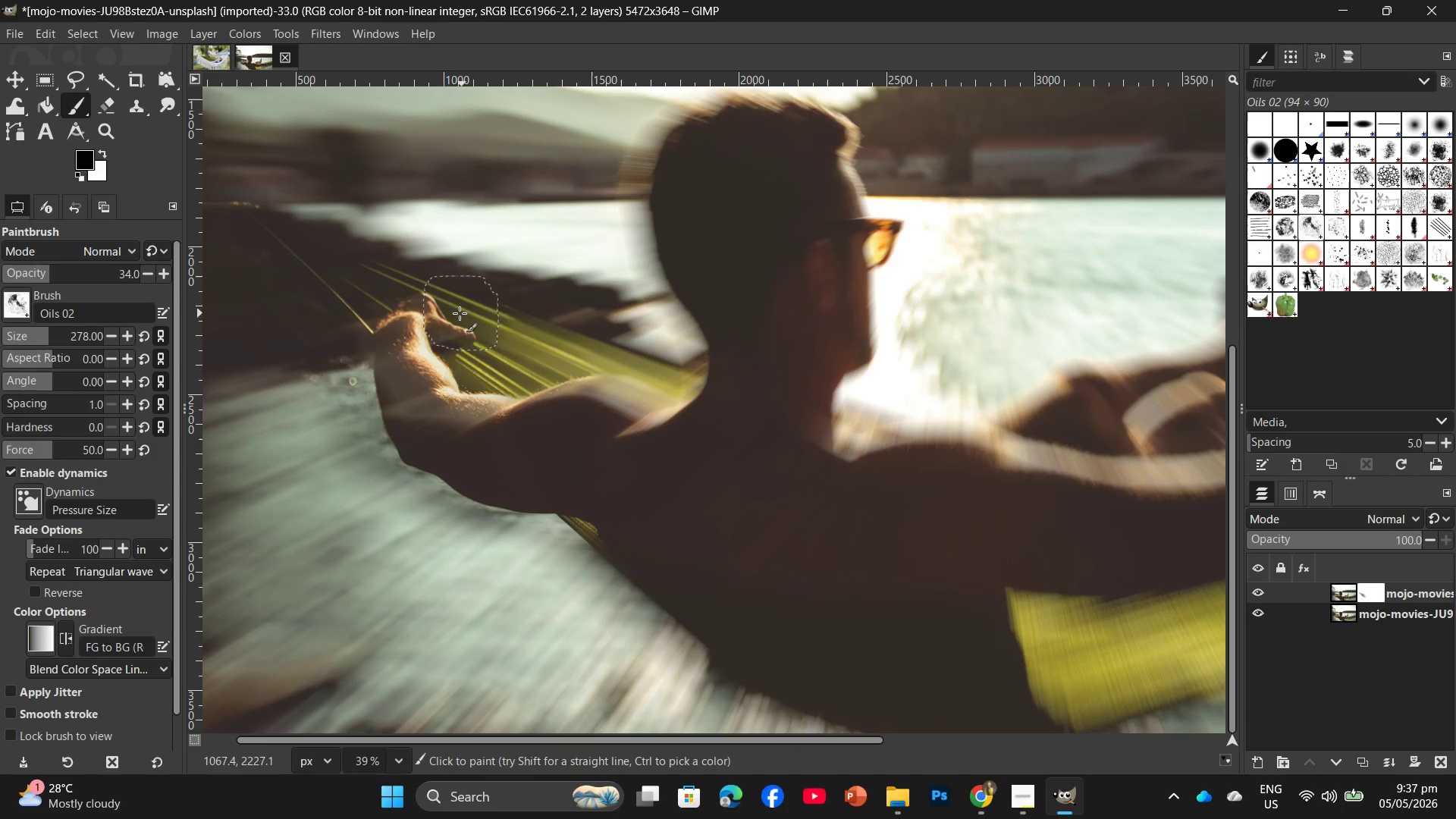 
left_click_drag(start_coordinate=[453, 314], to_coordinate=[469, 348])
 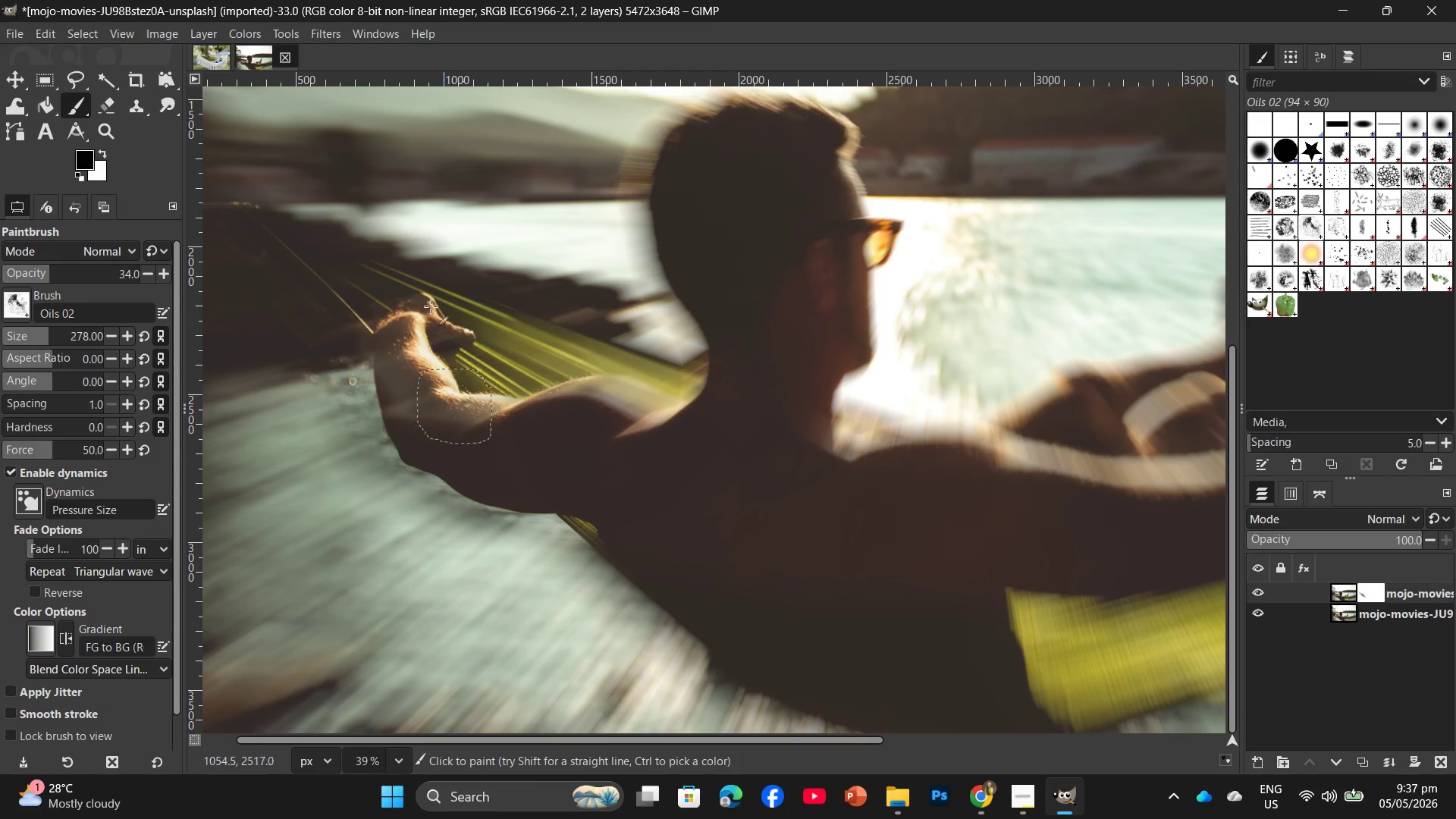 
left_click_drag(start_coordinate=[449, 299], to_coordinate=[455, 435])
 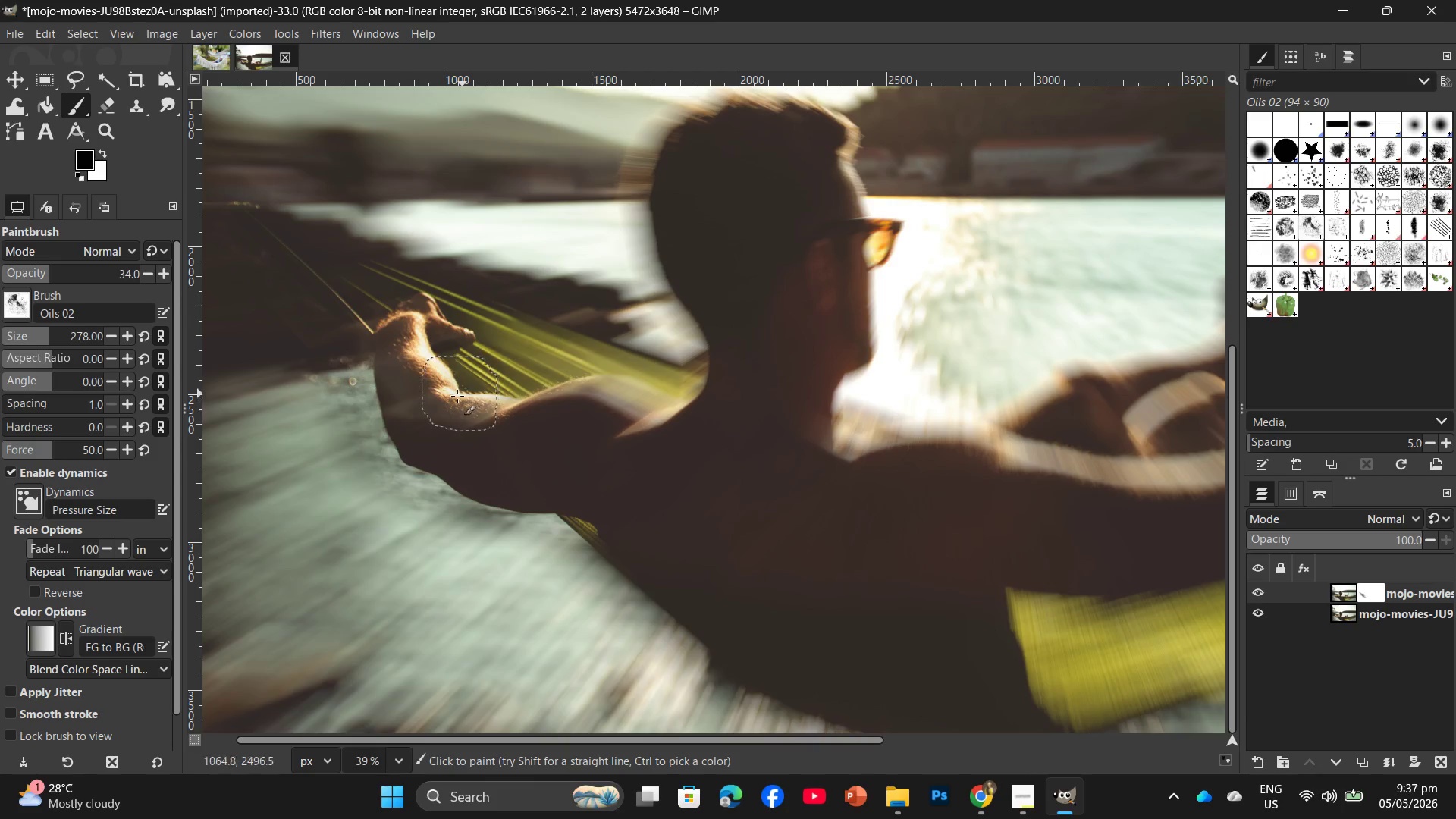 
left_click_drag(start_coordinate=[449, 400], to_coordinate=[440, 411])
 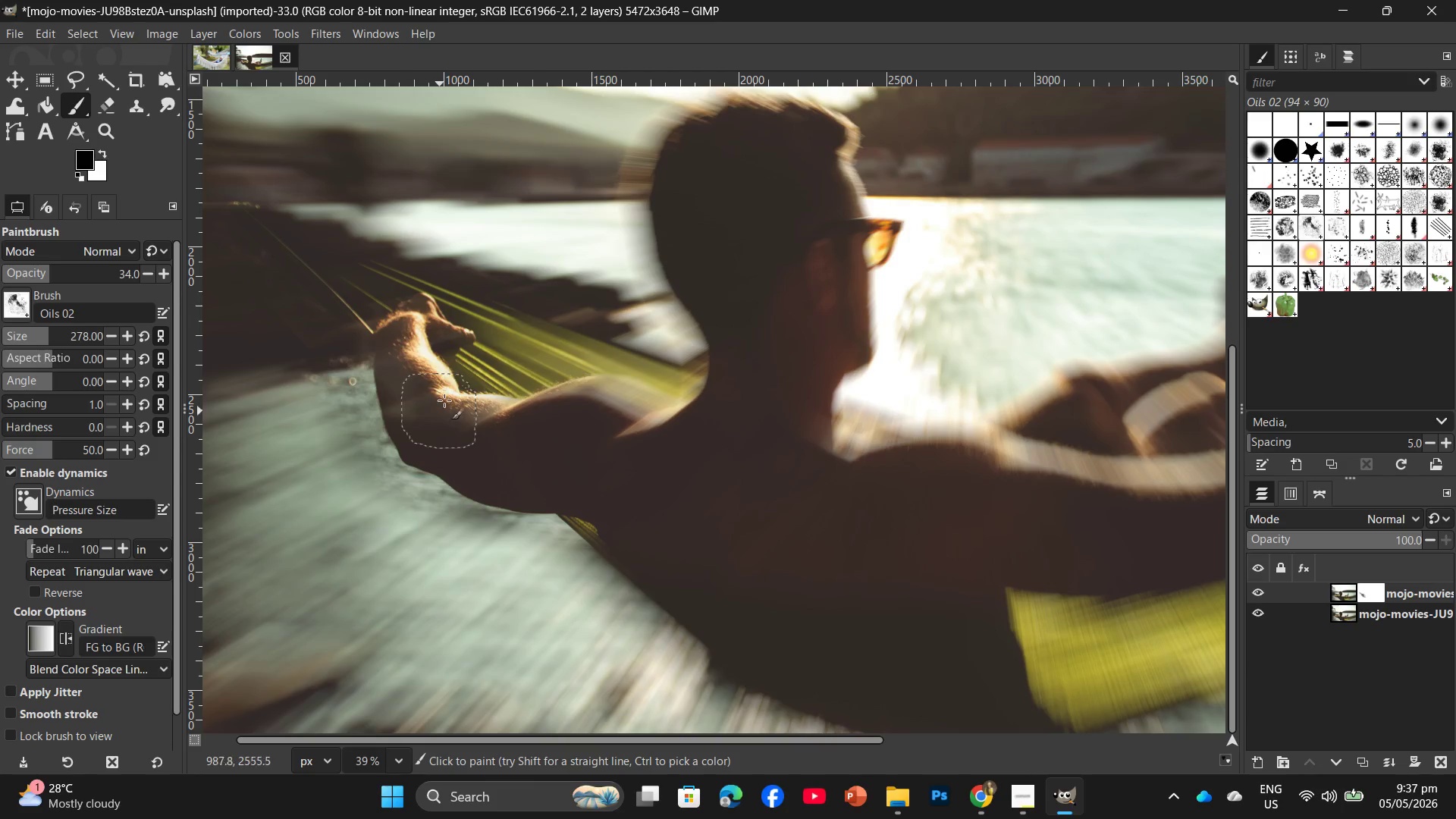 
left_click_drag(start_coordinate=[450, 381], to_coordinate=[453, 428])
 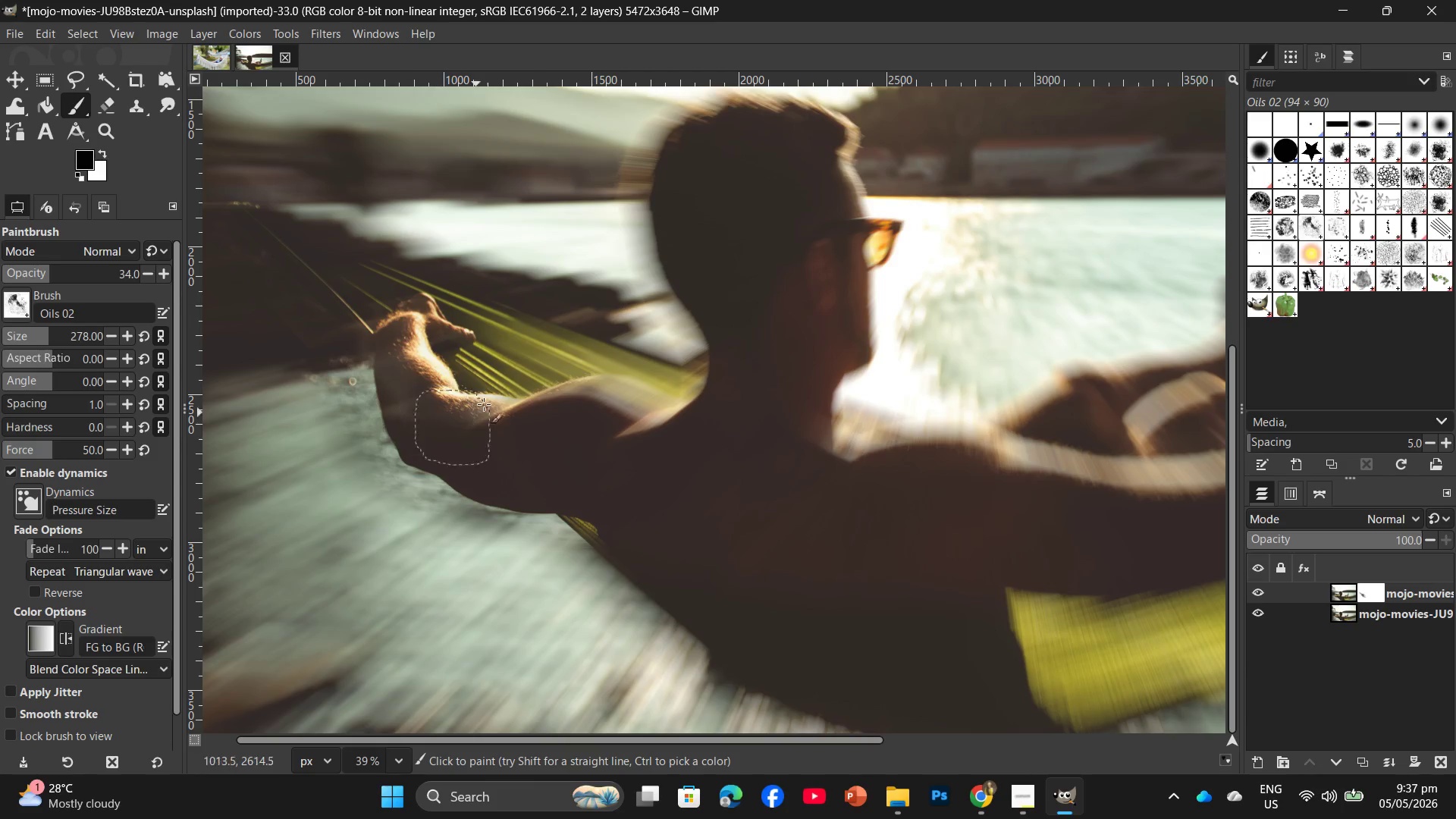 
left_click_drag(start_coordinate=[484, 404], to_coordinate=[474, 442])
 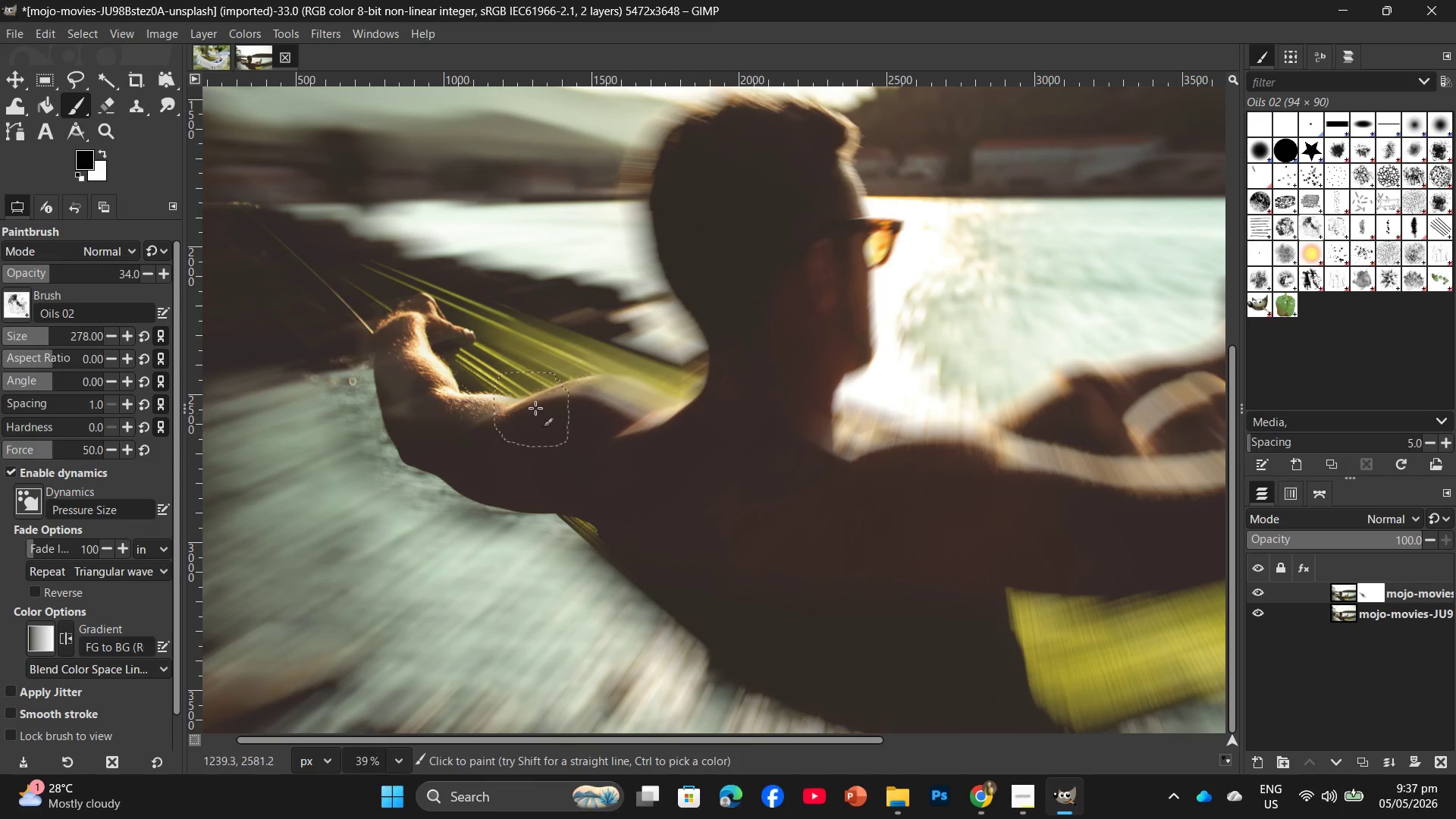 
left_click_drag(start_coordinate=[535, 408], to_coordinate=[604, 397])
 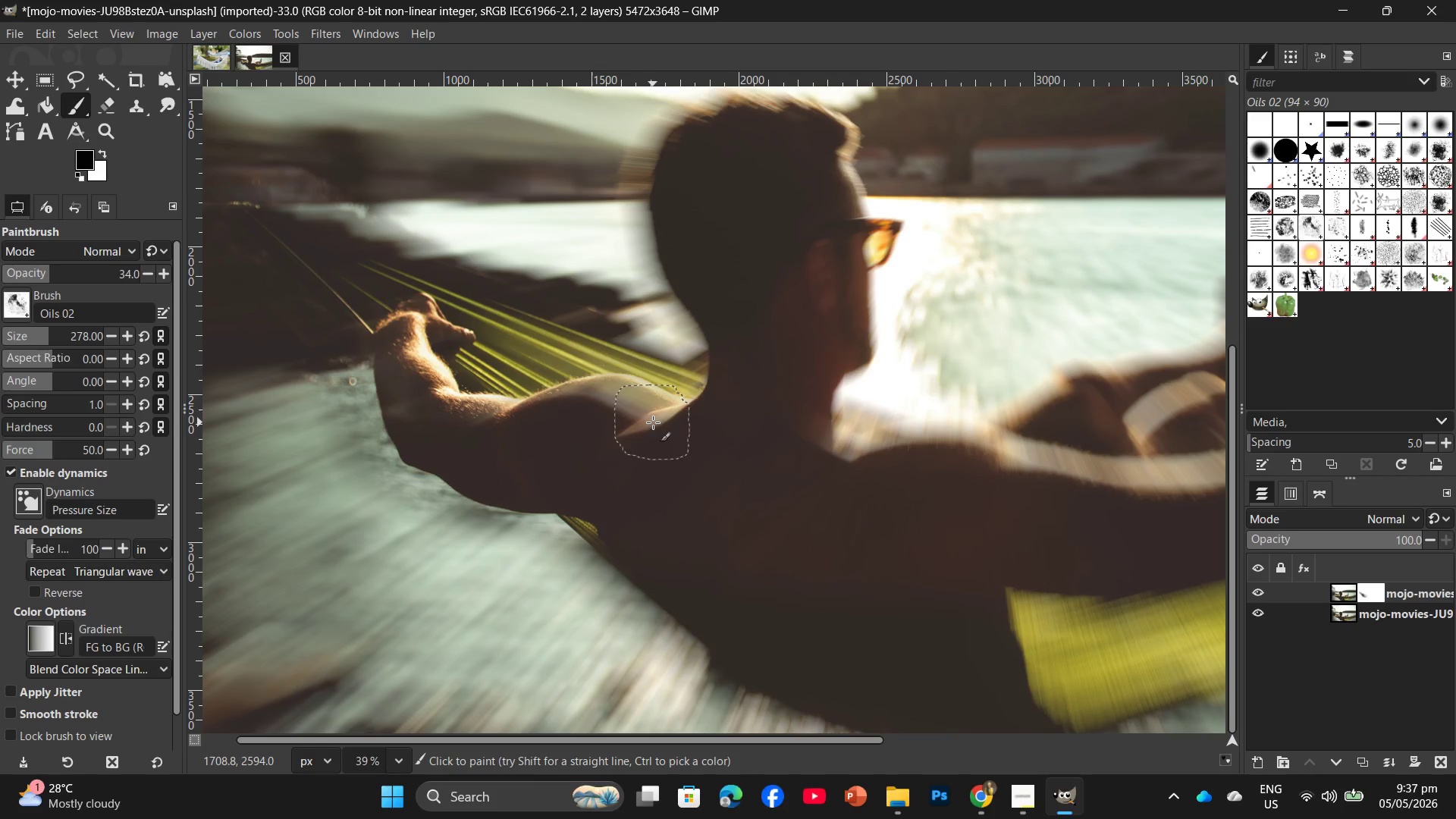 
left_click_drag(start_coordinate=[653, 422], to_coordinate=[696, 444])
 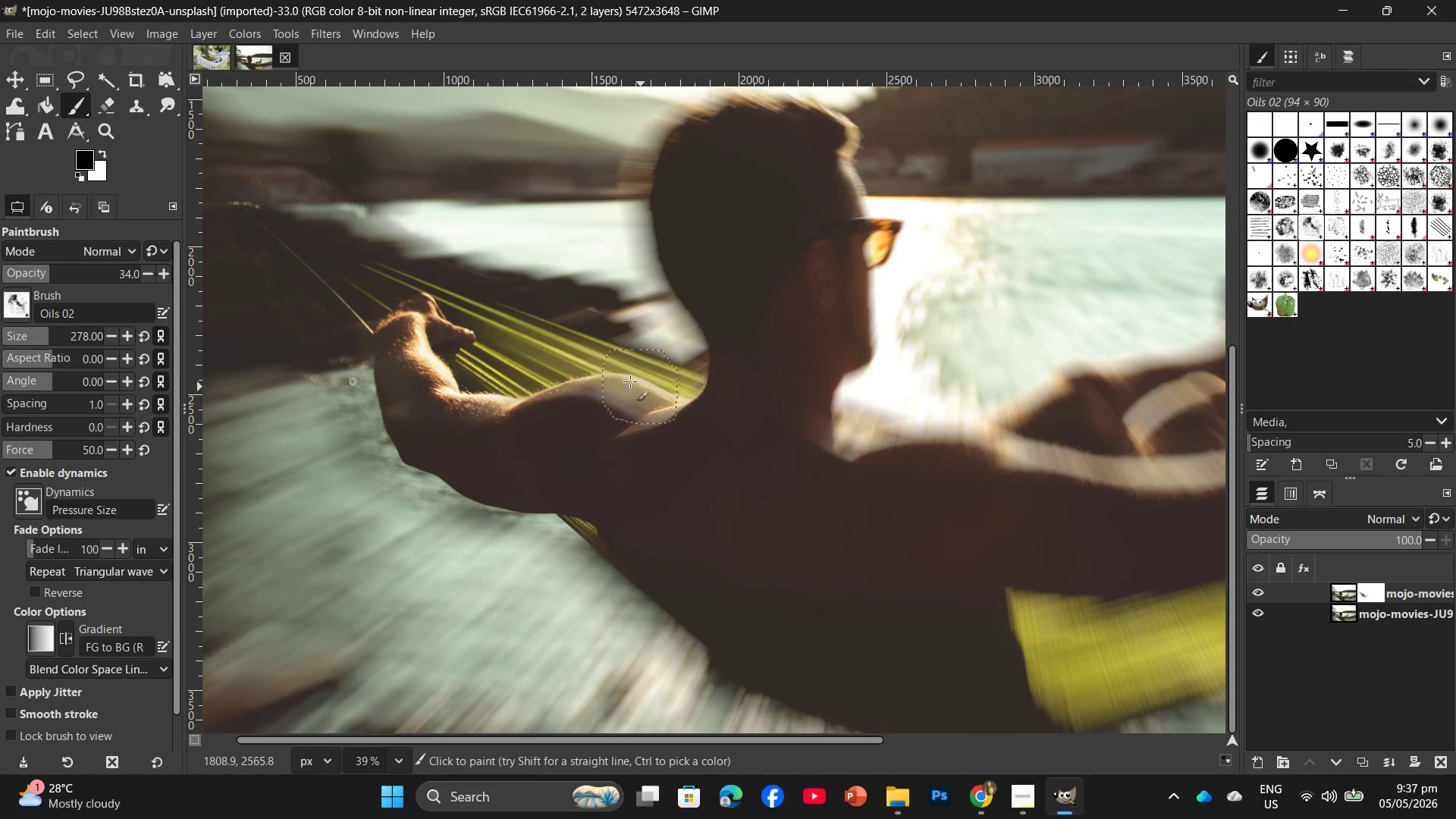 
left_click_drag(start_coordinate=[623, 378], to_coordinate=[652, 403])
 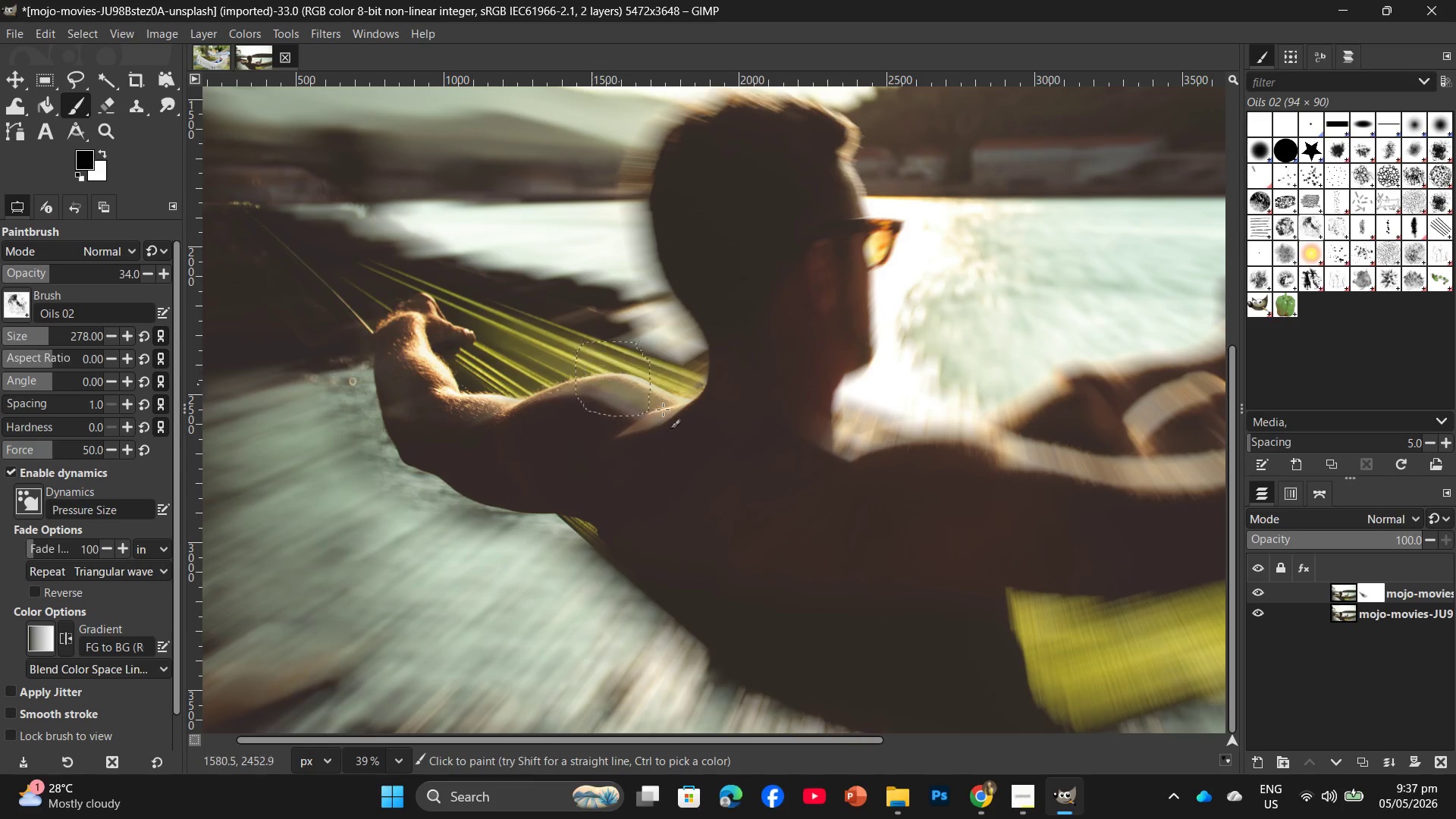 
left_click_drag(start_coordinate=[665, 410], to_coordinate=[632, 389])
 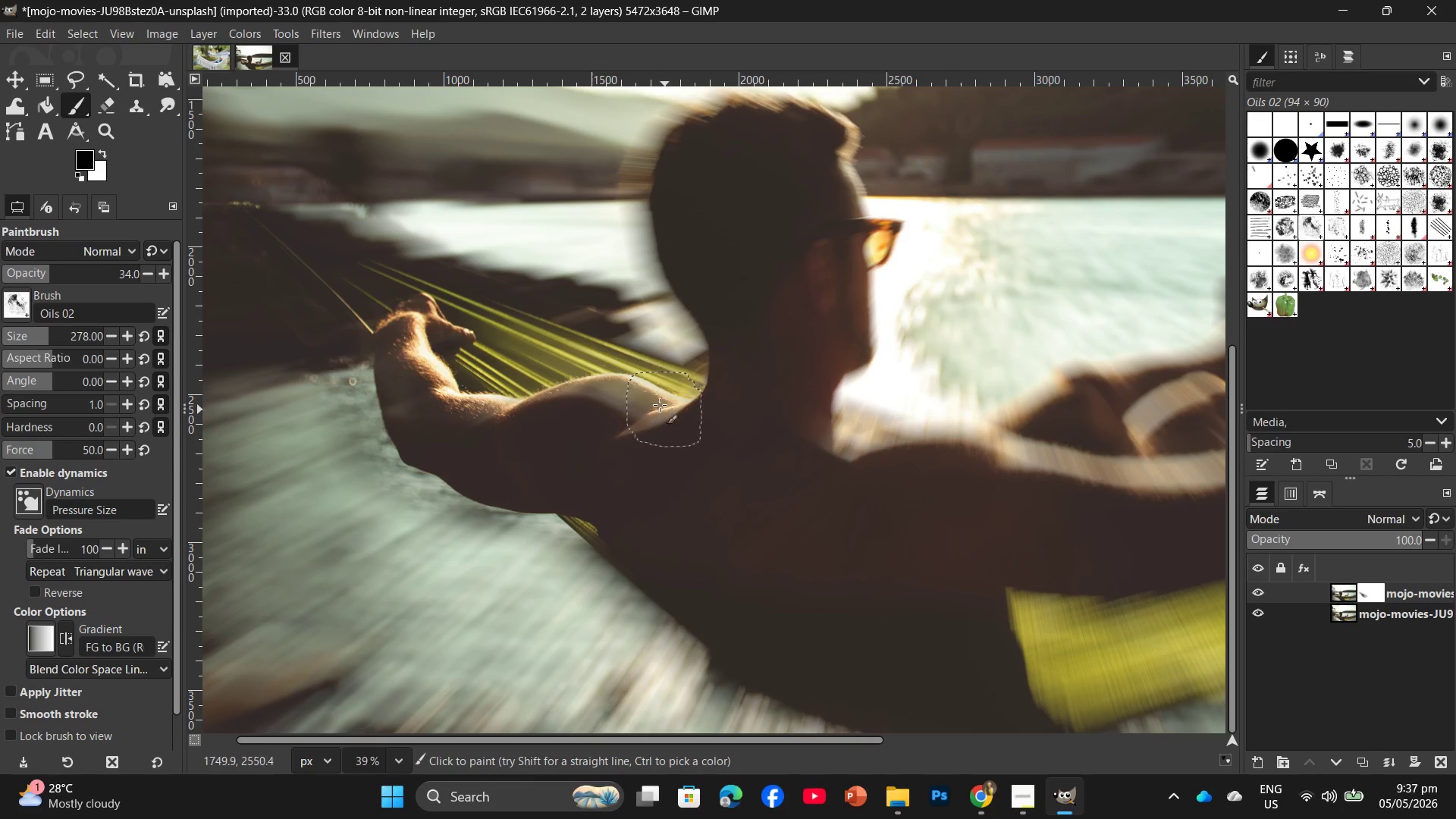 
left_click_drag(start_coordinate=[598, 378], to_coordinate=[626, 418])
 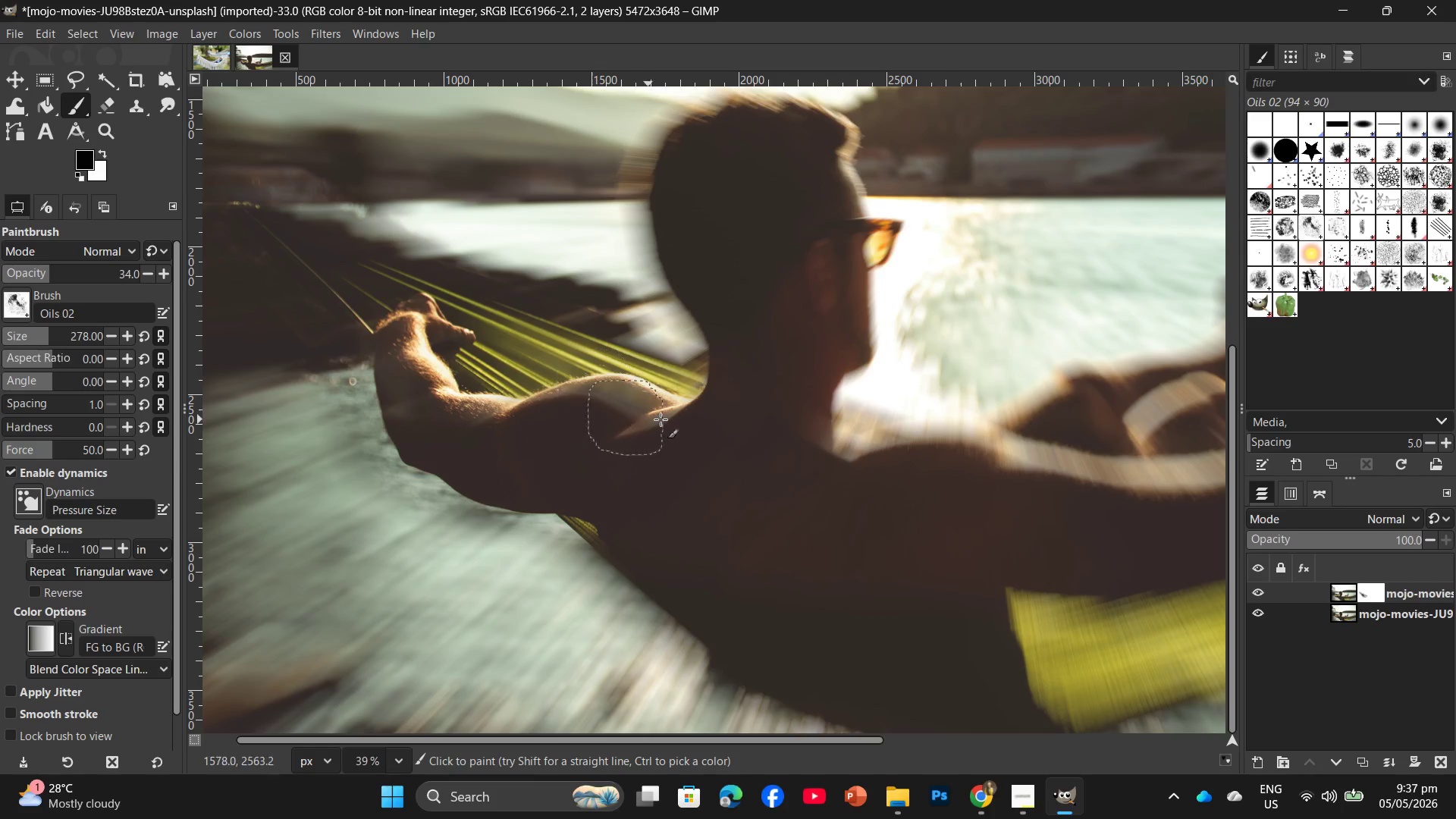 
left_click_drag(start_coordinate=[661, 419], to_coordinate=[640, 411])
 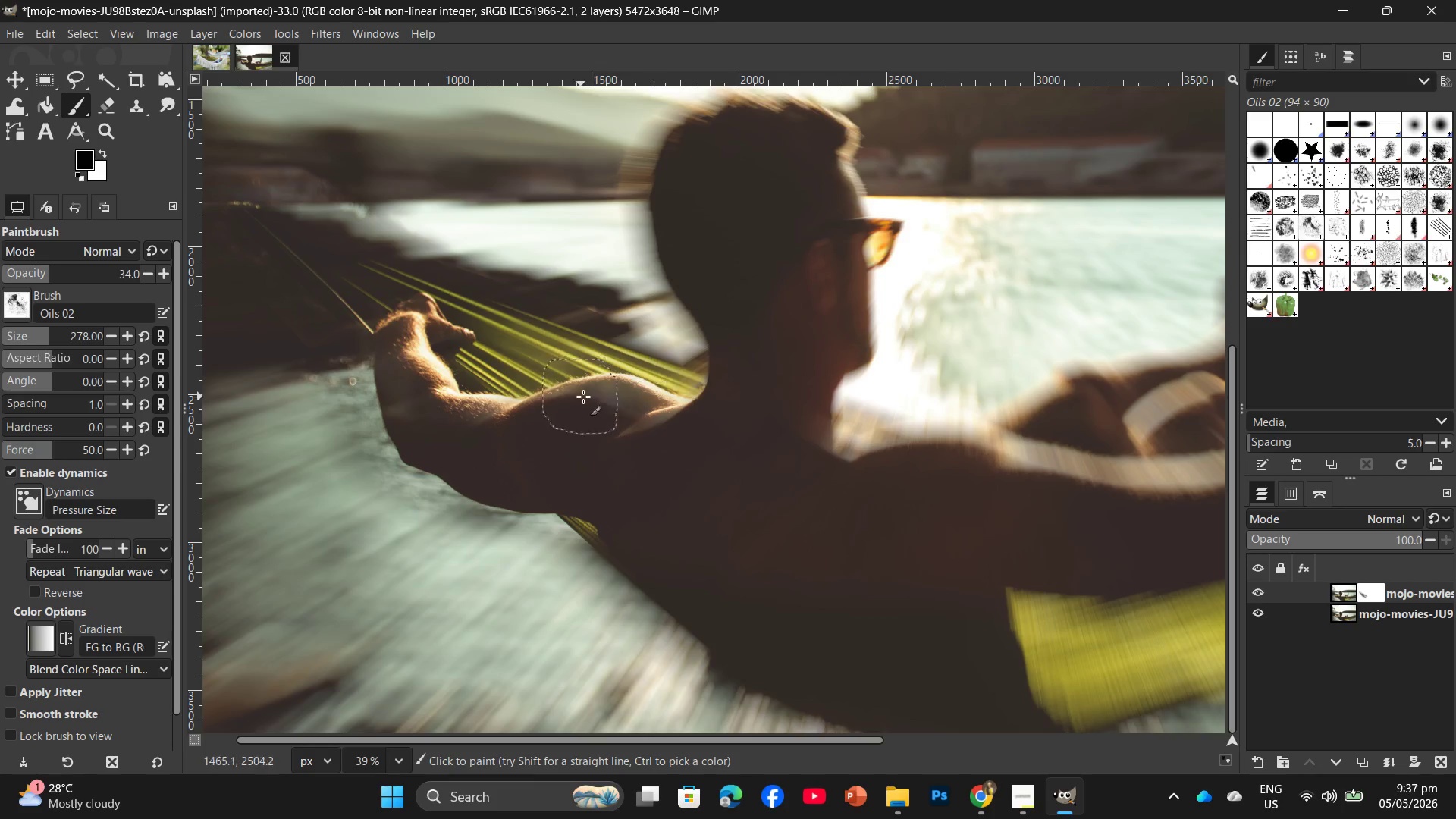 
left_click_drag(start_coordinate=[605, 383], to_coordinate=[595, 394])
 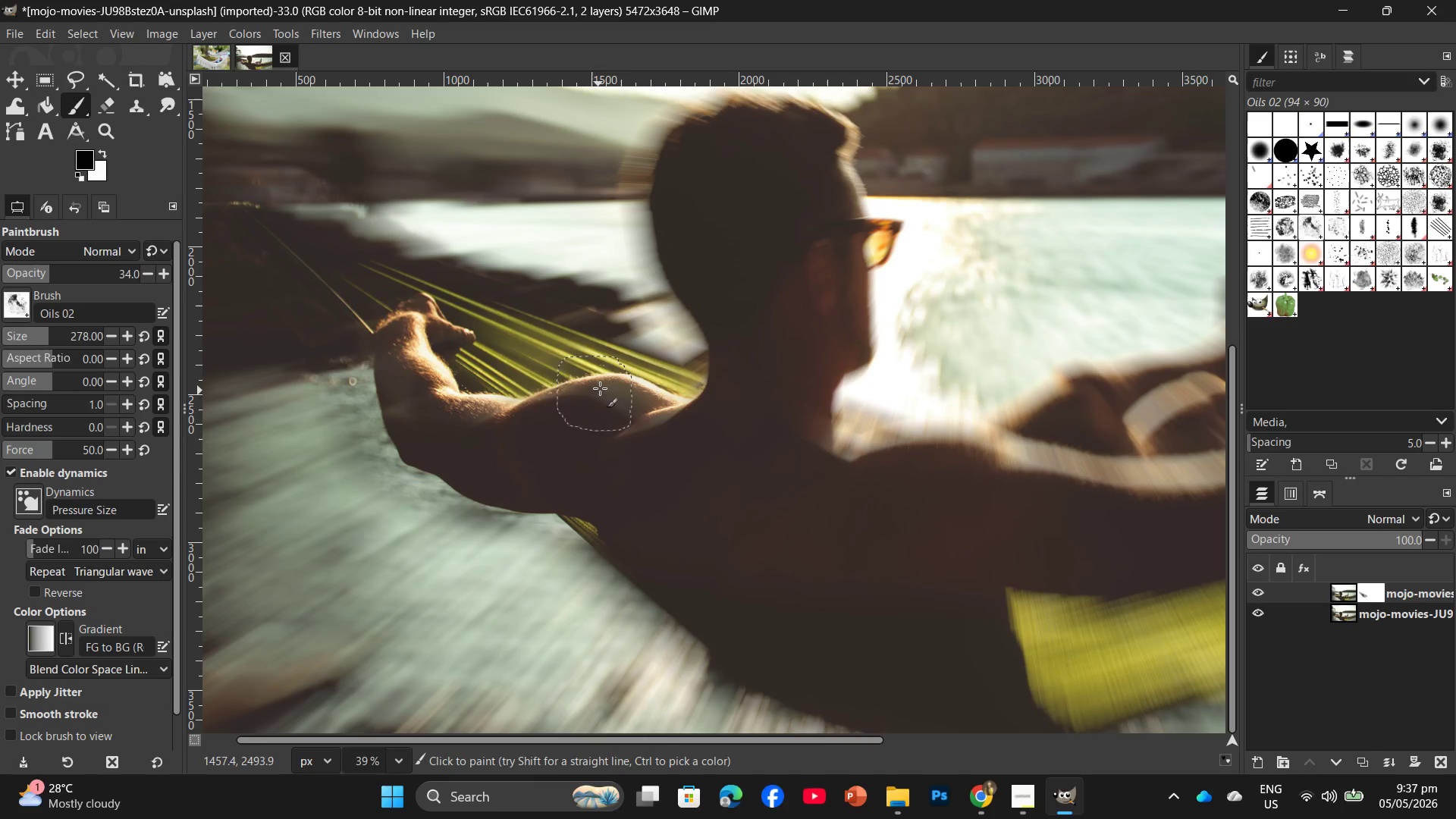 
left_click_drag(start_coordinate=[600, 388], to_coordinate=[587, 395])
 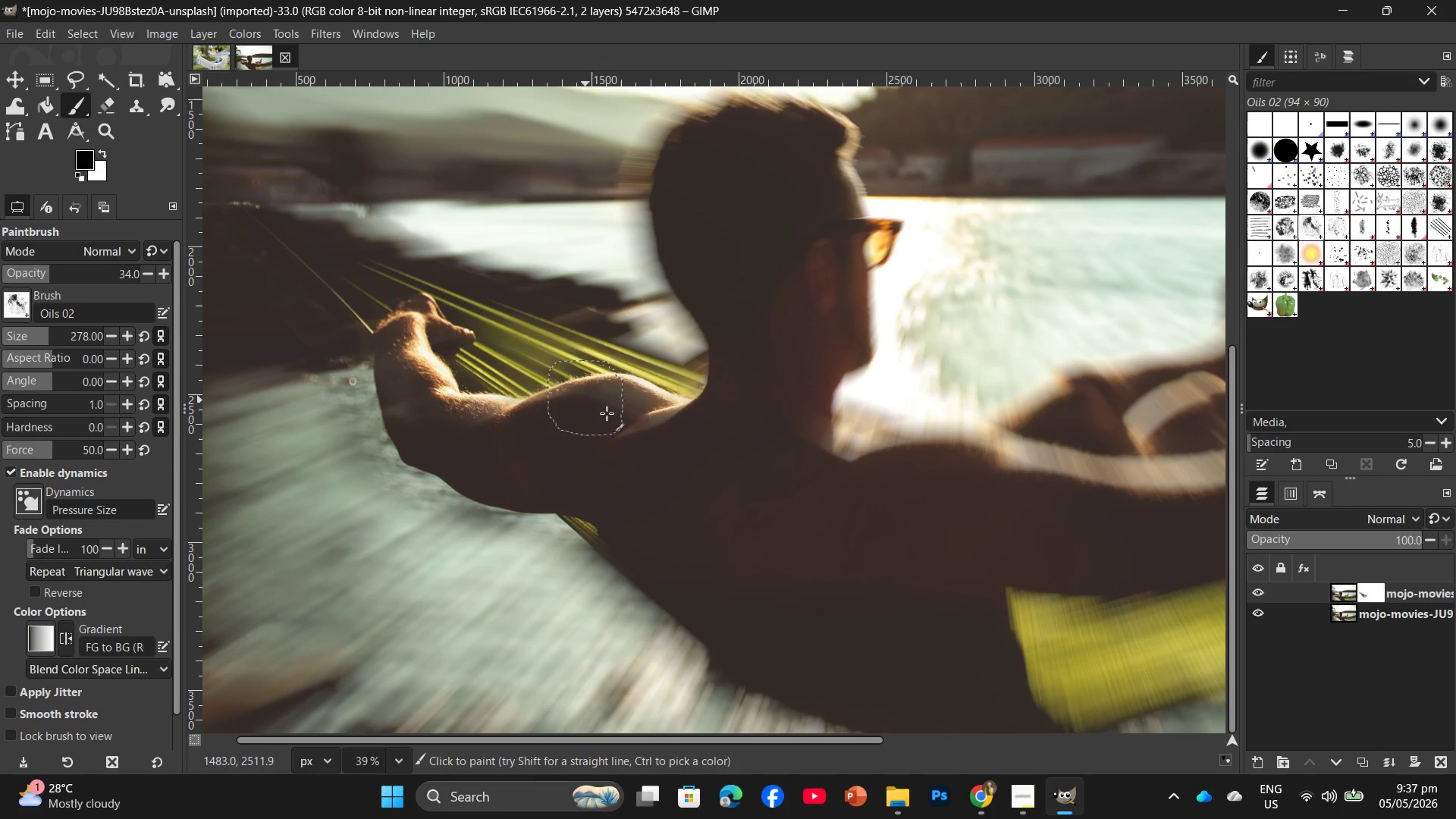 
left_click_drag(start_coordinate=[664, 444], to_coordinate=[684, 466])
 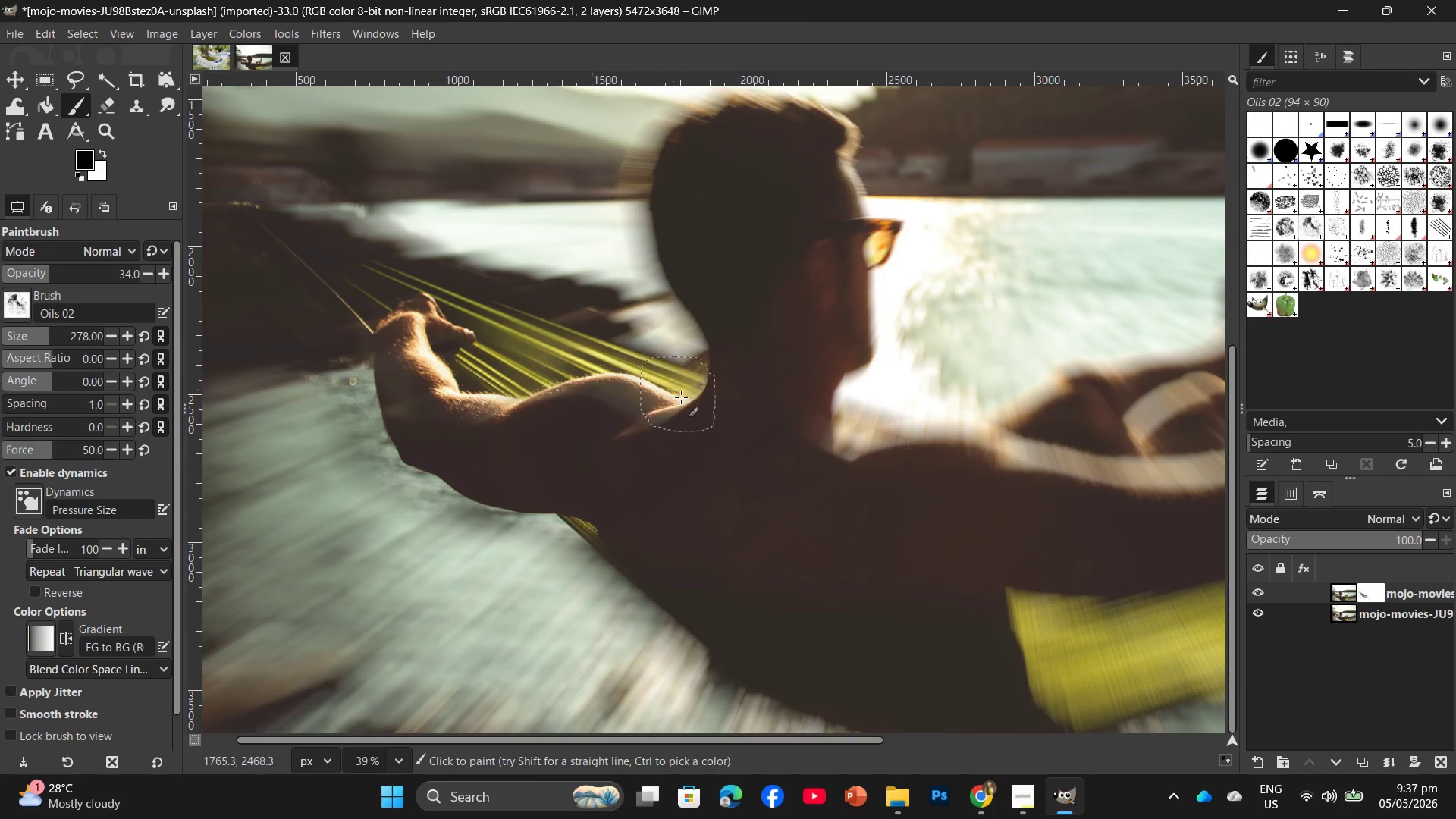 
scroll: coordinate [681, 397], scroll_direction: up, amount: 1.0
 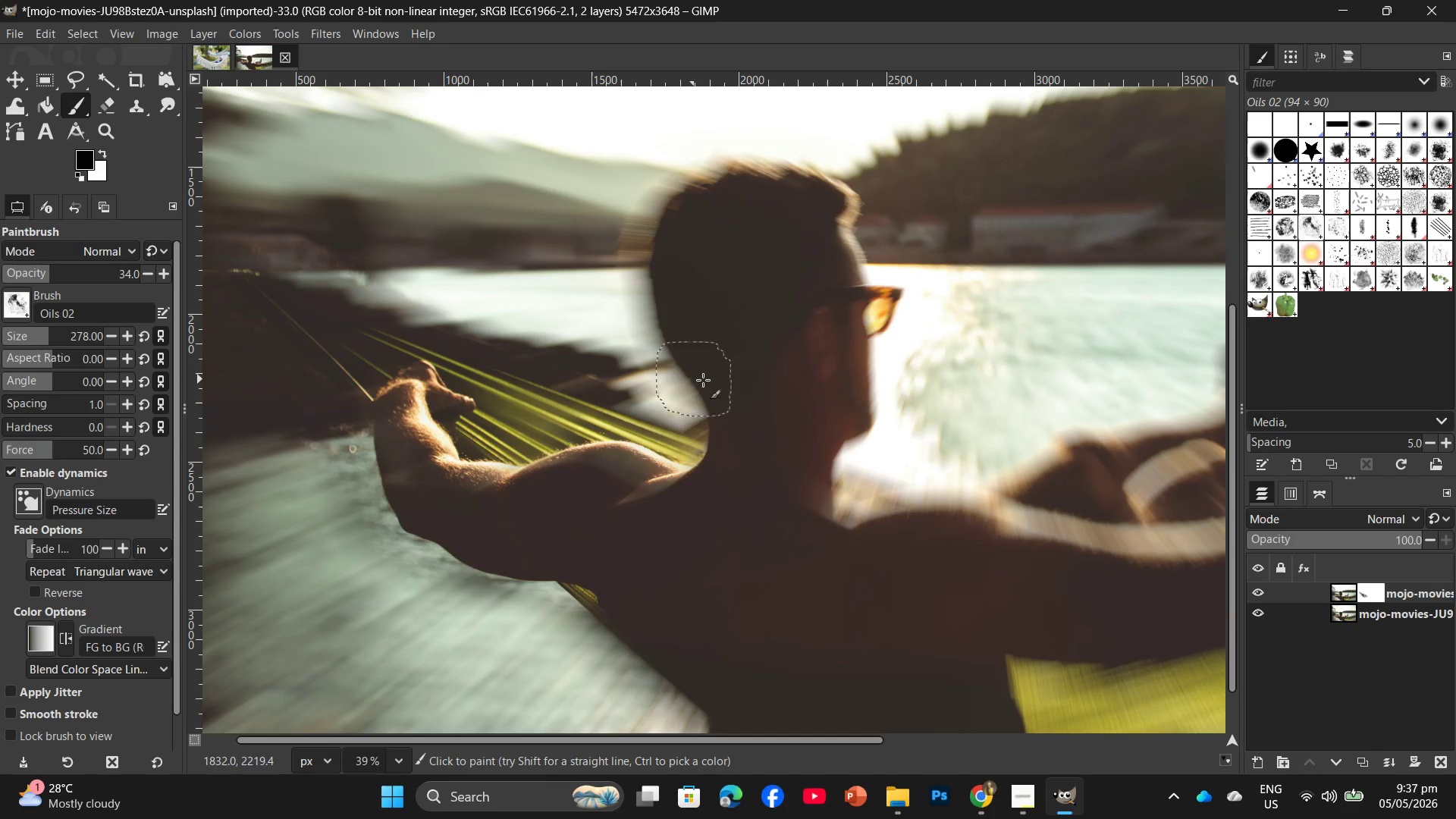 
left_click_drag(start_coordinate=[714, 388], to_coordinate=[874, 290])
 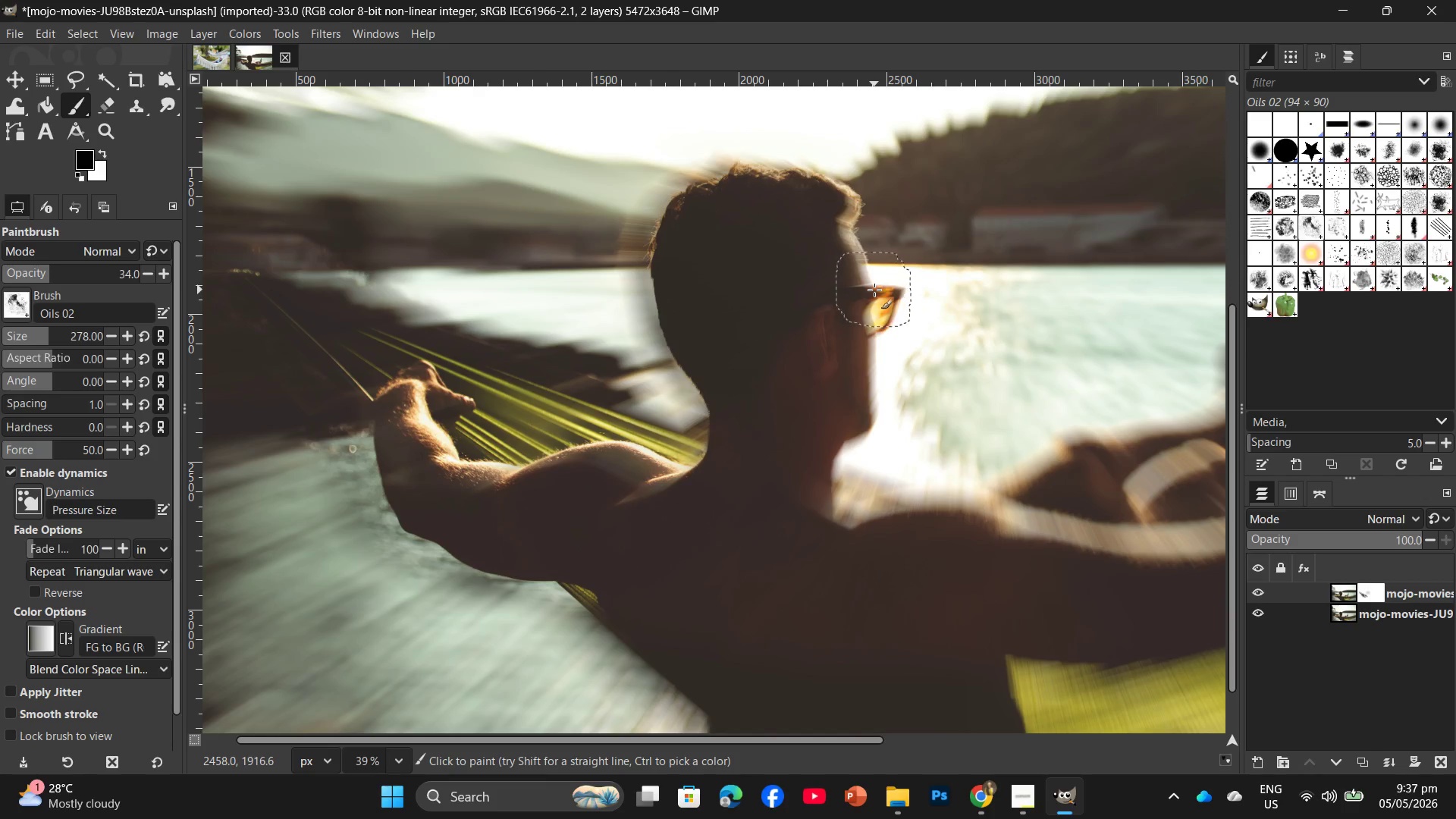 
left_click_drag(start_coordinate=[874, 290], to_coordinate=[854, 332])
 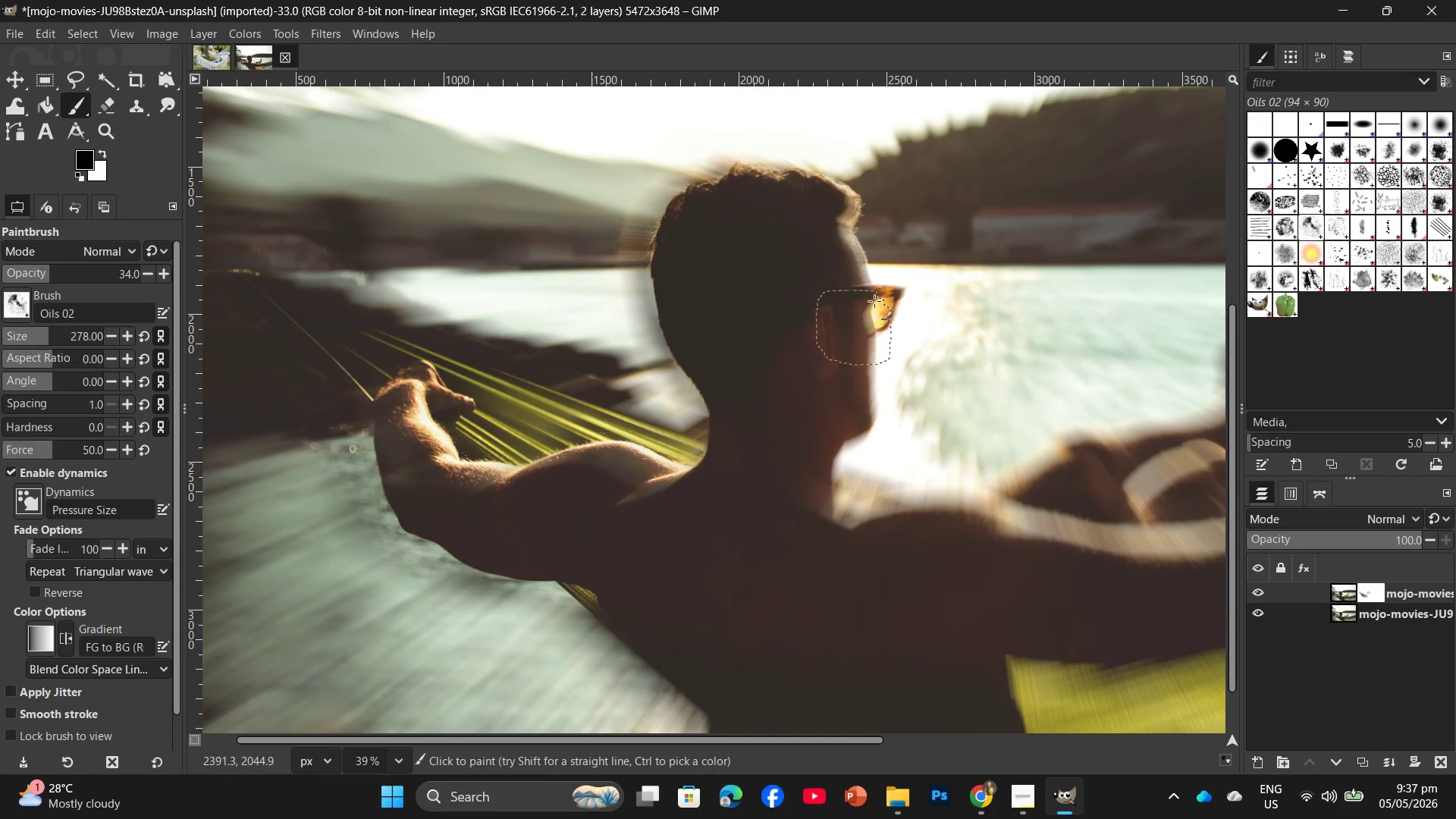 
left_click_drag(start_coordinate=[883, 293], to_coordinate=[865, 330])
 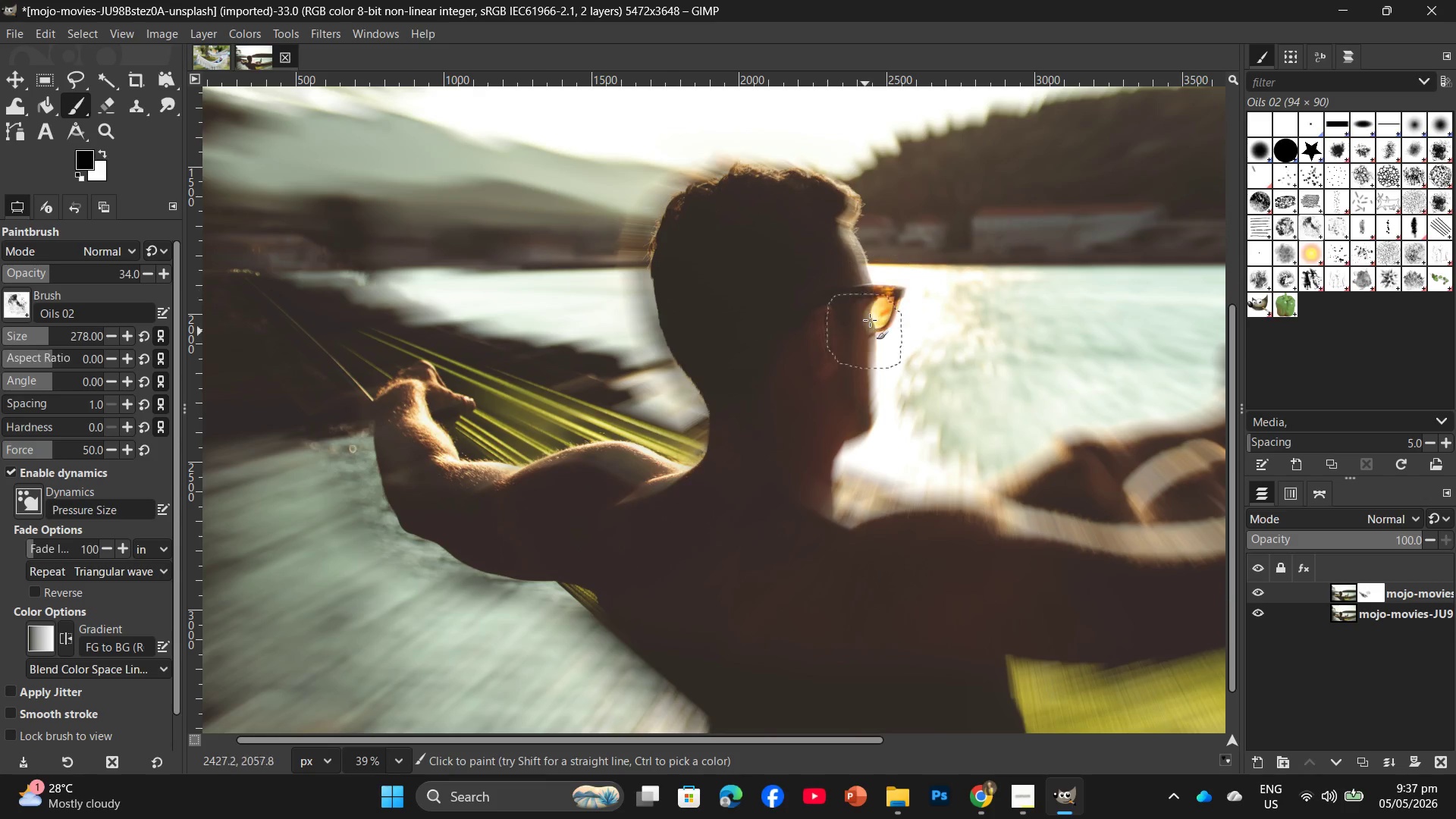 
left_click_drag(start_coordinate=[877, 306], to_coordinate=[873, 387])
 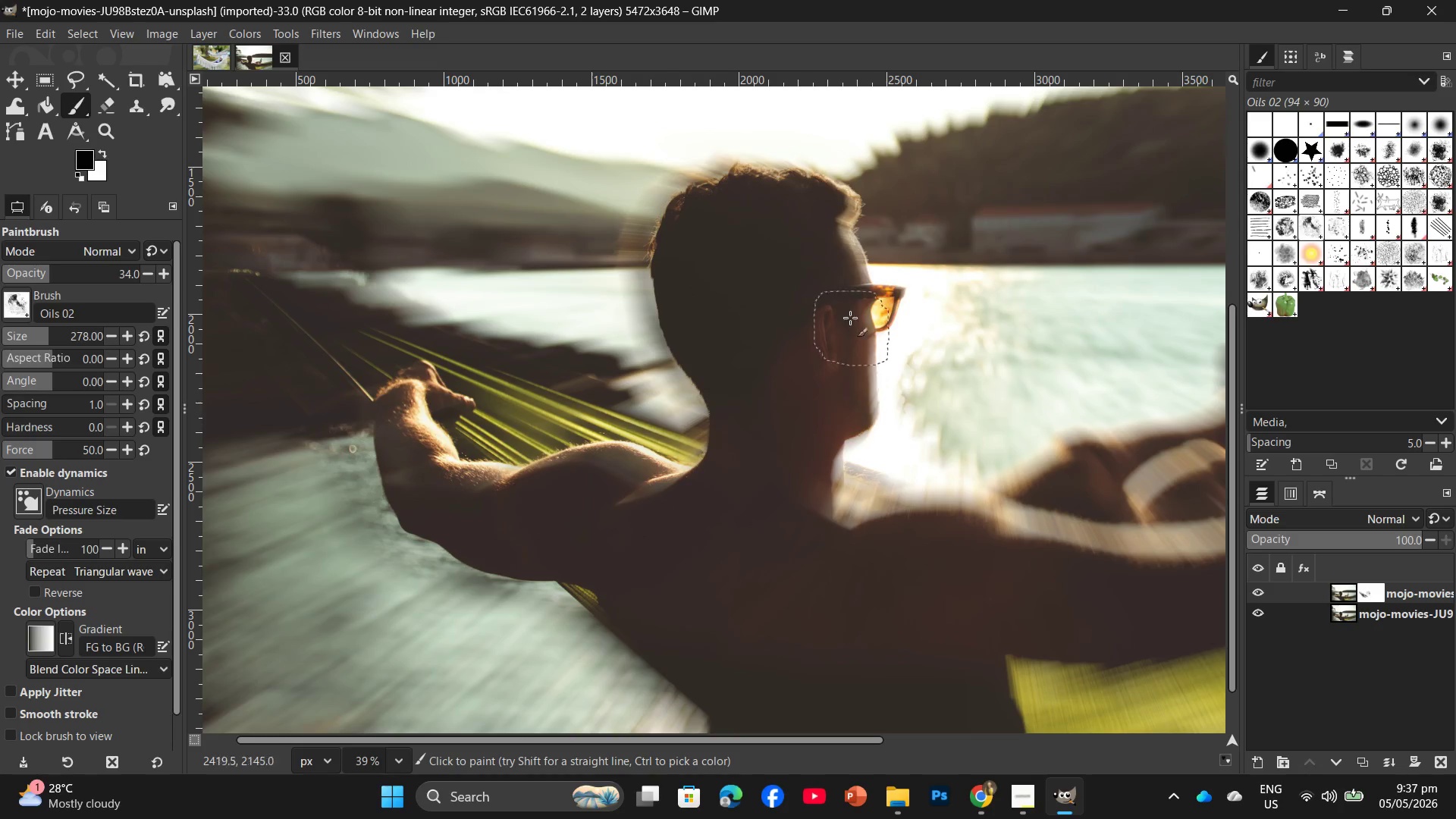 
left_click_drag(start_coordinate=[849, 318], to_coordinate=[861, 427])
 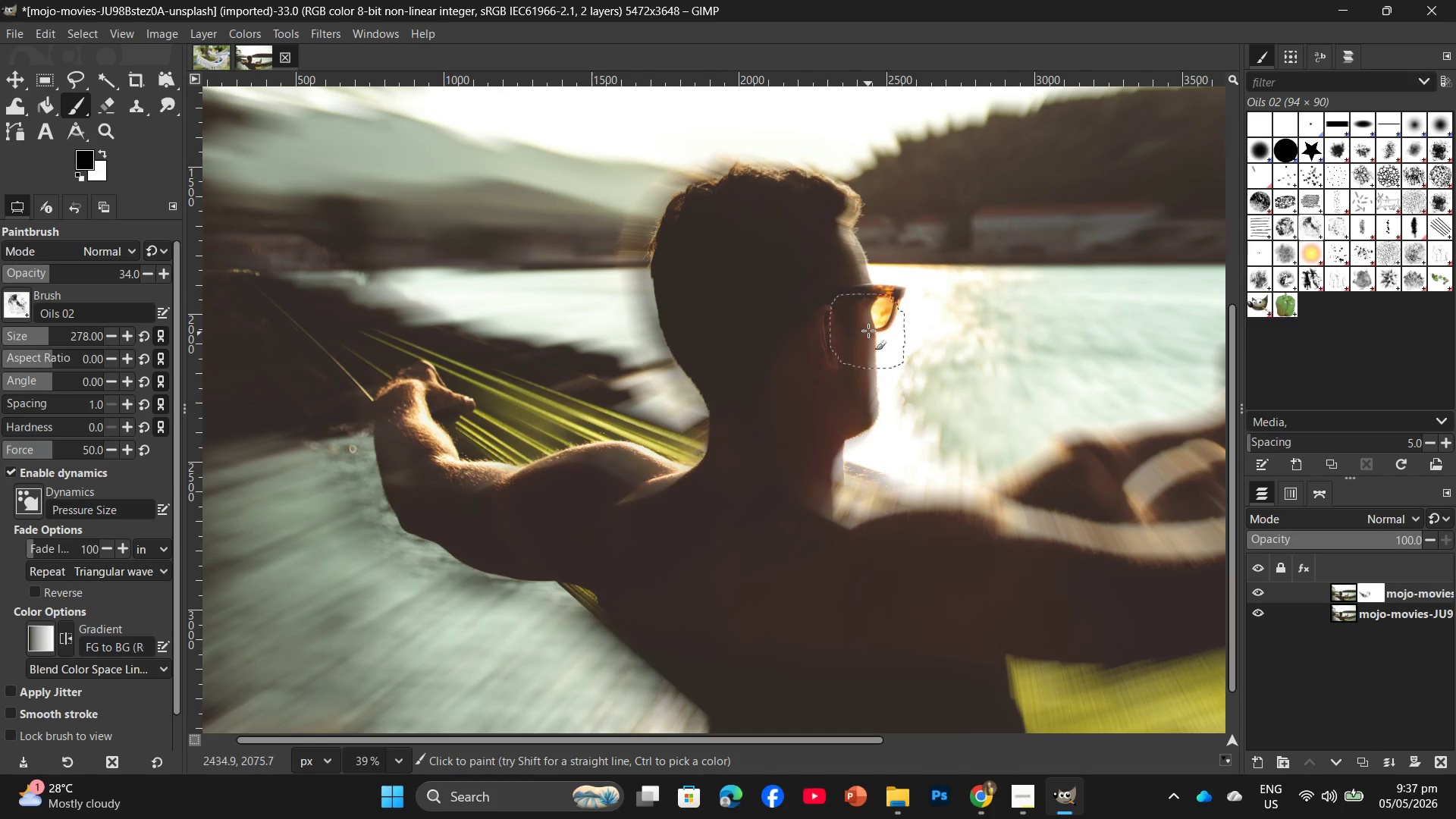 
left_click_drag(start_coordinate=[868, 331], to_coordinate=[871, 402])
 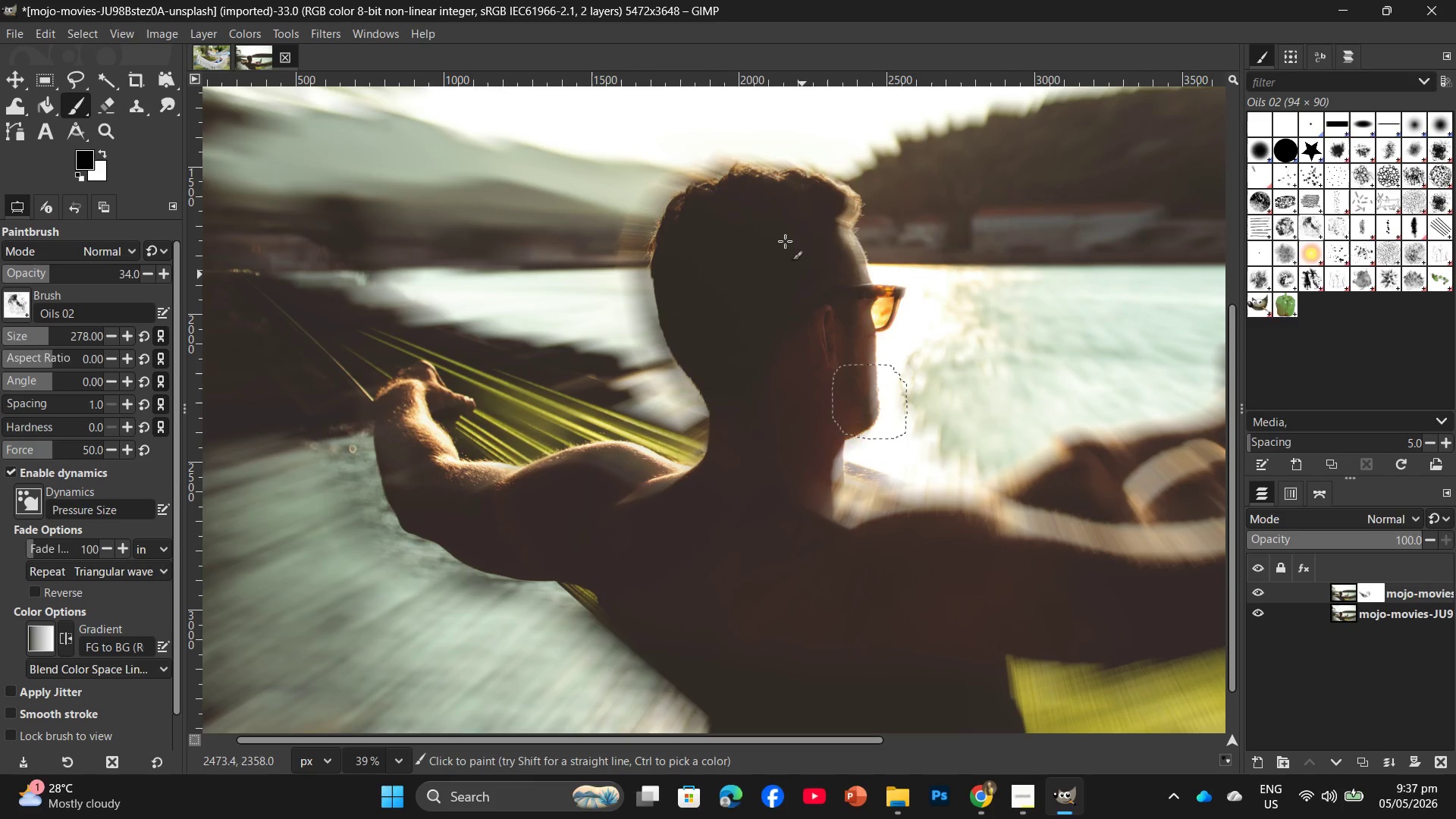 
left_click_drag(start_coordinate=[782, 231], to_coordinate=[843, 642])
 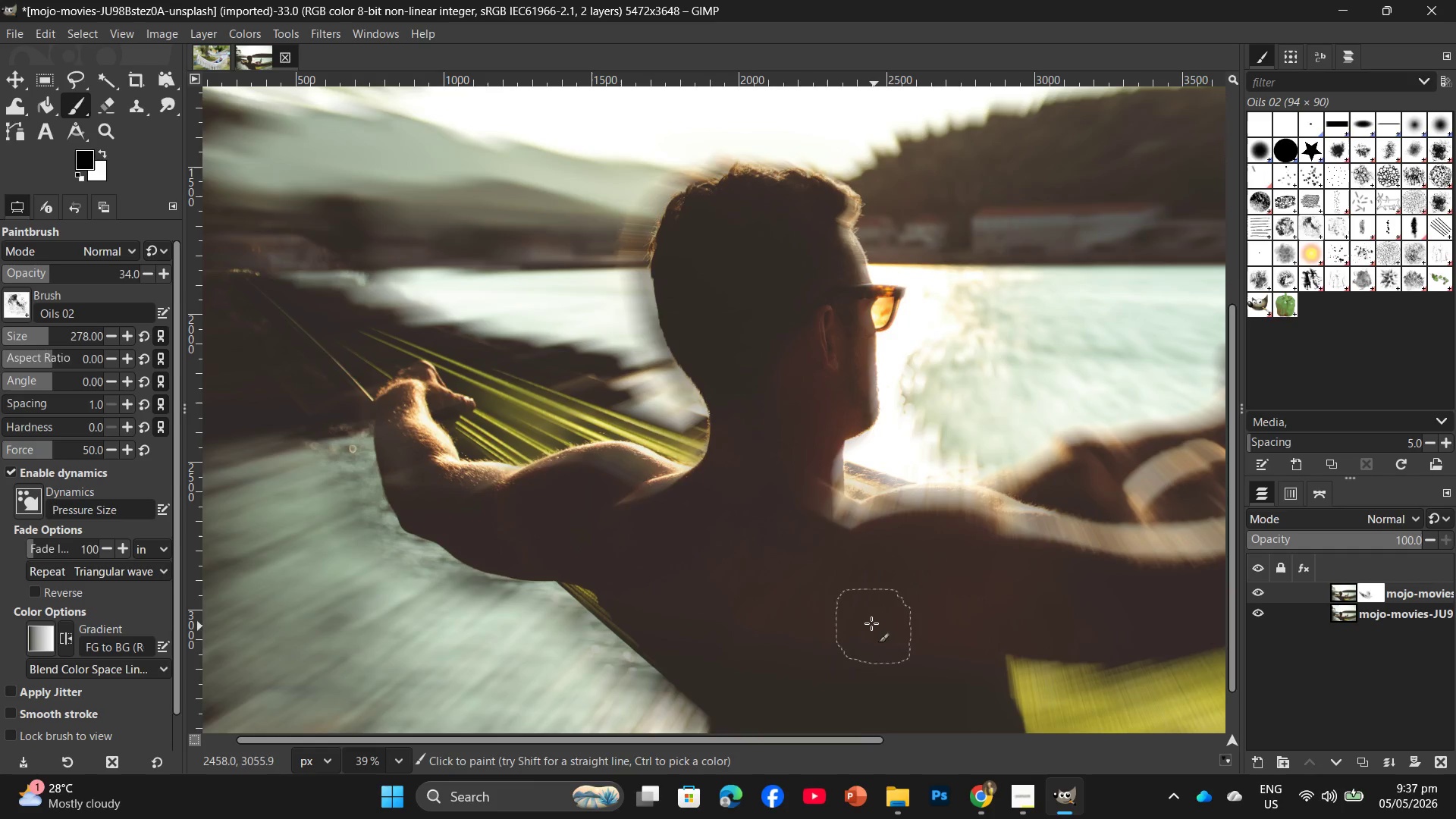 
hold_key(key=ControlLeft, duration=0.31)
scroll: coordinate [863, 610], scroll_direction: down, amount: 5.0
 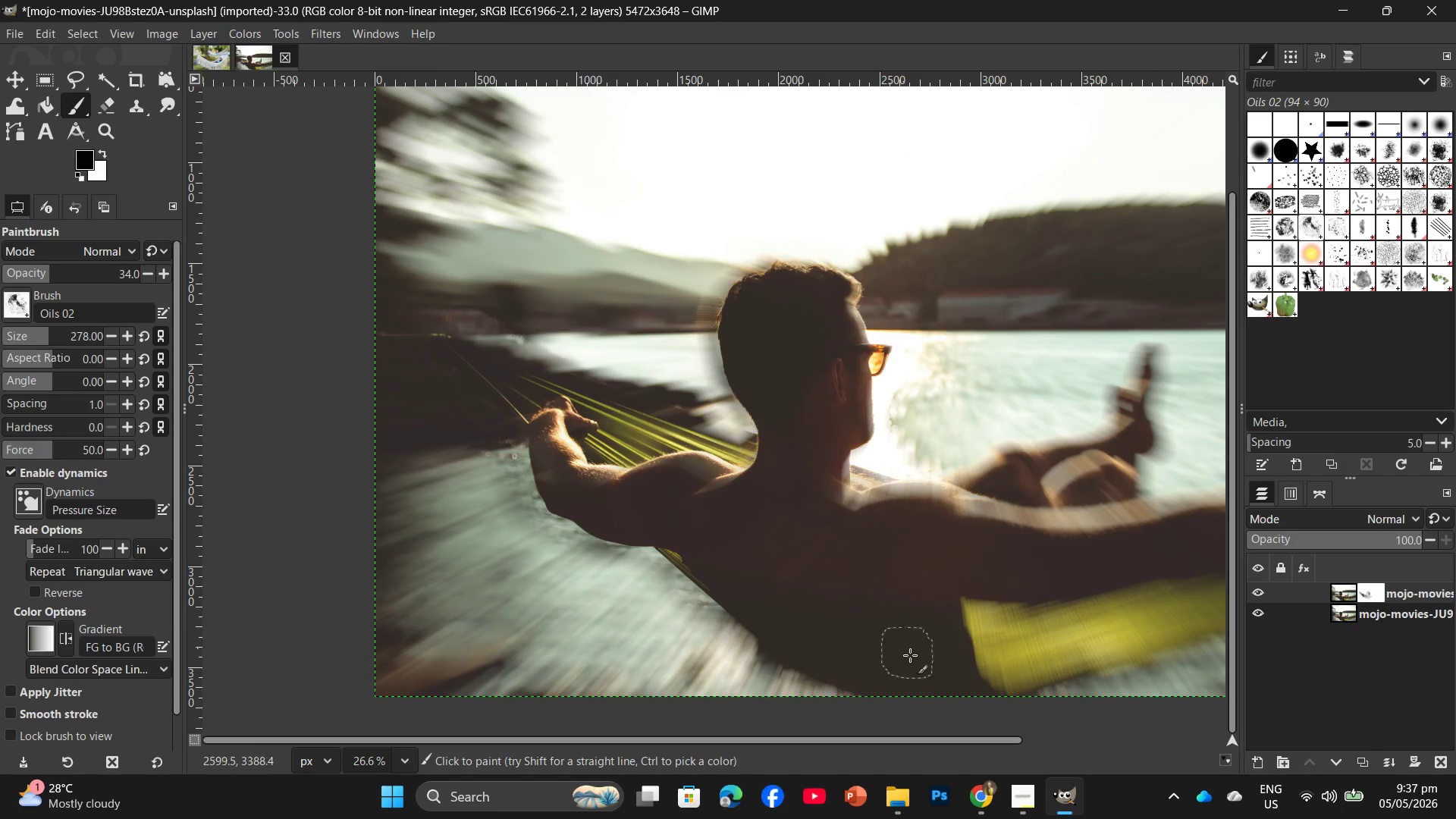 
left_click_drag(start_coordinate=[903, 661], to_coordinate=[799, 469])
 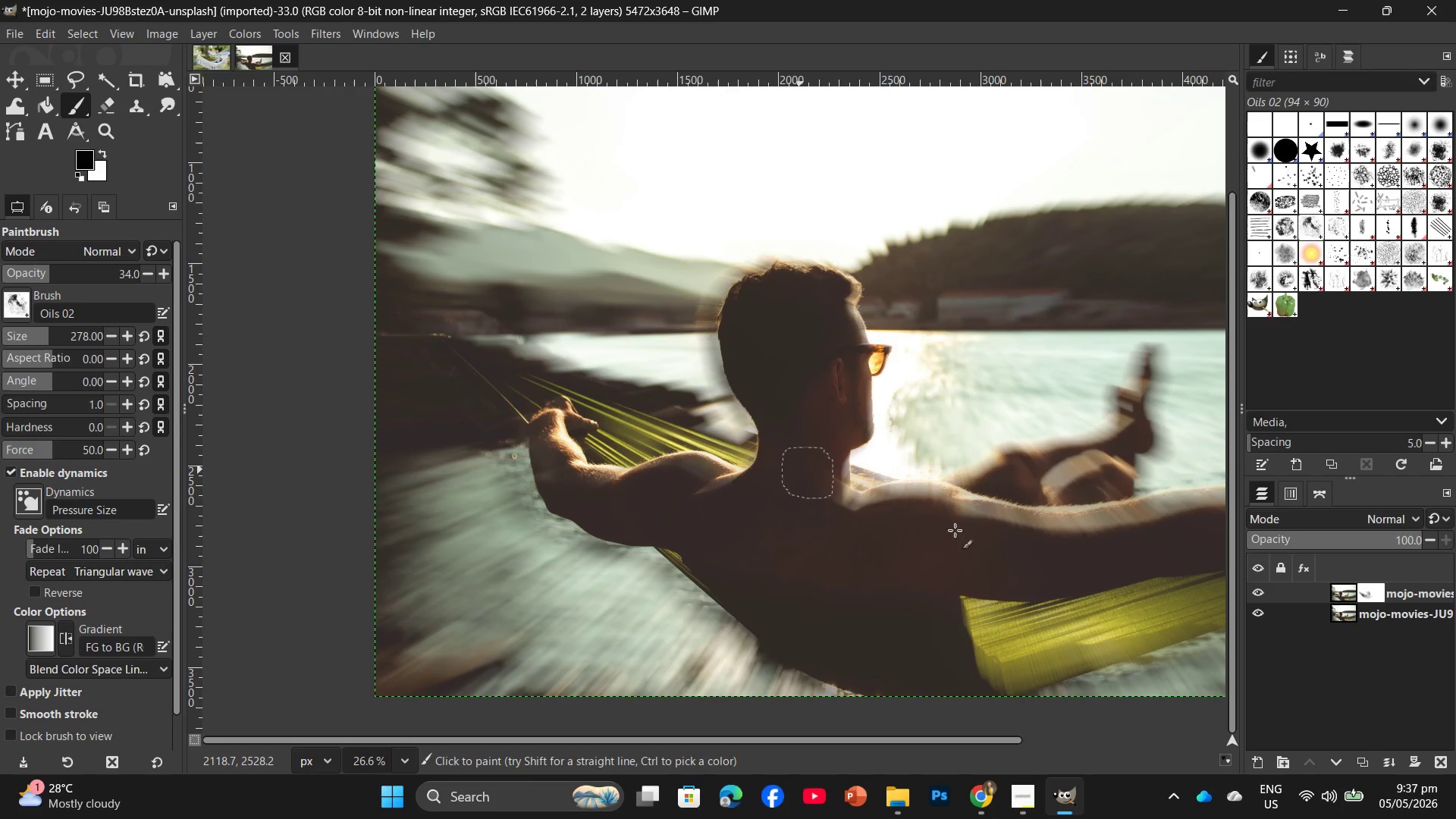 
left_click_drag(start_coordinate=[832, 482], to_coordinate=[989, 507])
 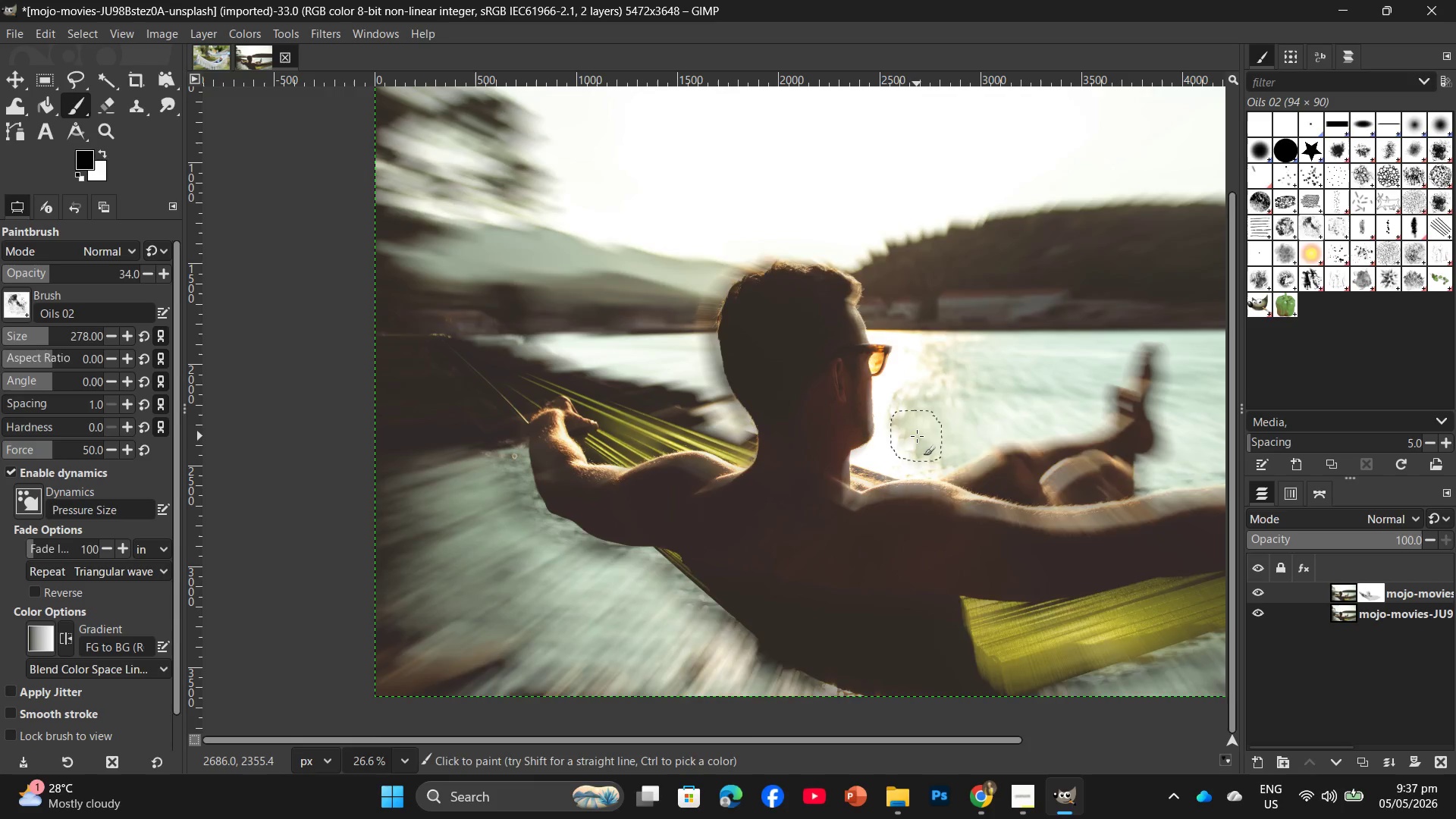 
scroll: coordinate [917, 434], scroll_direction: up, amount: 1.0
 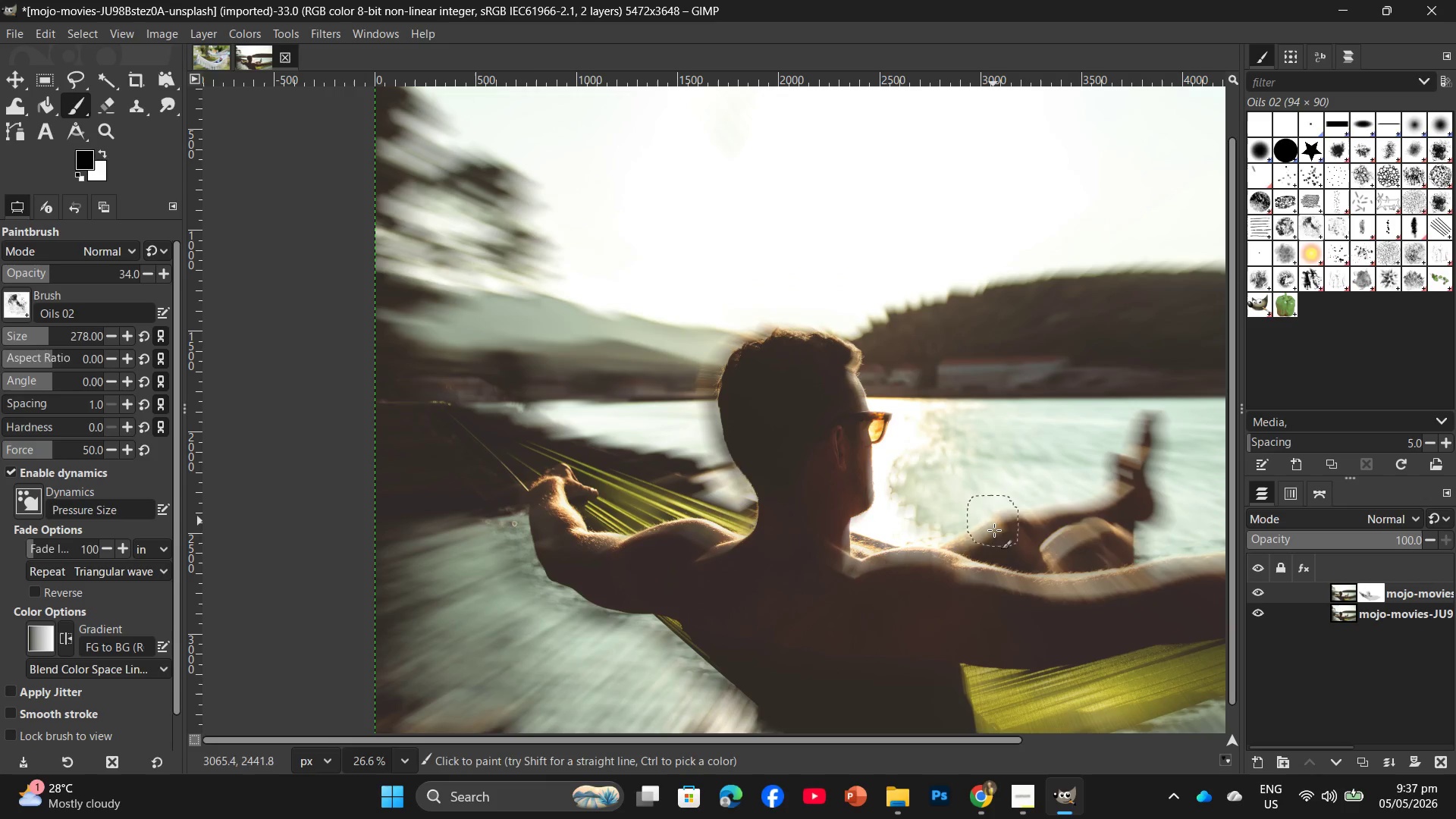 
left_click_drag(start_coordinate=[992, 548], to_coordinate=[910, 558])
 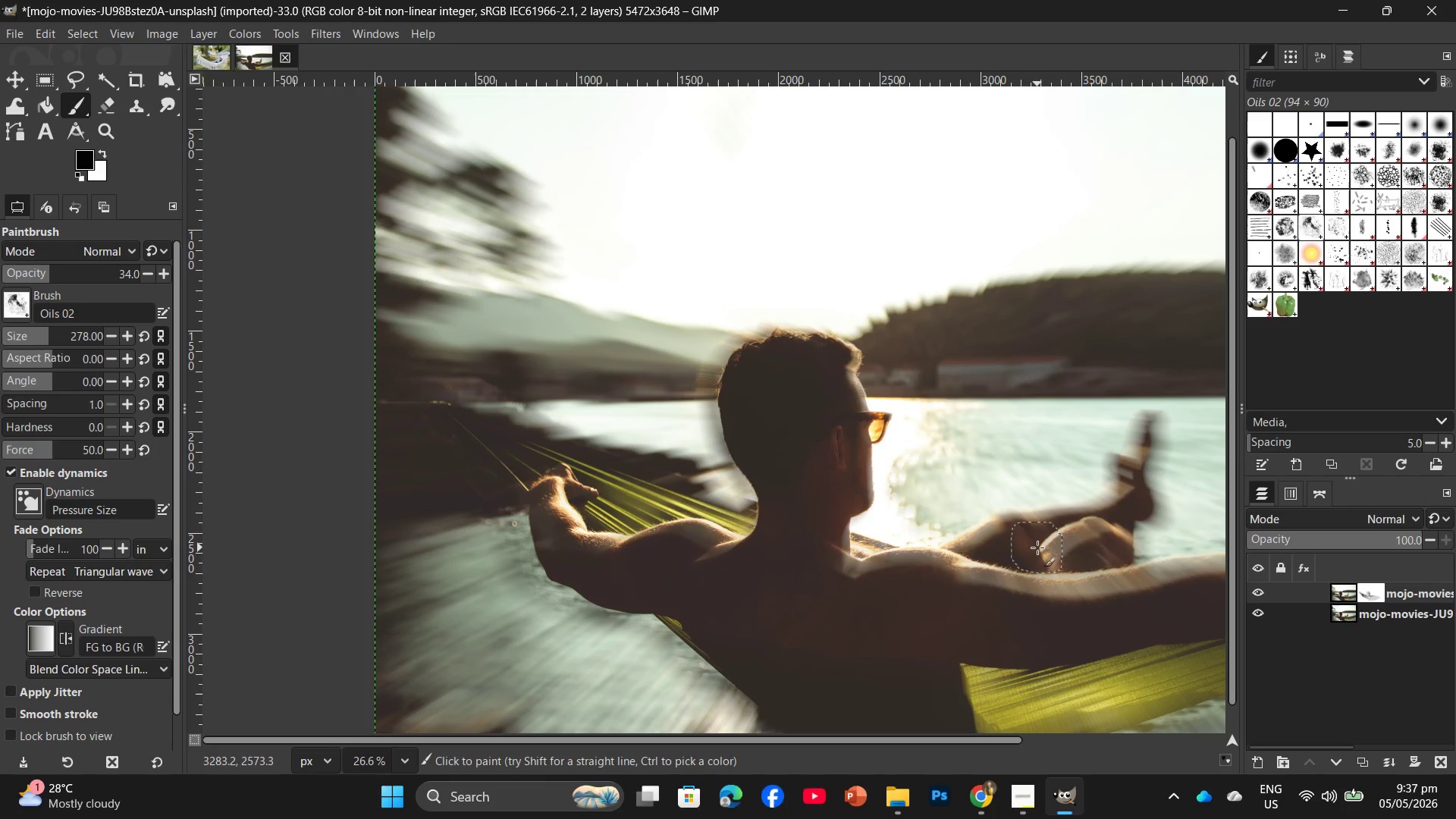 
left_click_drag(start_coordinate=[1037, 548], to_coordinate=[1008, 549])
 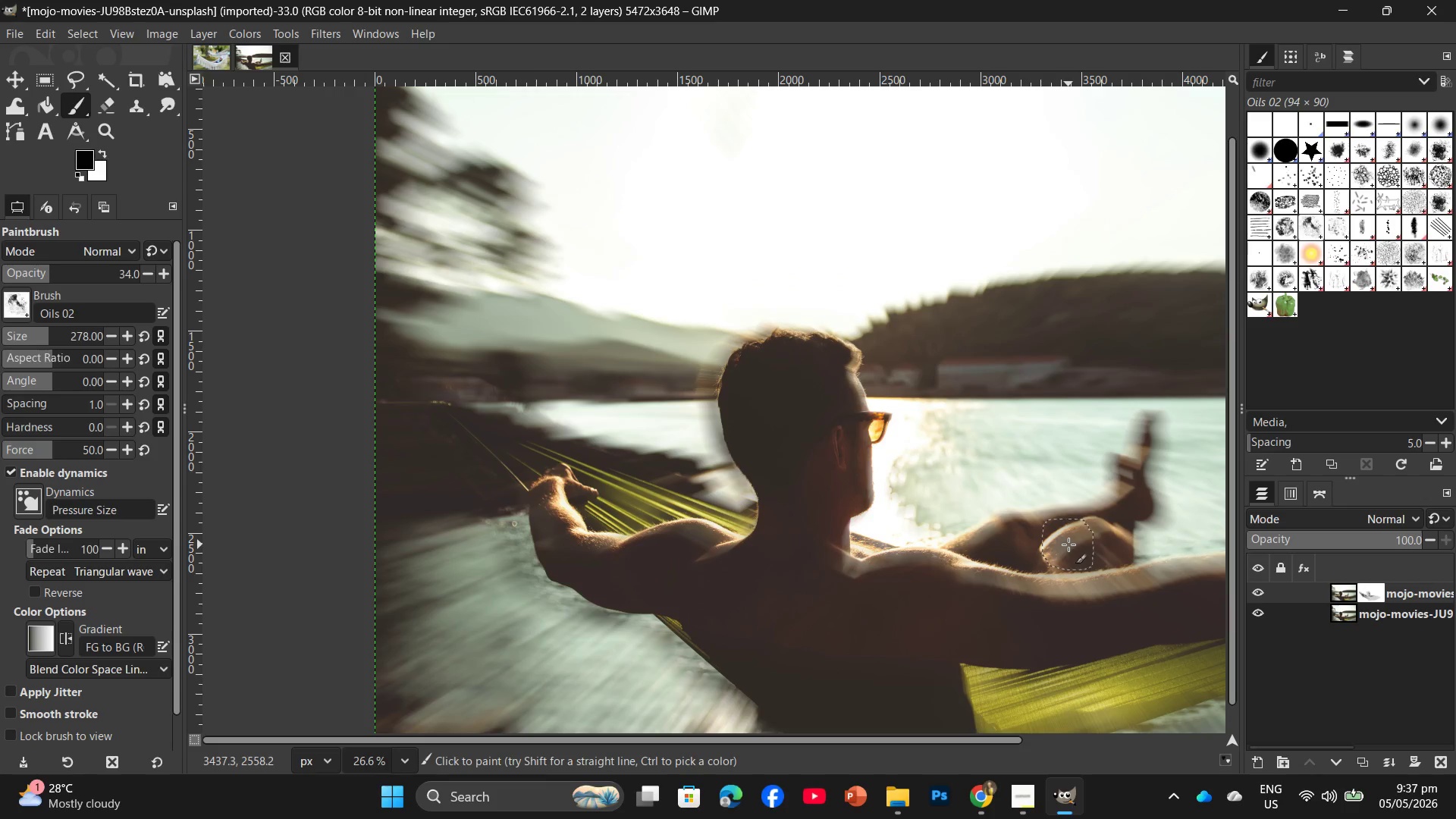 
left_click_drag(start_coordinate=[1073, 544], to_coordinate=[1021, 585])
 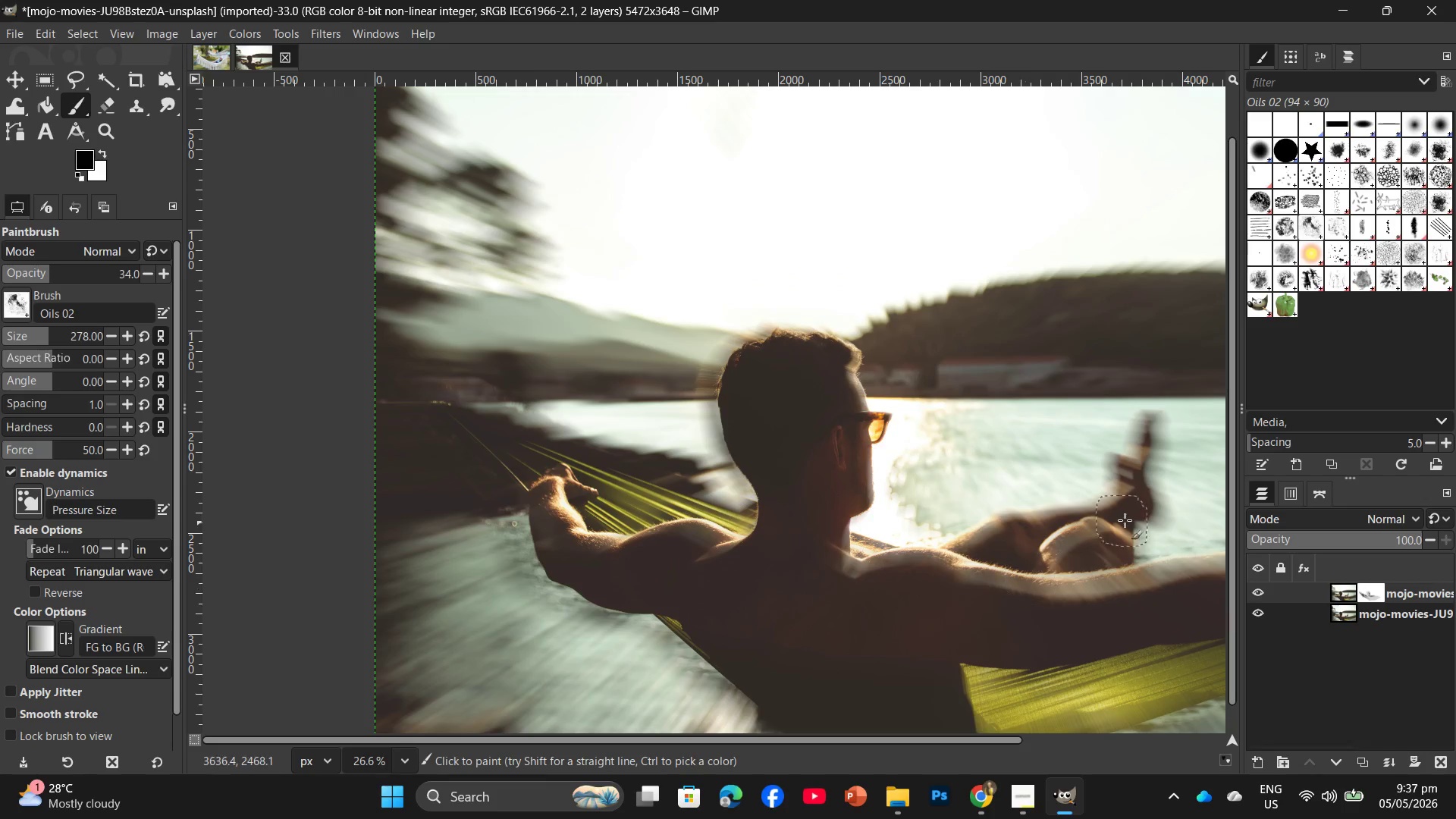 
left_click_drag(start_coordinate=[1125, 520], to_coordinate=[1012, 588])
 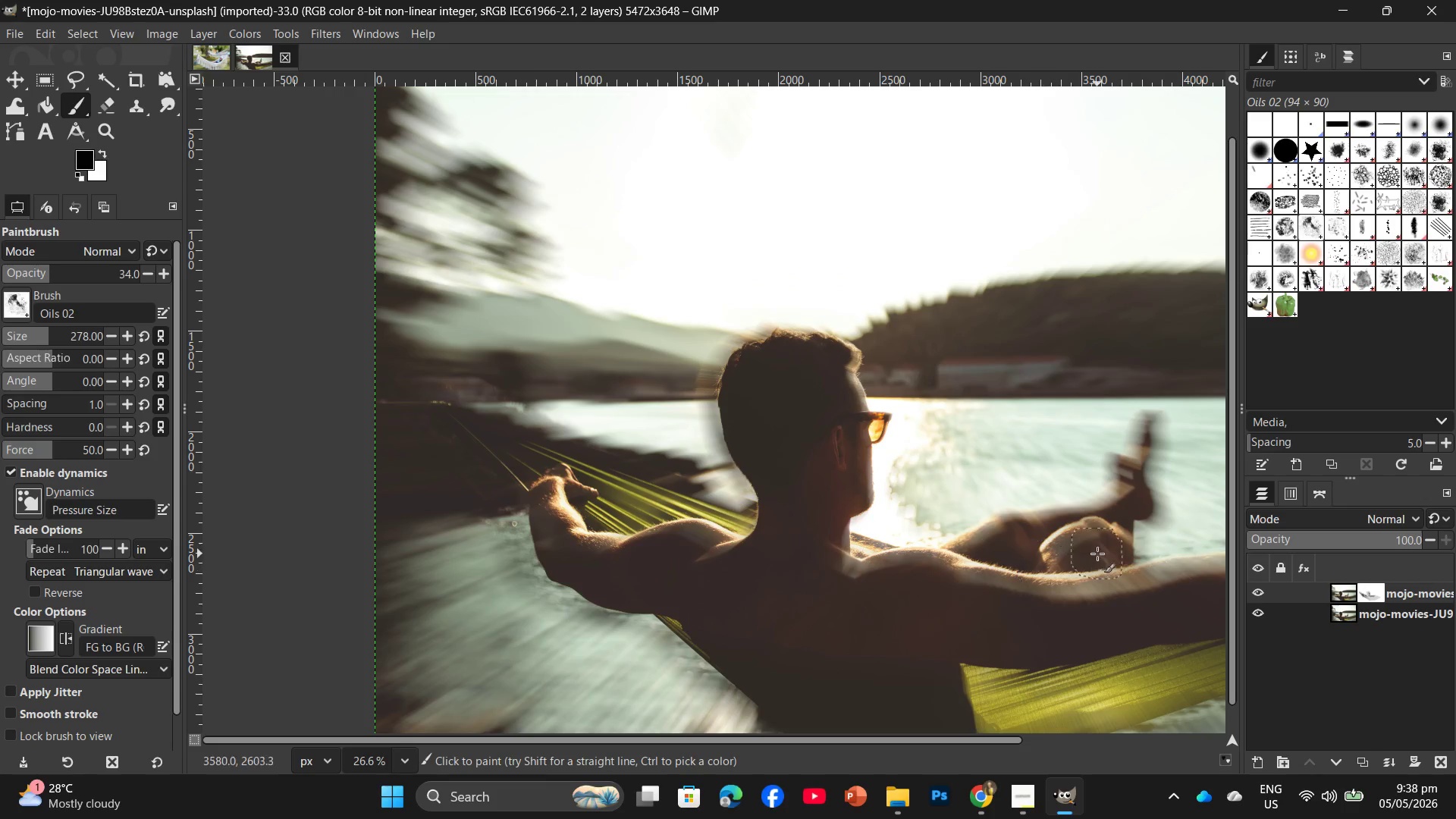 
left_click_drag(start_coordinate=[1094, 554], to_coordinate=[877, 585])
 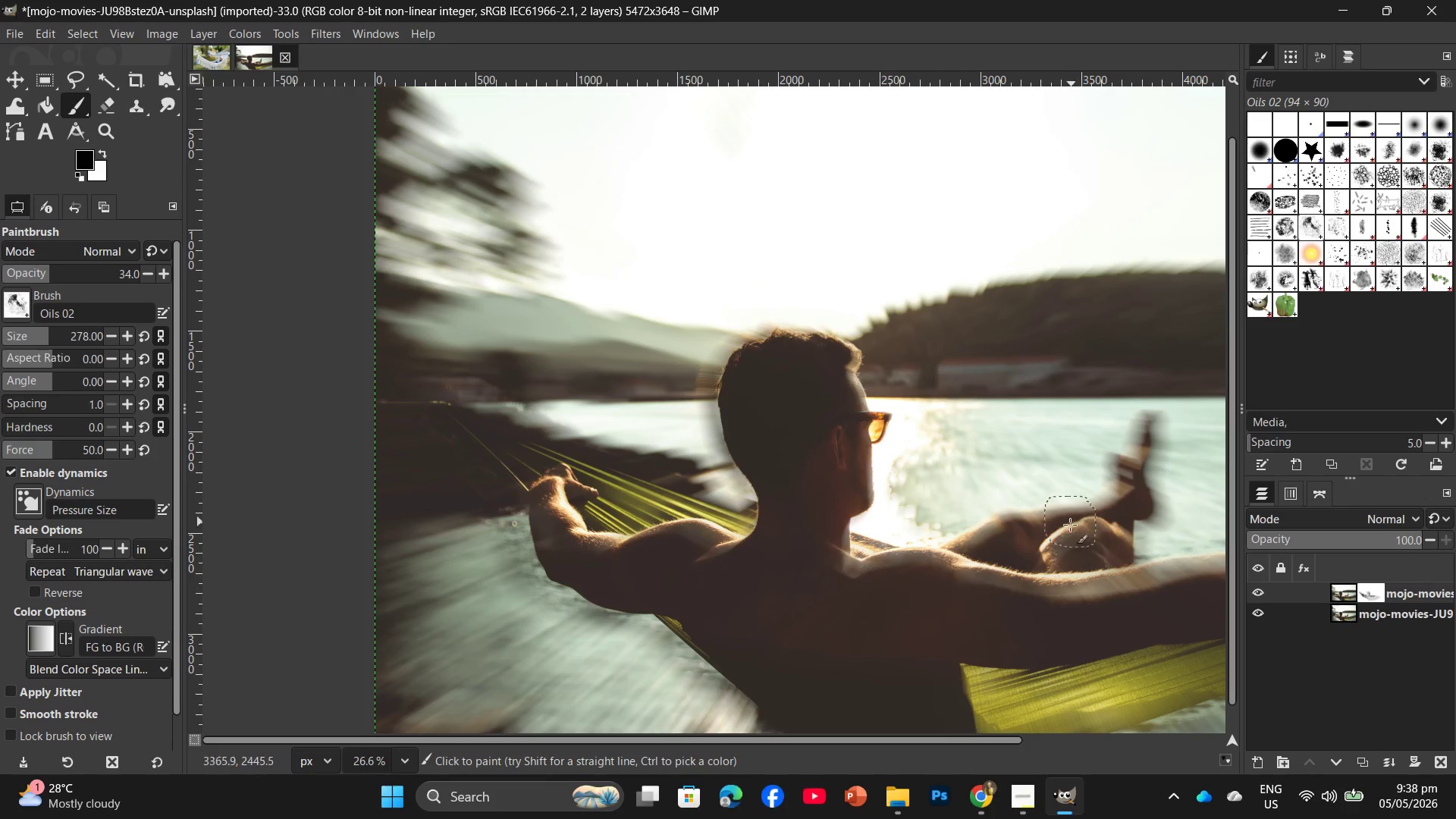 
left_click_drag(start_coordinate=[1070, 525], to_coordinate=[849, 560])
 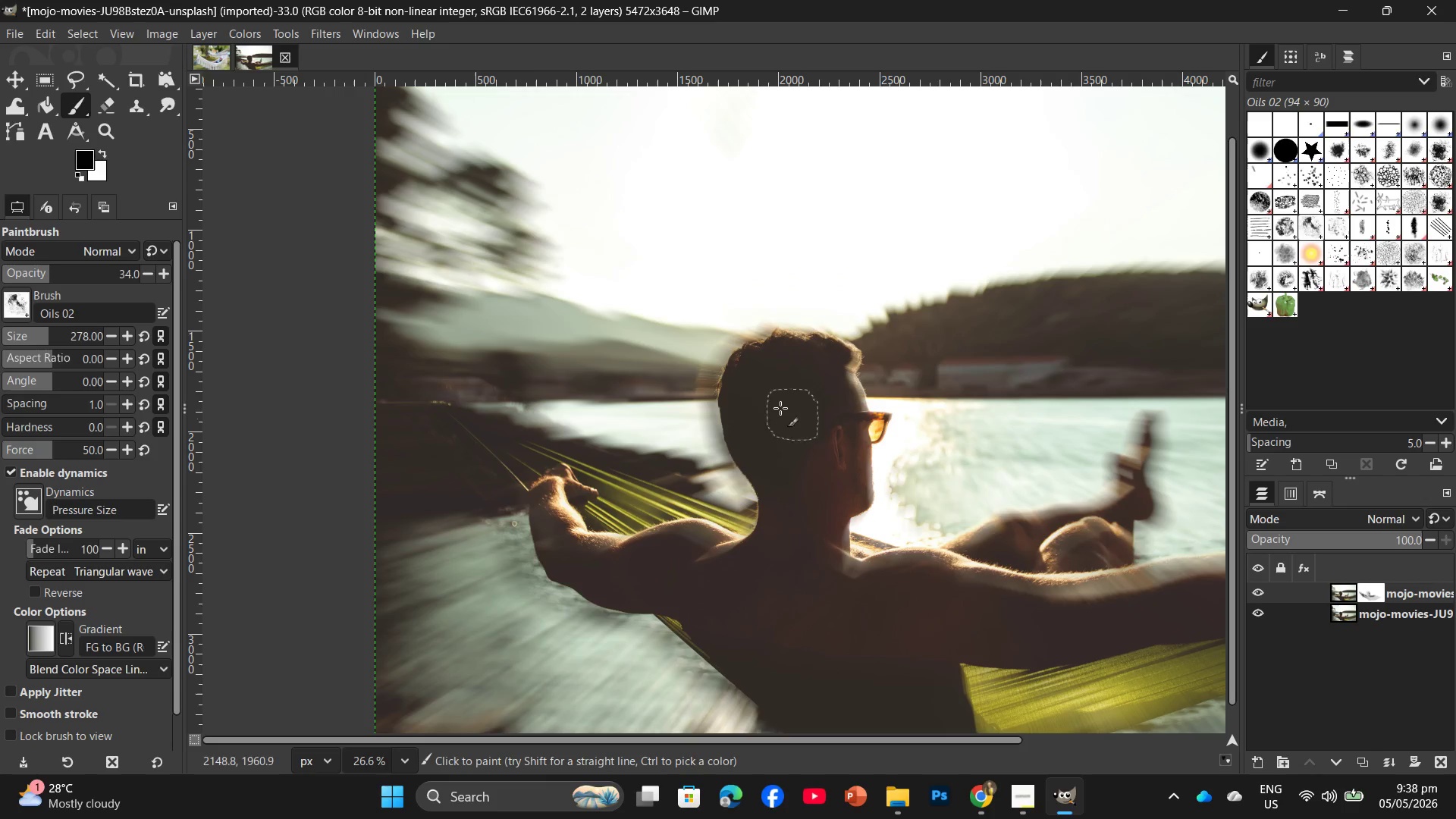 
left_click_drag(start_coordinate=[771, 402], to_coordinate=[807, 432])
 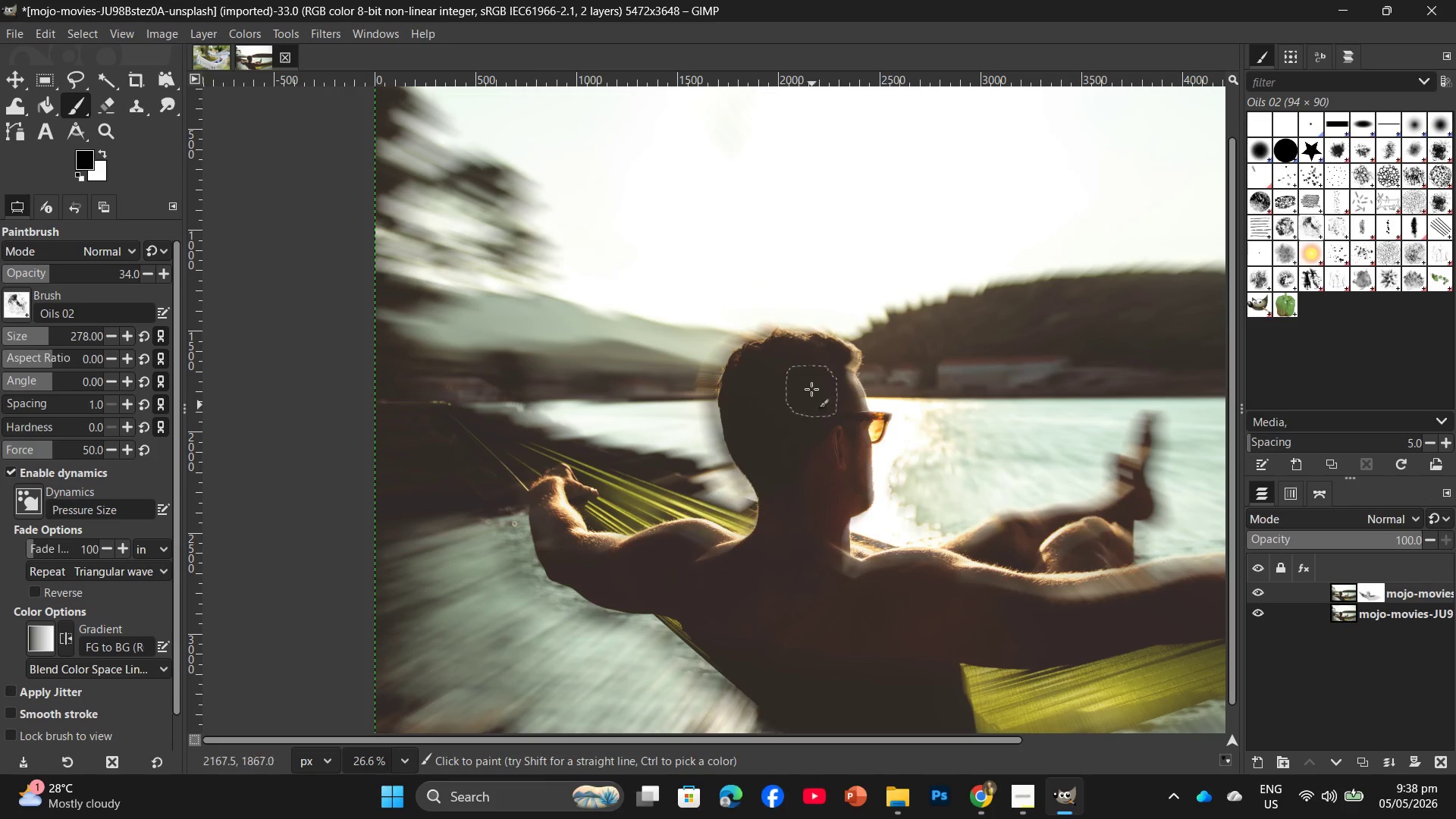 
left_click_drag(start_coordinate=[806, 386], to_coordinate=[793, 396])
 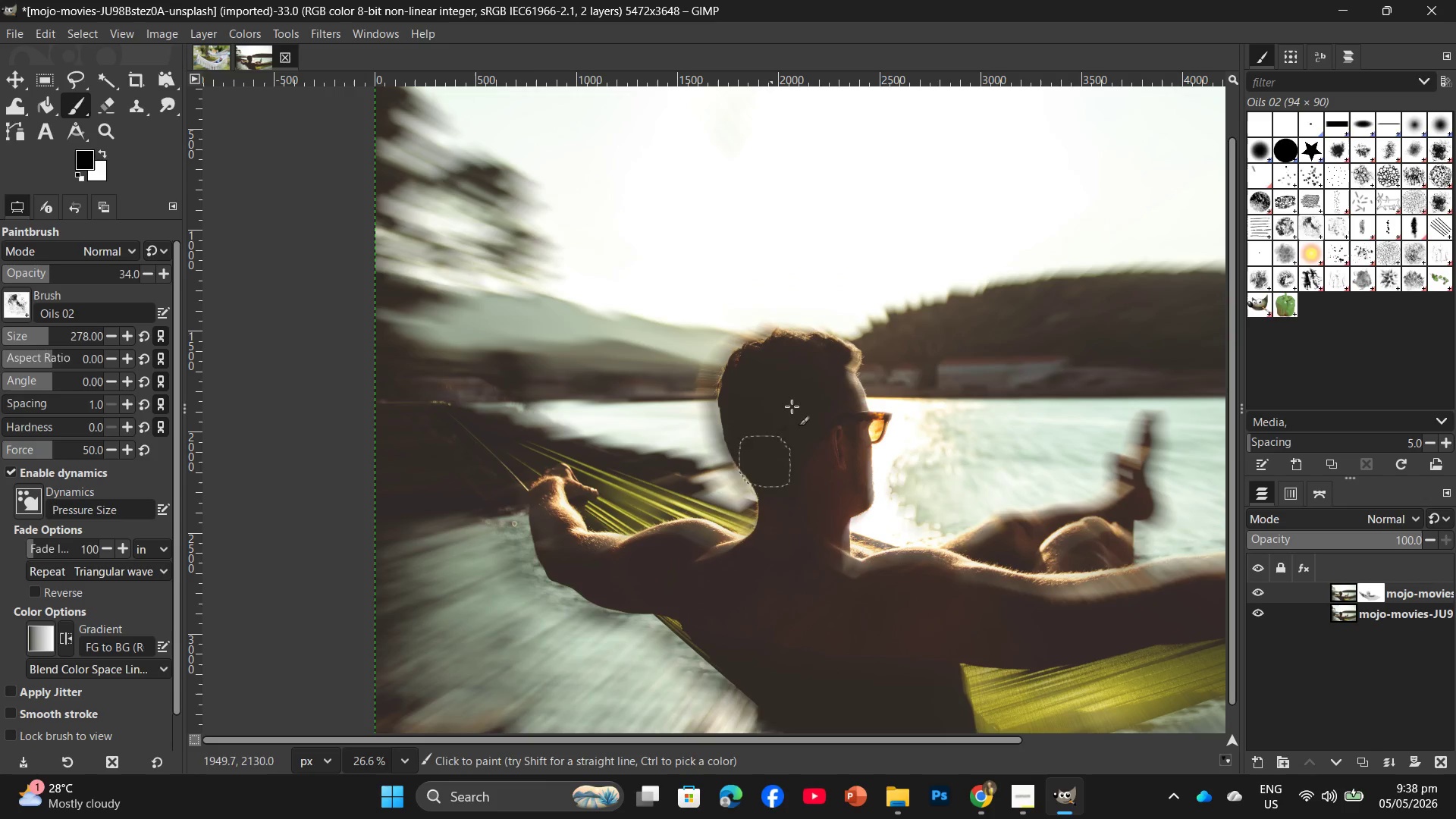 
left_click_drag(start_coordinate=[792, 379], to_coordinate=[757, 518])
 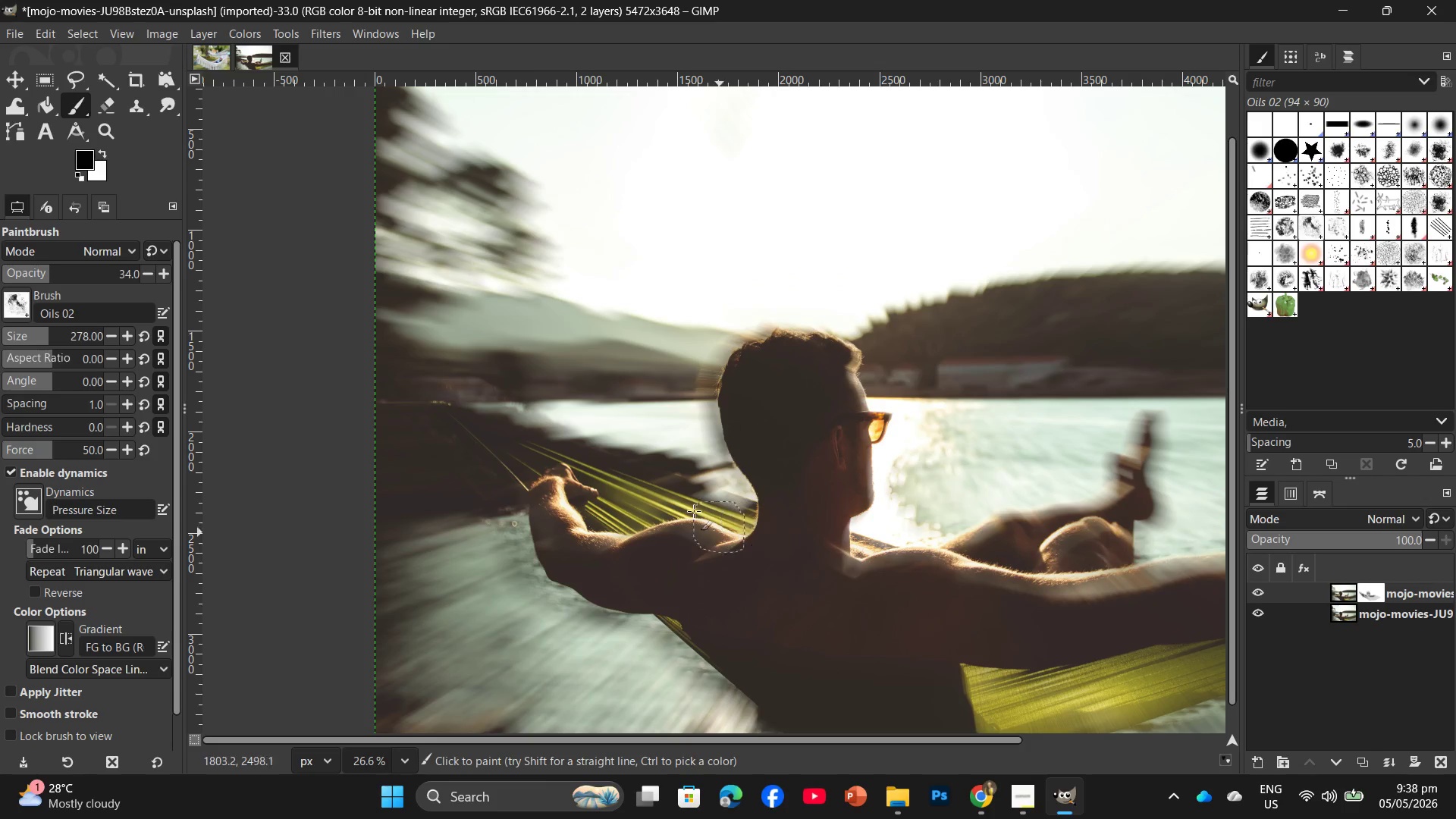 
left_click_drag(start_coordinate=[604, 461], to_coordinate=[617, 491])
 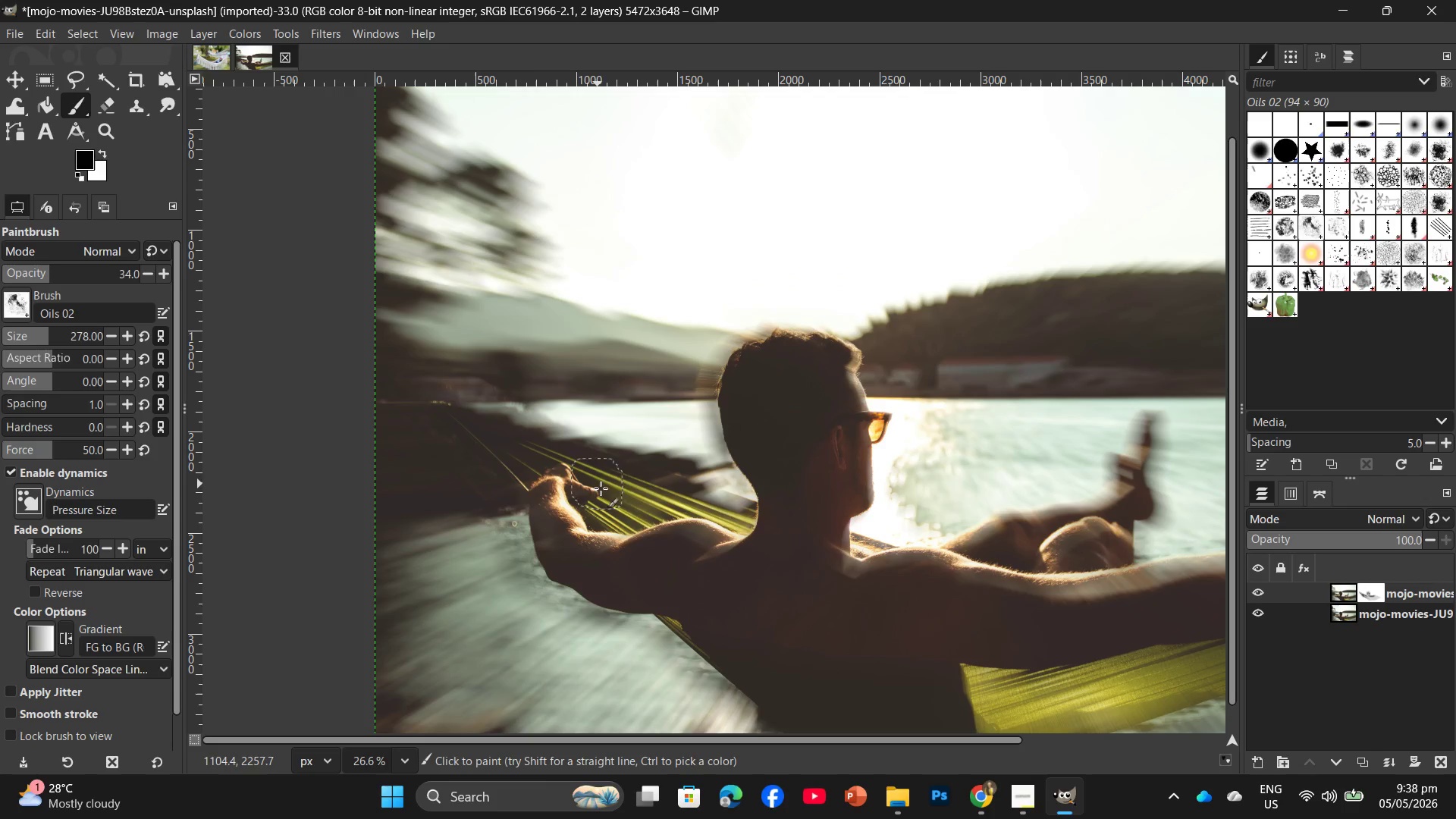 
left_click_drag(start_coordinate=[601, 488], to_coordinate=[687, 526])
 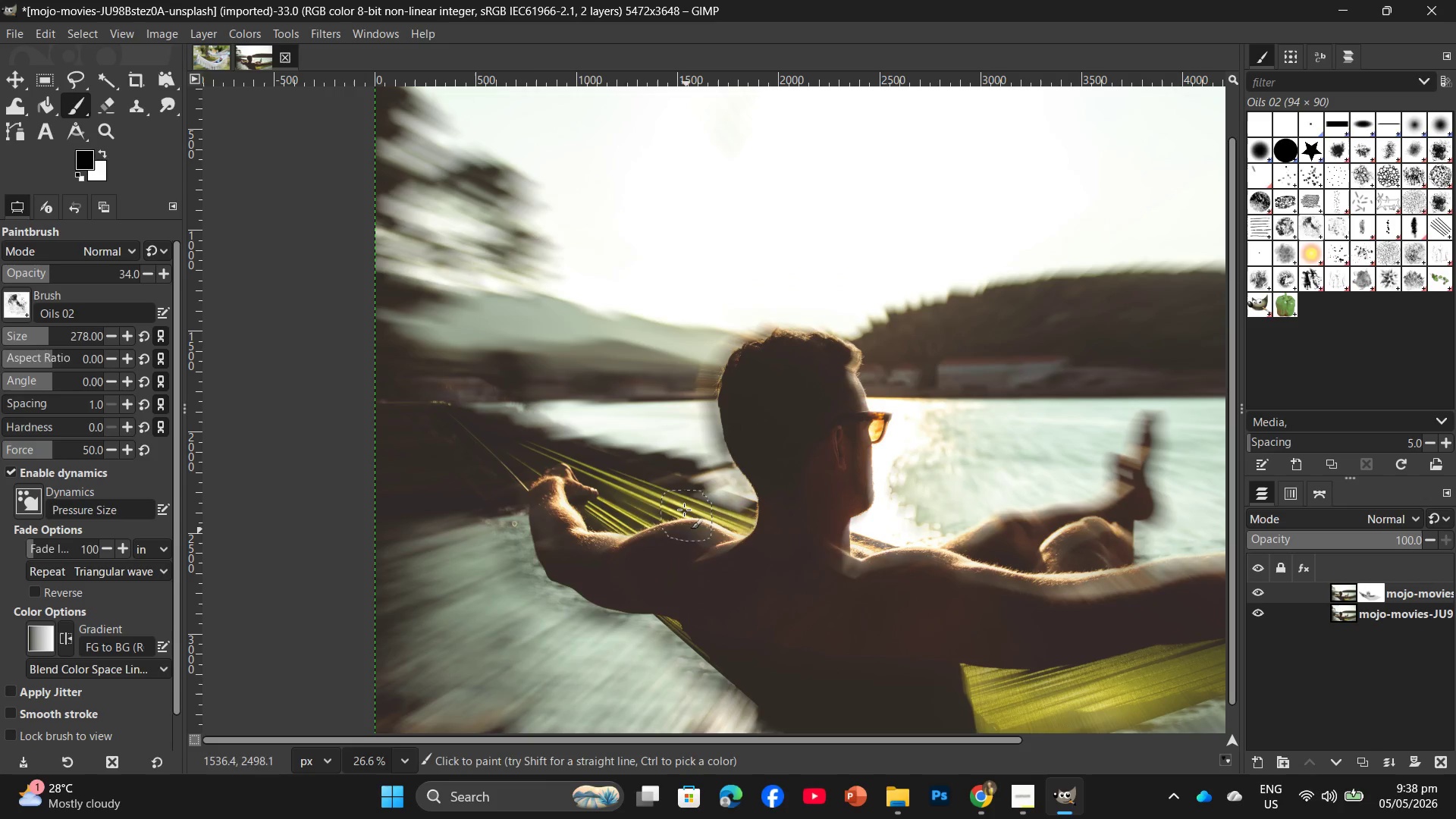 
left_click_drag(start_coordinate=[656, 504], to_coordinate=[630, 529])
 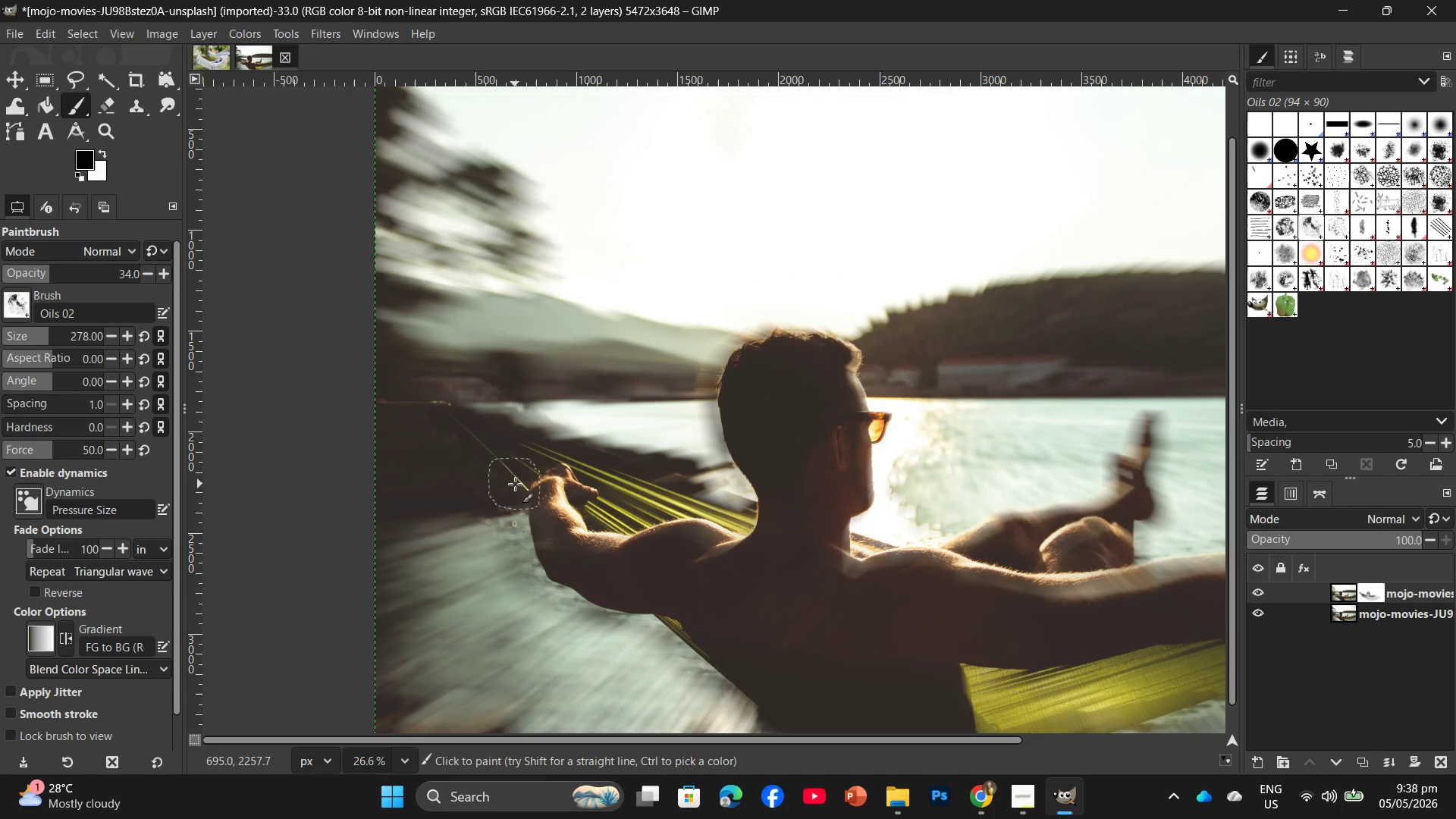 
left_click_drag(start_coordinate=[515, 484], to_coordinate=[558, 529])
 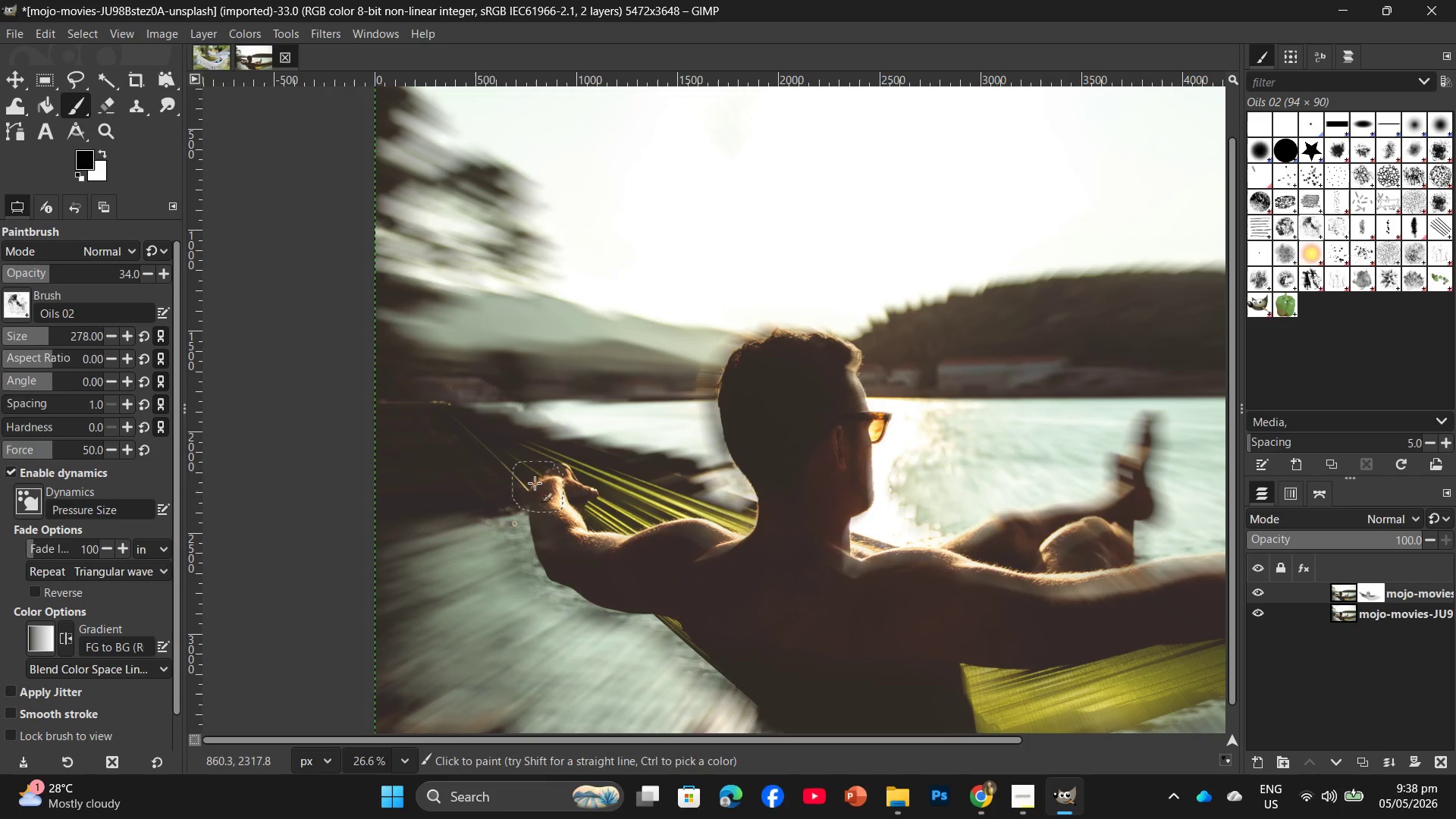 
left_click_drag(start_coordinate=[529, 485], to_coordinate=[564, 554])
 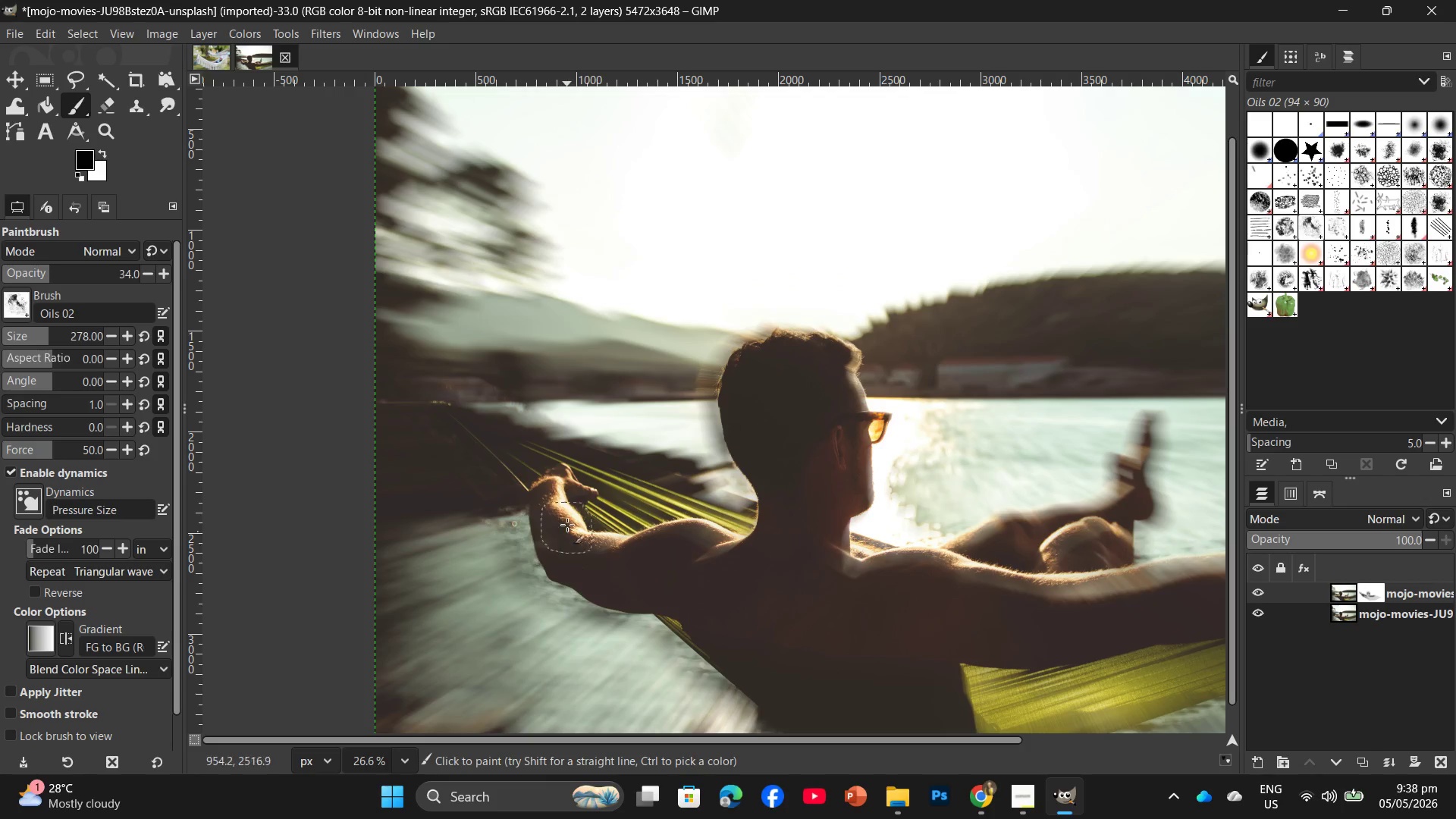 
left_click_drag(start_coordinate=[567, 523], to_coordinate=[587, 567])
 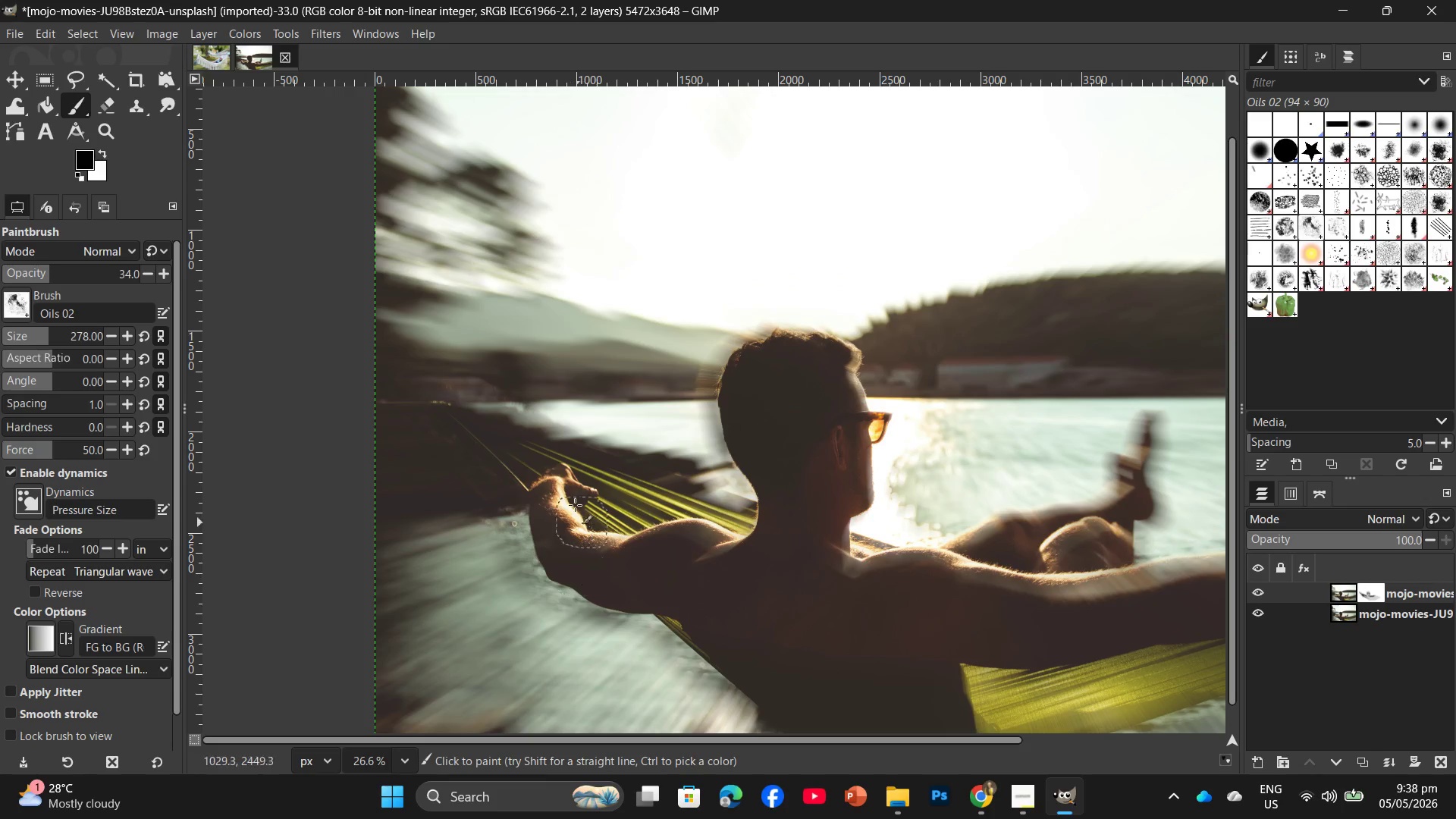 
left_click_drag(start_coordinate=[575, 505], to_coordinate=[574, 517])
 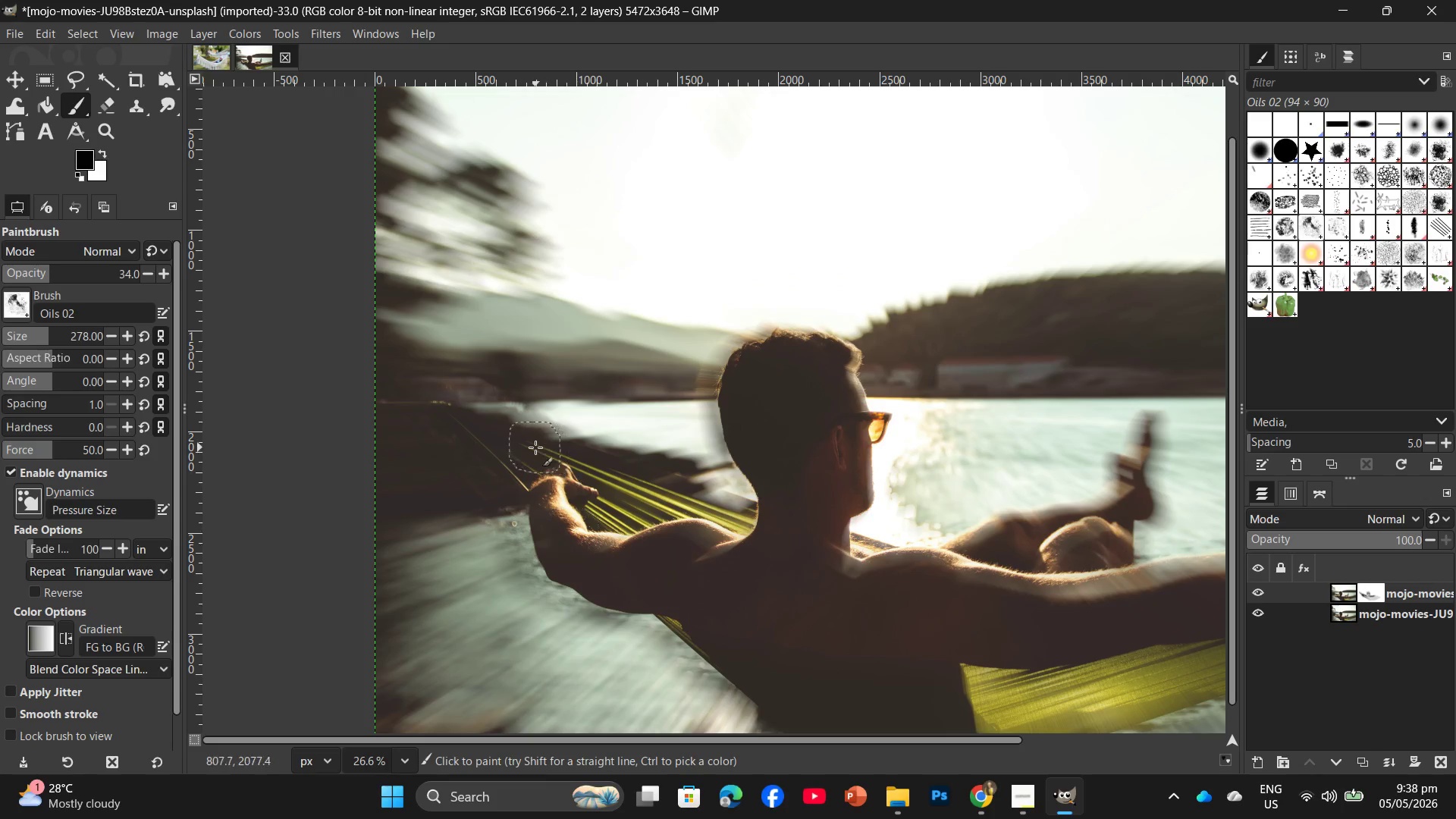 
left_click_drag(start_coordinate=[534, 452], to_coordinate=[534, 457])
 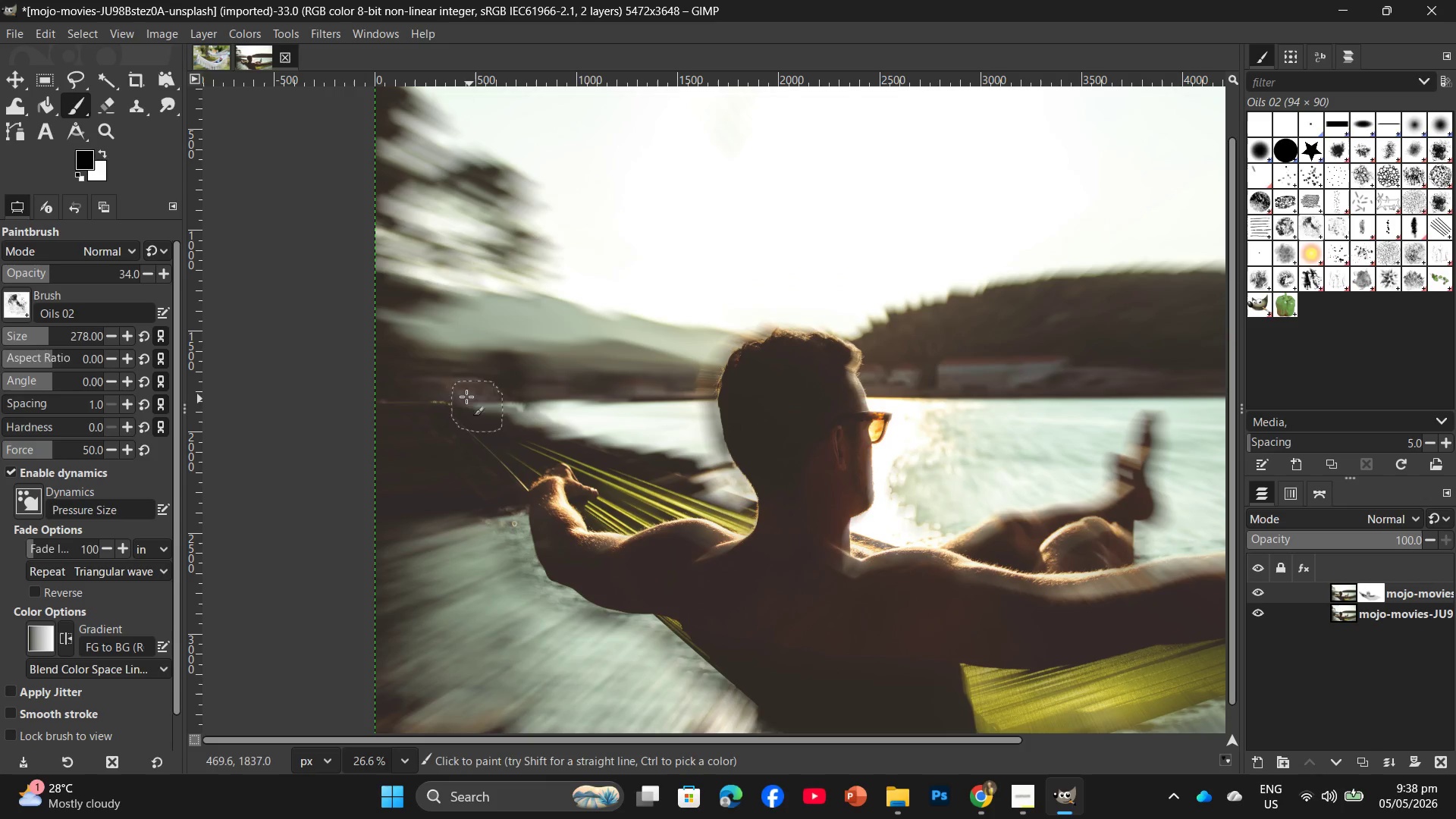 
left_click_drag(start_coordinate=[466, 398], to_coordinate=[502, 446])
 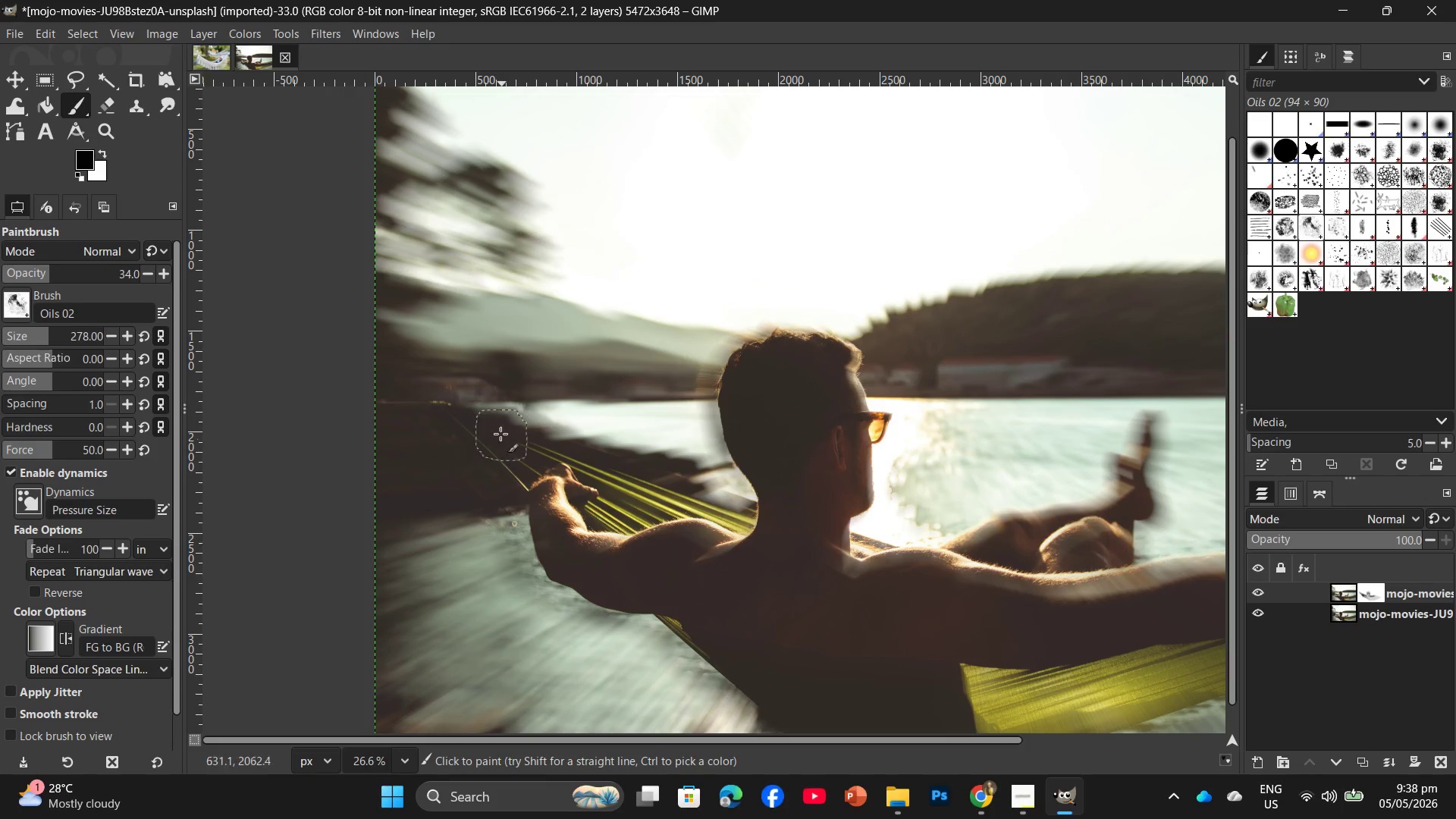 
left_click_drag(start_coordinate=[469, 422], to_coordinate=[453, 422])
 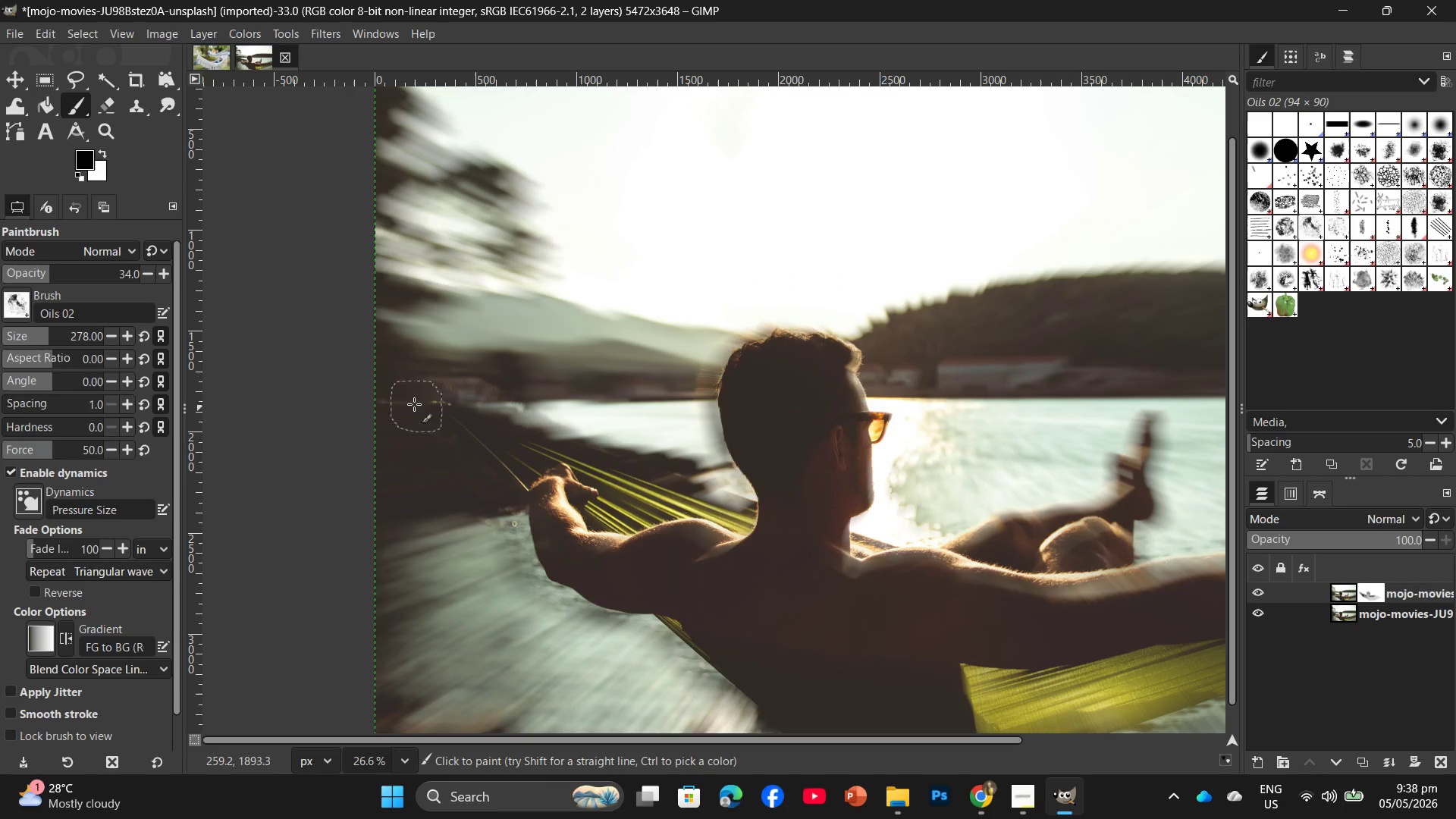 
triple_click([413, 403])
 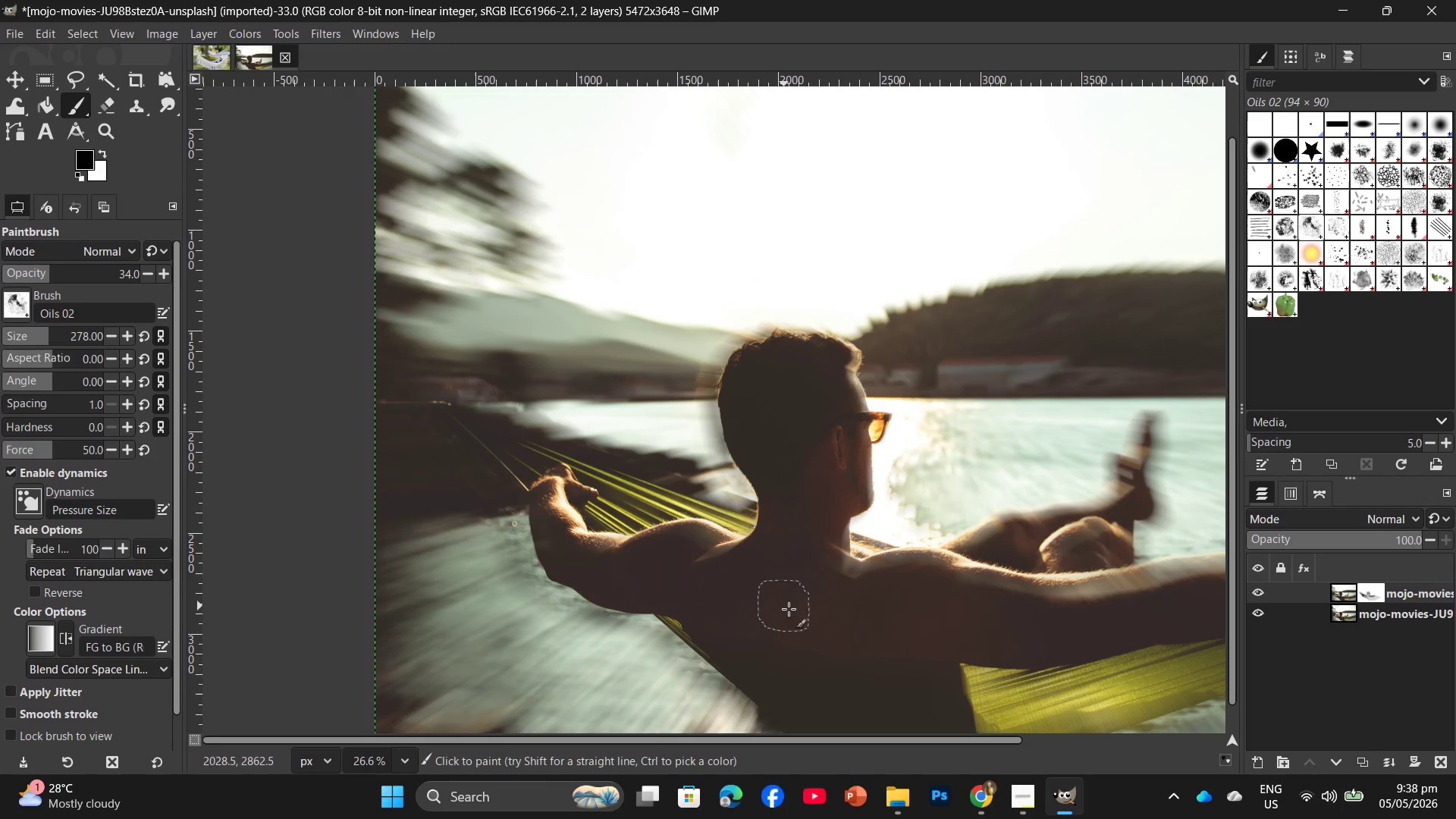 
left_click_drag(start_coordinate=[726, 604], to_coordinate=[964, 645])
 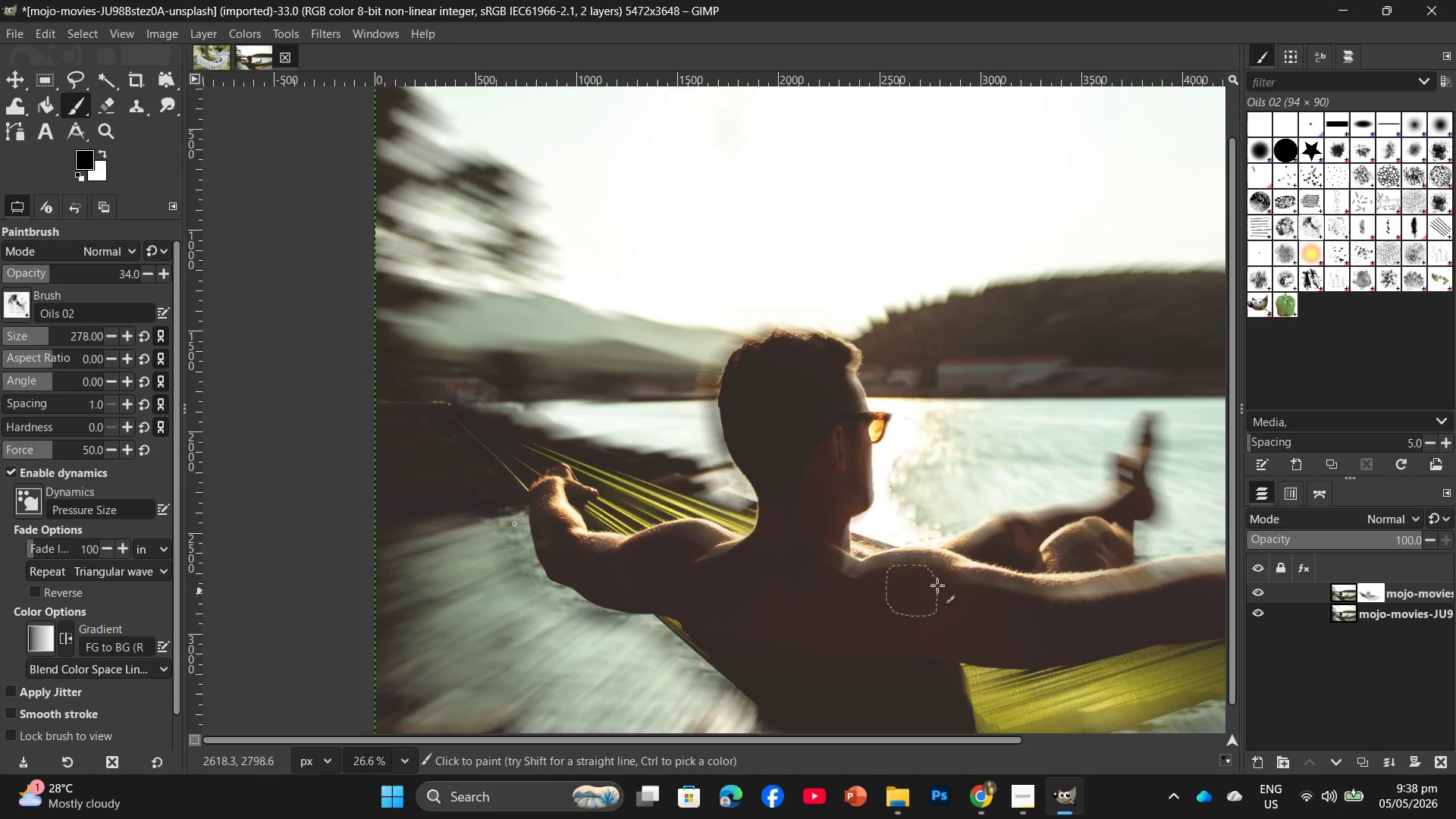 
left_click_drag(start_coordinate=[955, 580], to_coordinate=[822, 560])
 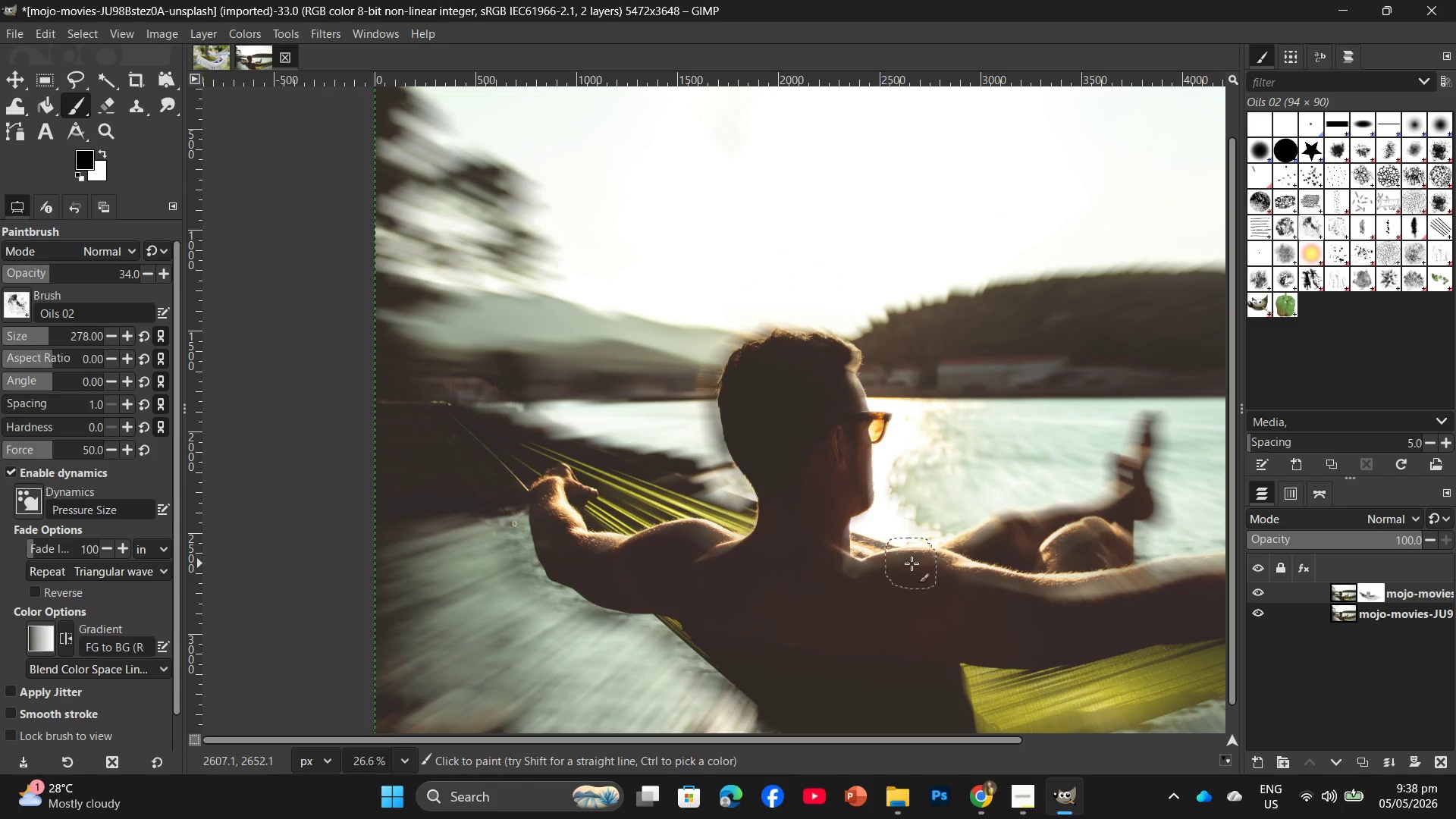 
left_click_drag(start_coordinate=[912, 563], to_coordinate=[853, 577])
 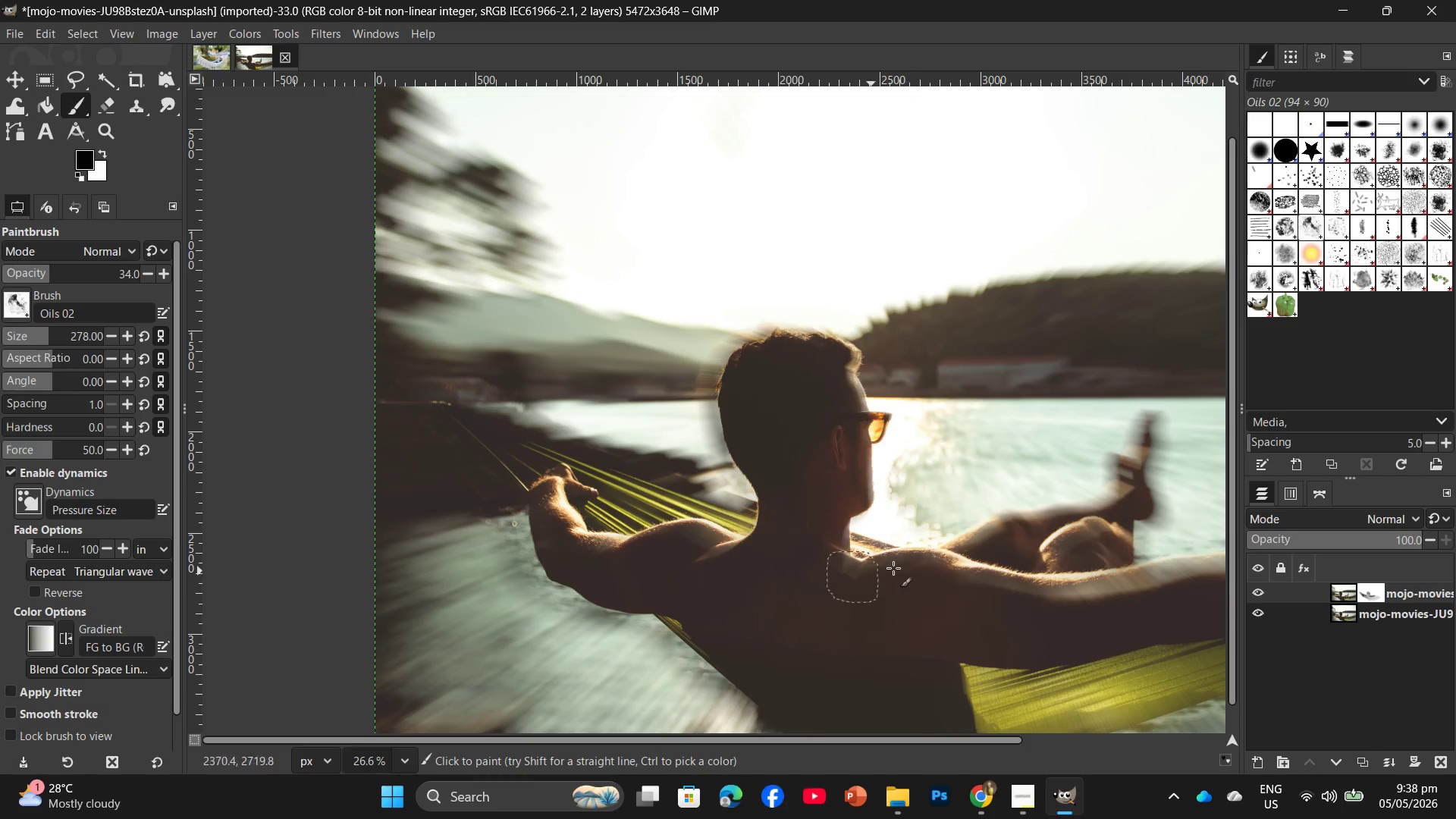 
left_click_drag(start_coordinate=[893, 568], to_coordinate=[856, 563])
 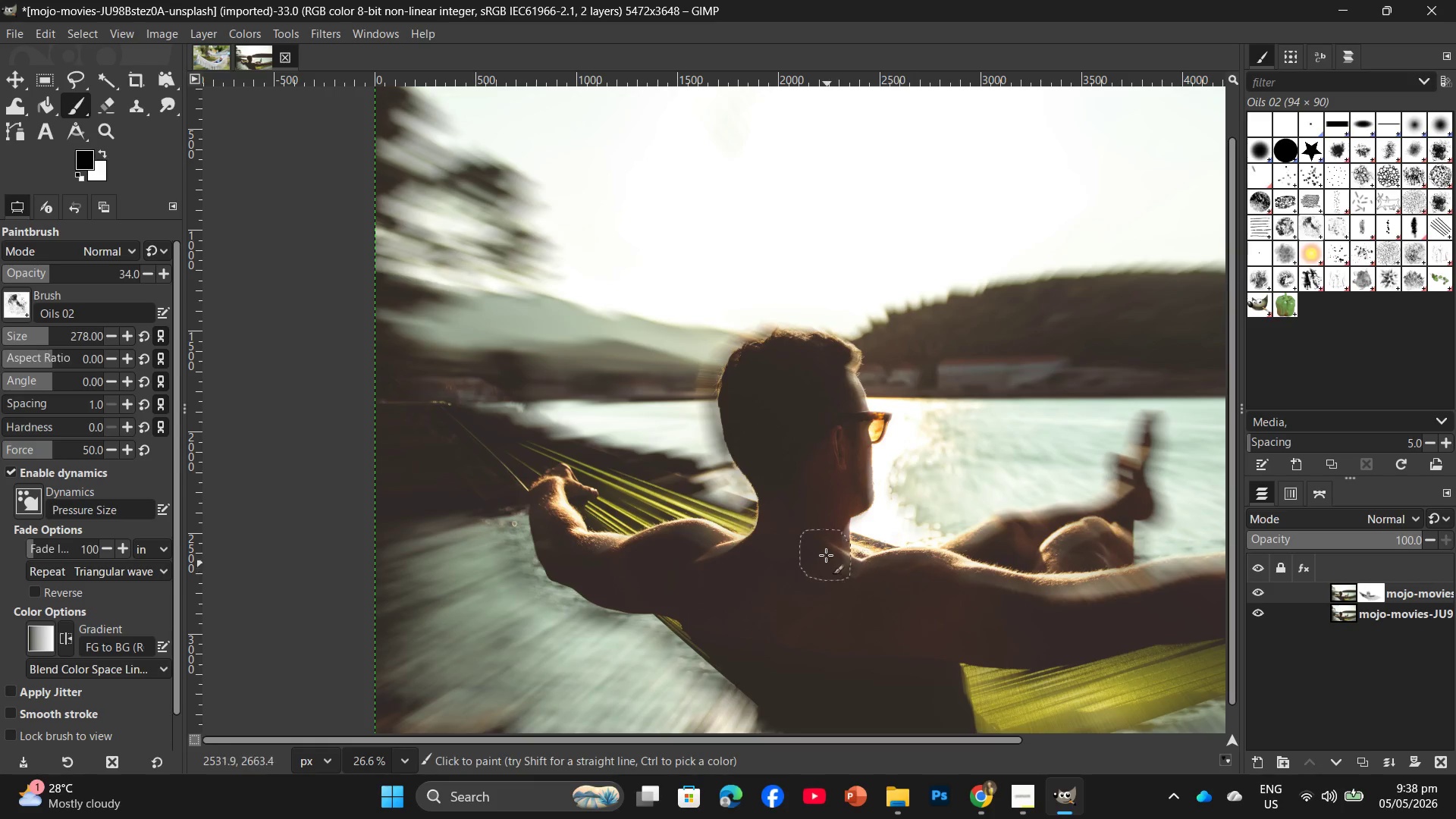 
left_click_drag(start_coordinate=[826, 555], to_coordinate=[787, 564])
 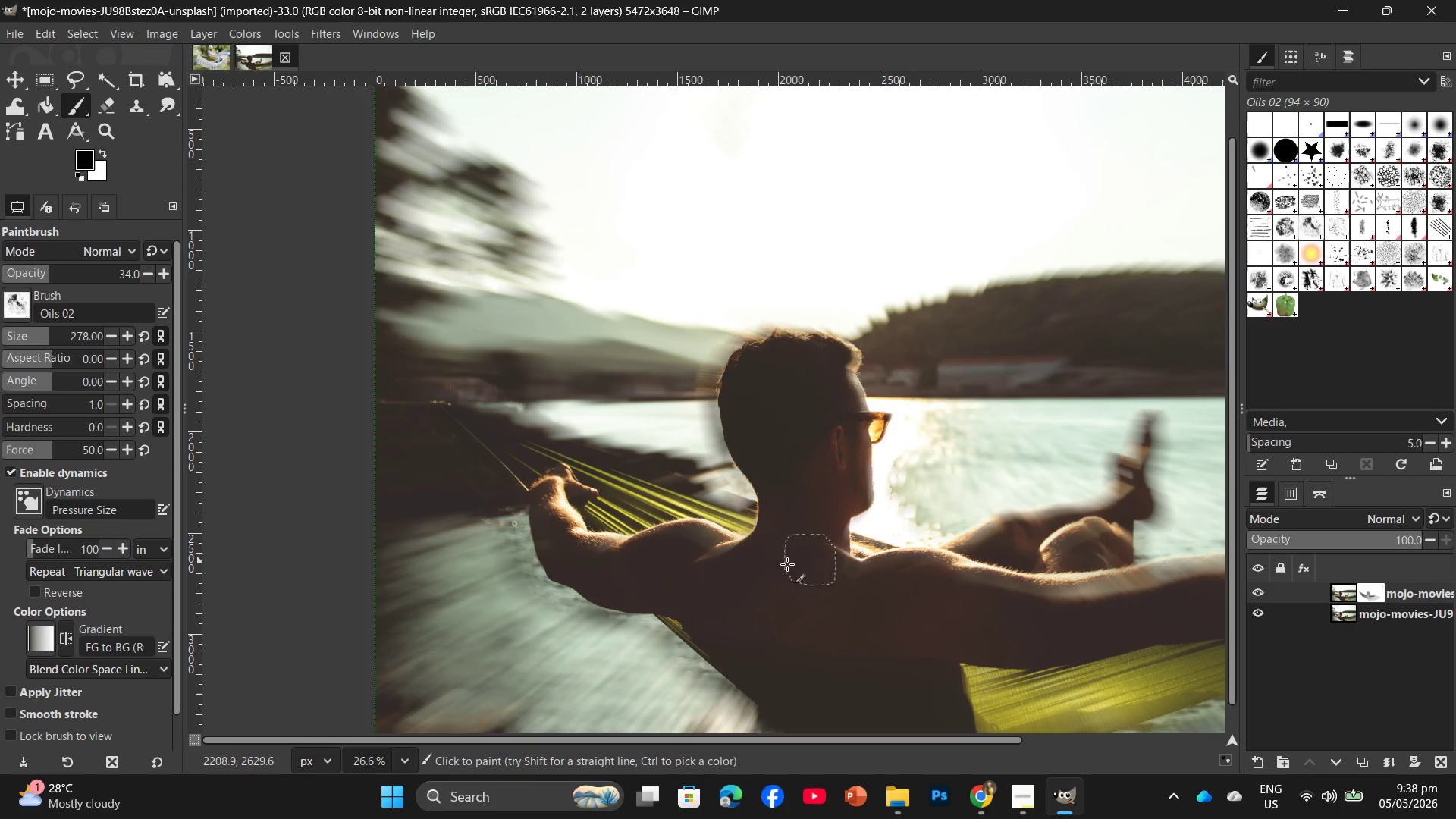 
triple_click([843, 548])
 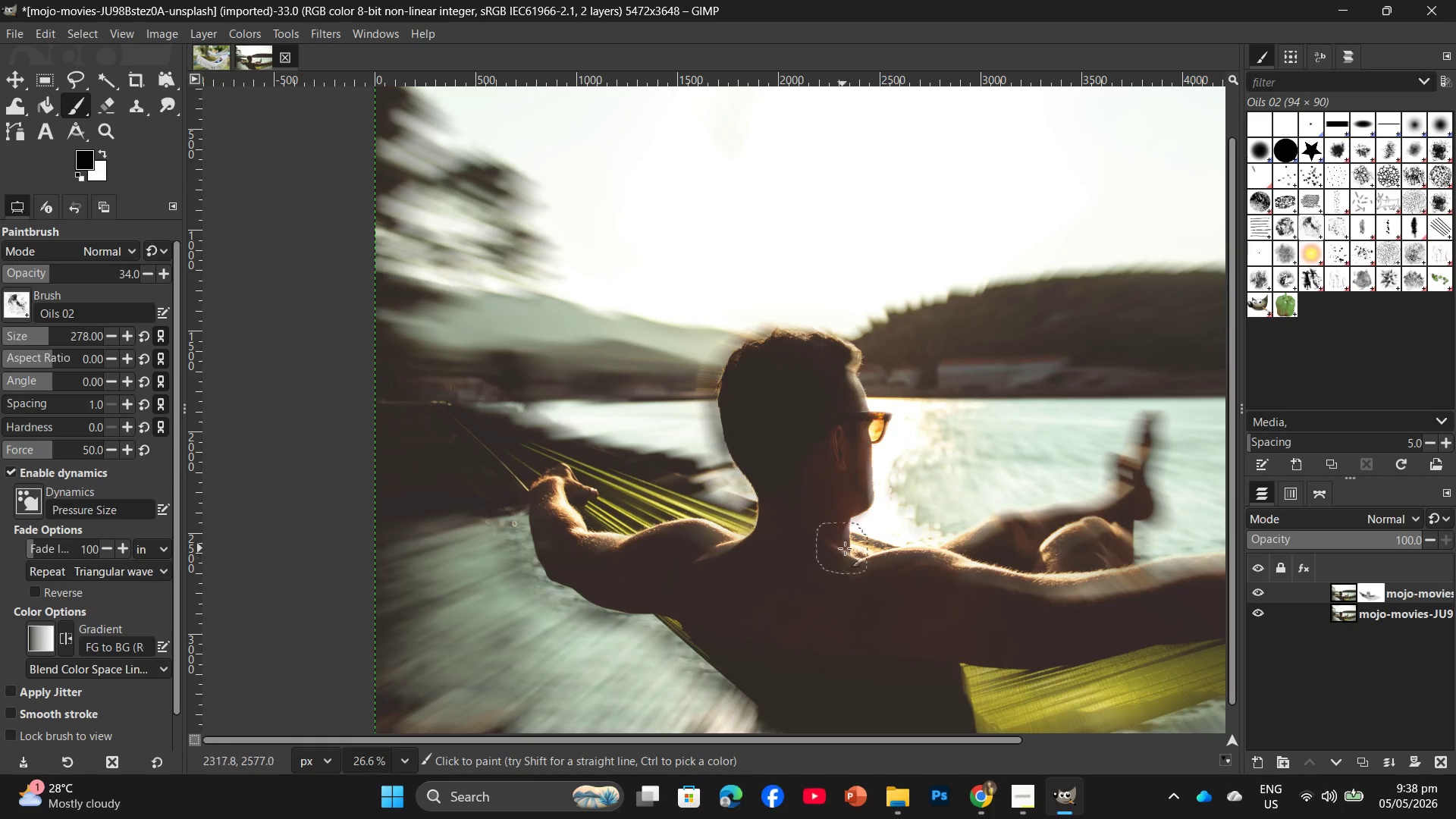 
left_click_drag(start_coordinate=[962, 584], to_coordinate=[1026, 607])
 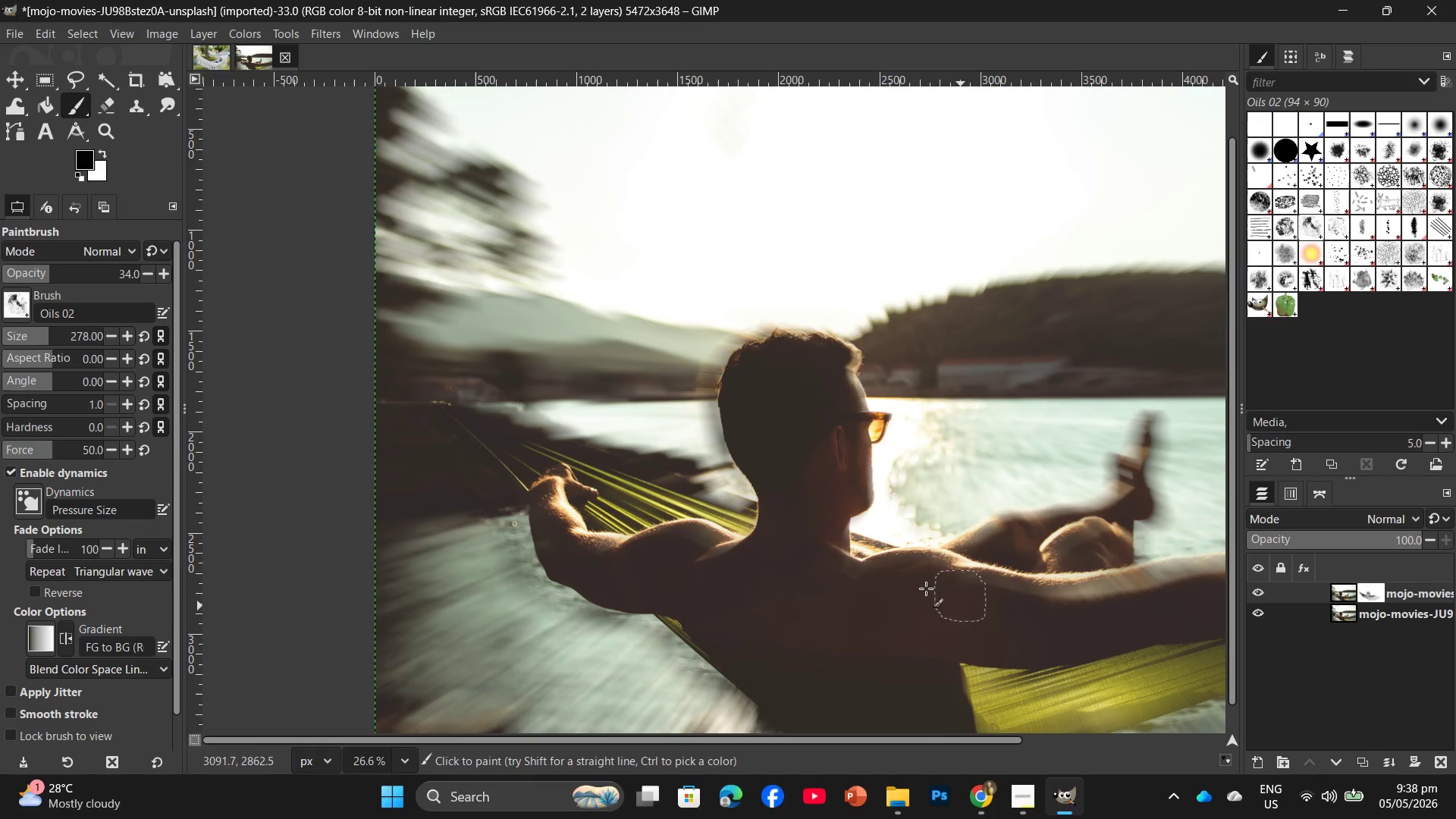 
left_click_drag(start_coordinate=[798, 552], to_coordinate=[987, 586])
 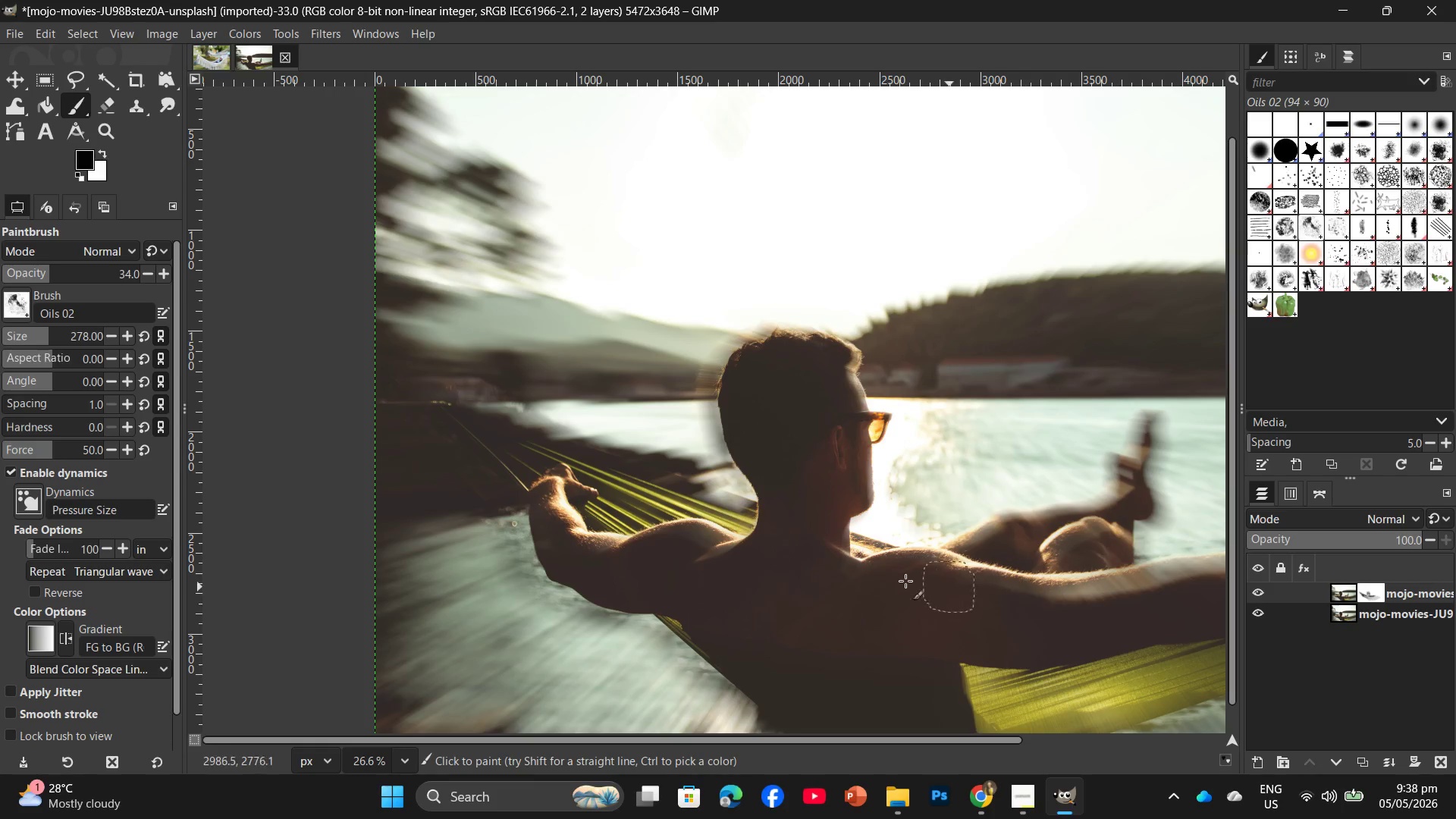 
left_click_drag(start_coordinate=[934, 576], to_coordinate=[1077, 607])
 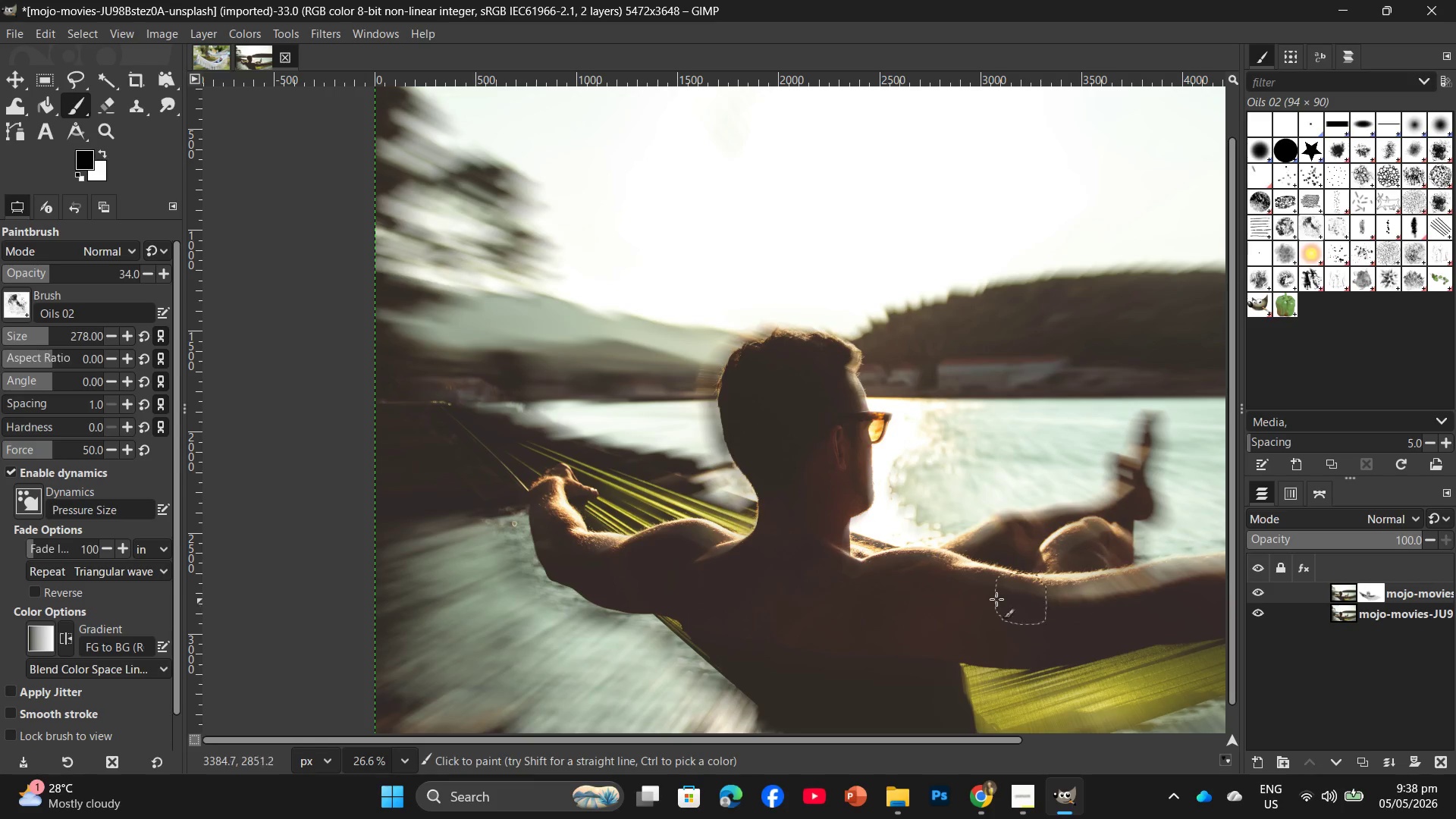 
left_click_drag(start_coordinate=[1060, 588], to_coordinate=[1108, 594])
 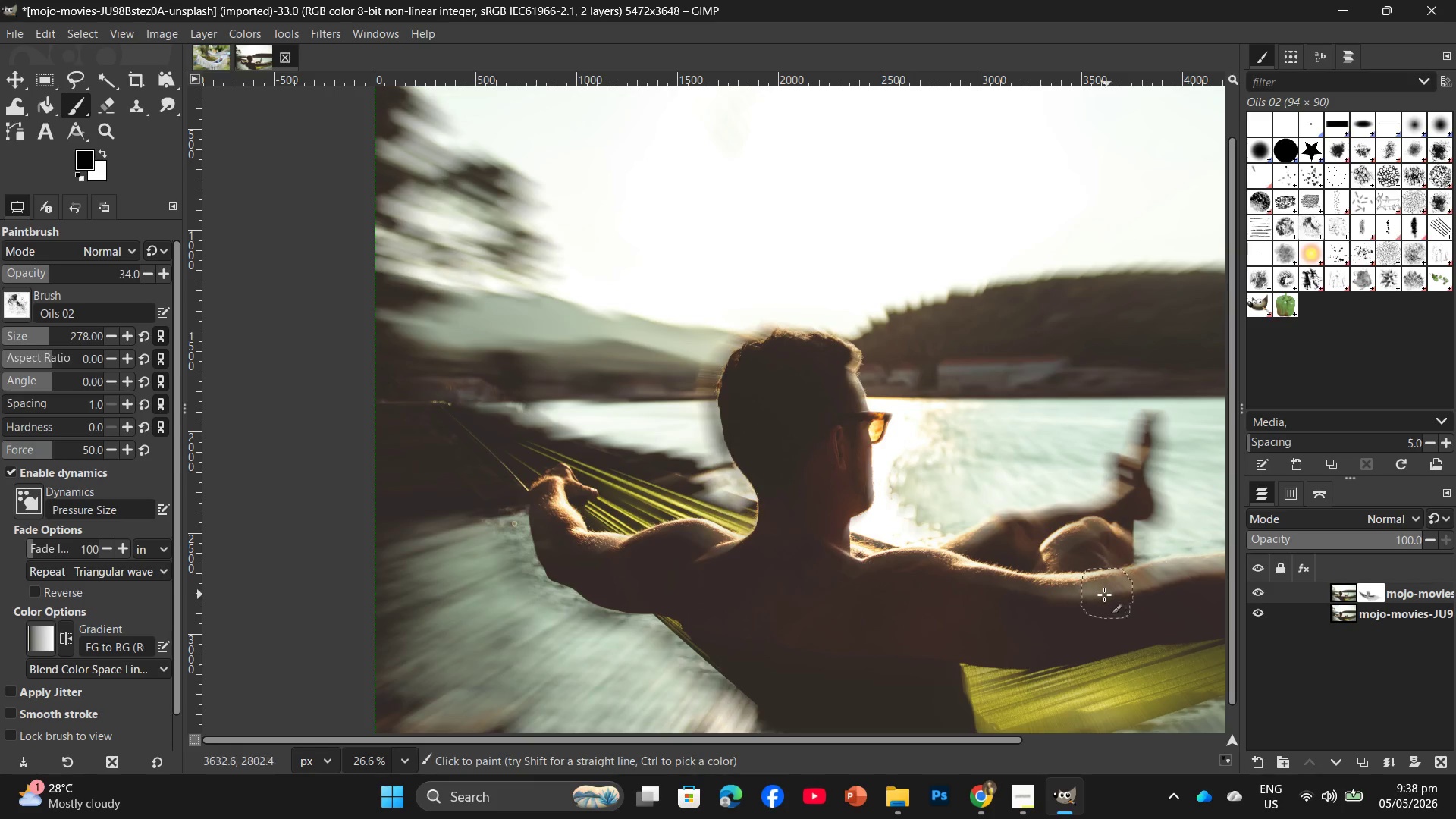 
left_click_drag(start_coordinate=[1056, 595], to_coordinate=[1218, 585])
 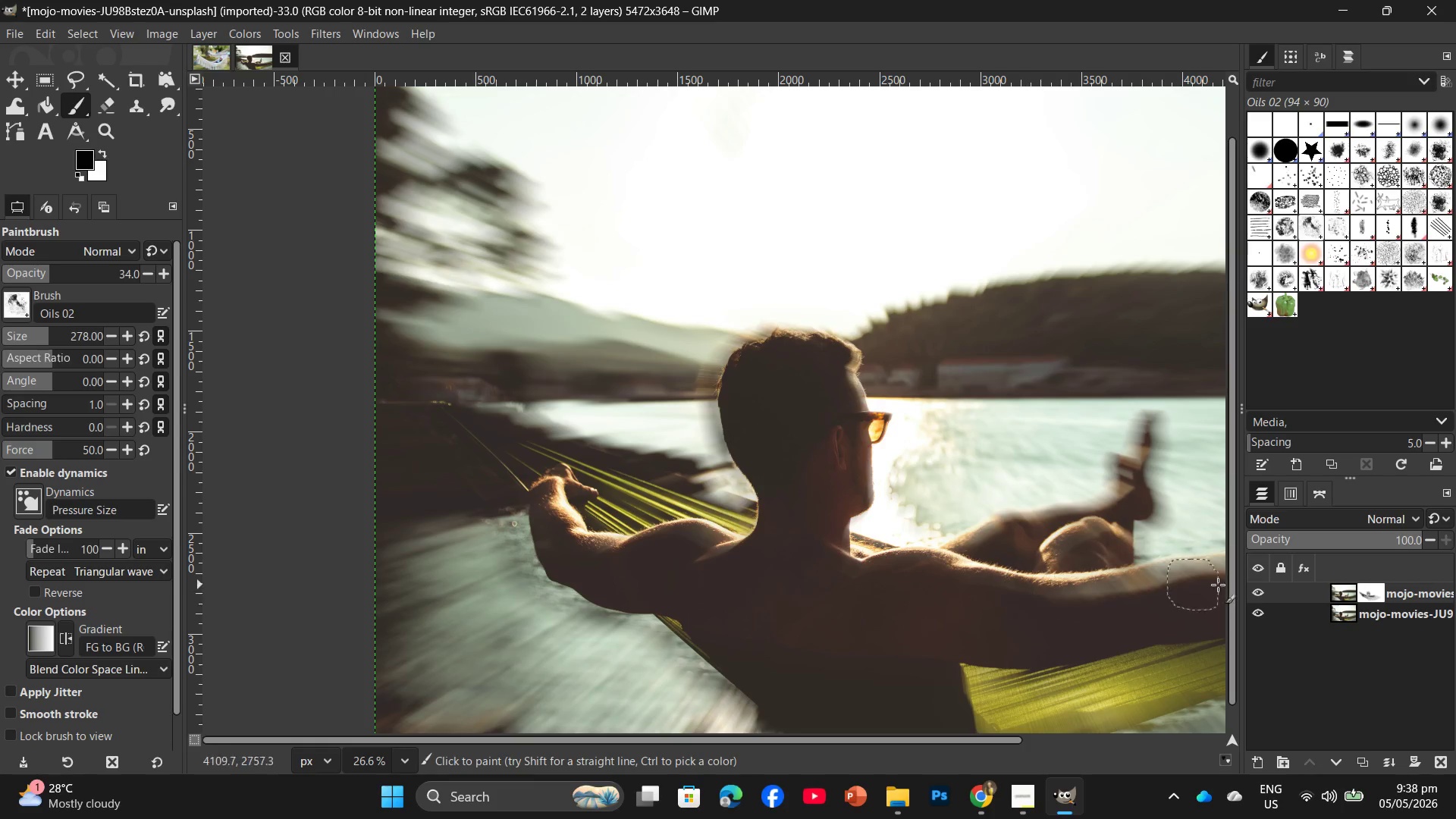 
left_click_drag(start_coordinate=[1216, 586], to_coordinate=[1177, 598])
 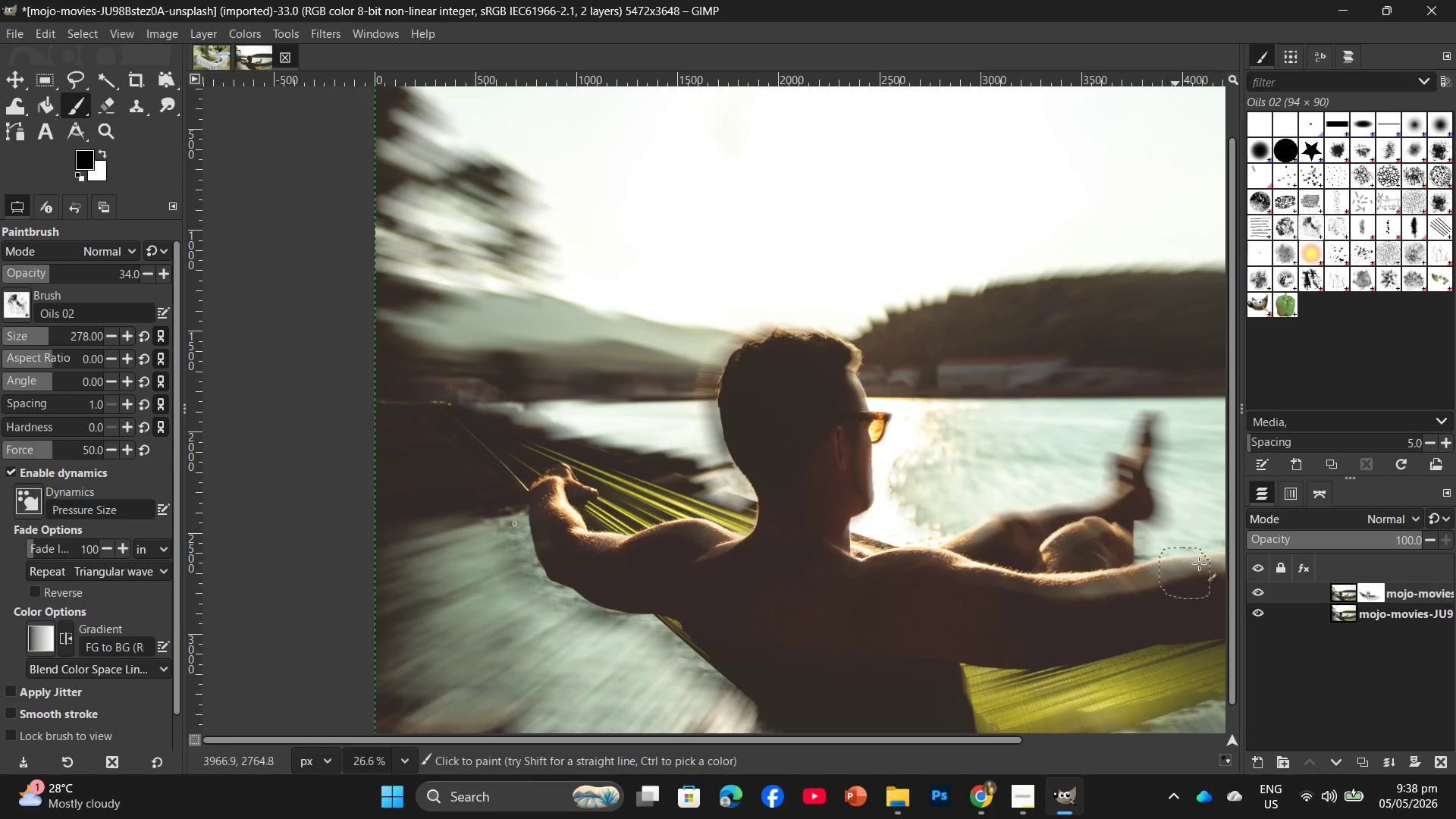 
left_click_drag(start_coordinate=[1199, 563], to_coordinate=[1154, 585])
 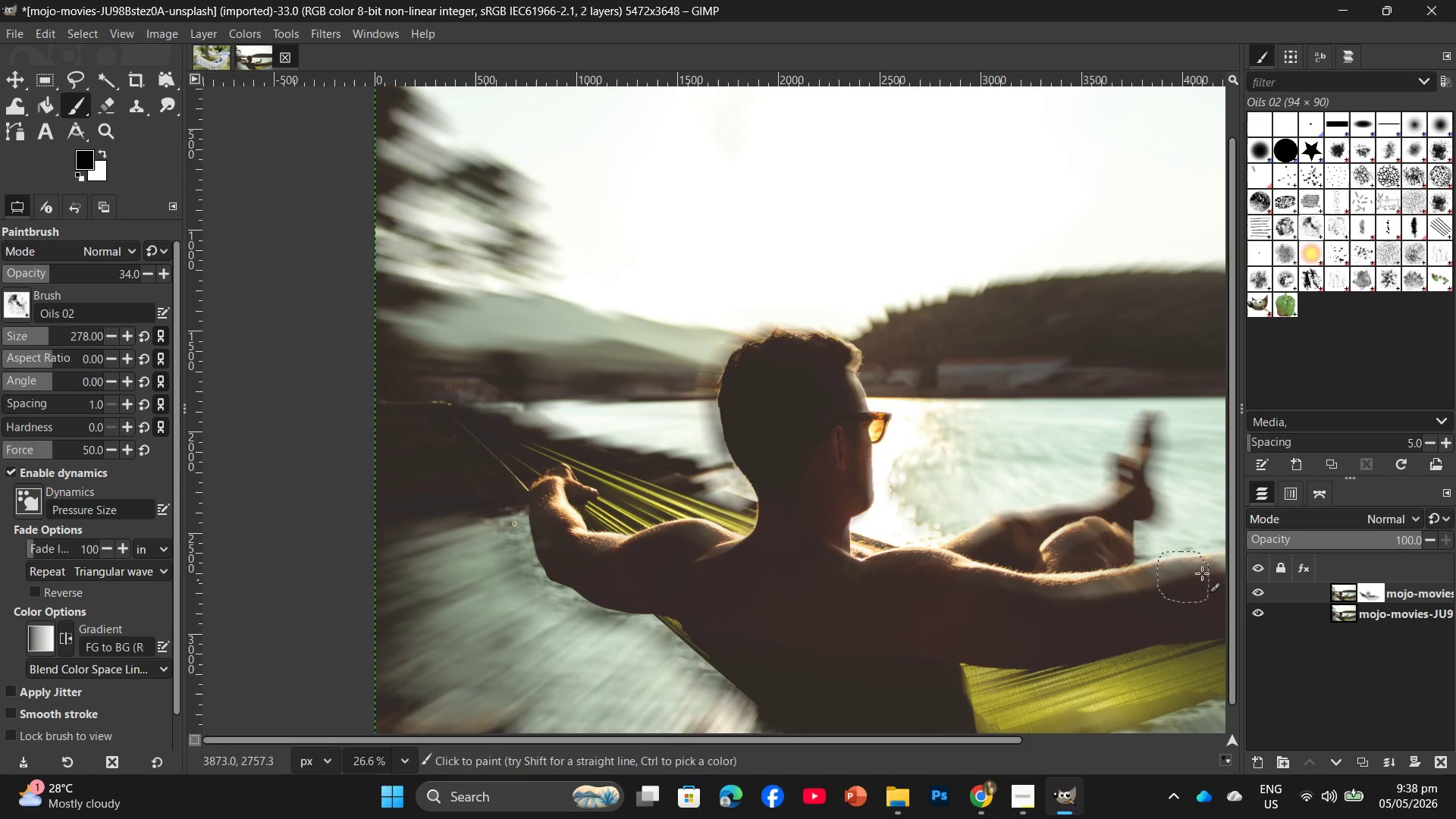 
left_click_drag(start_coordinate=[1220, 572], to_coordinate=[1122, 578])
 